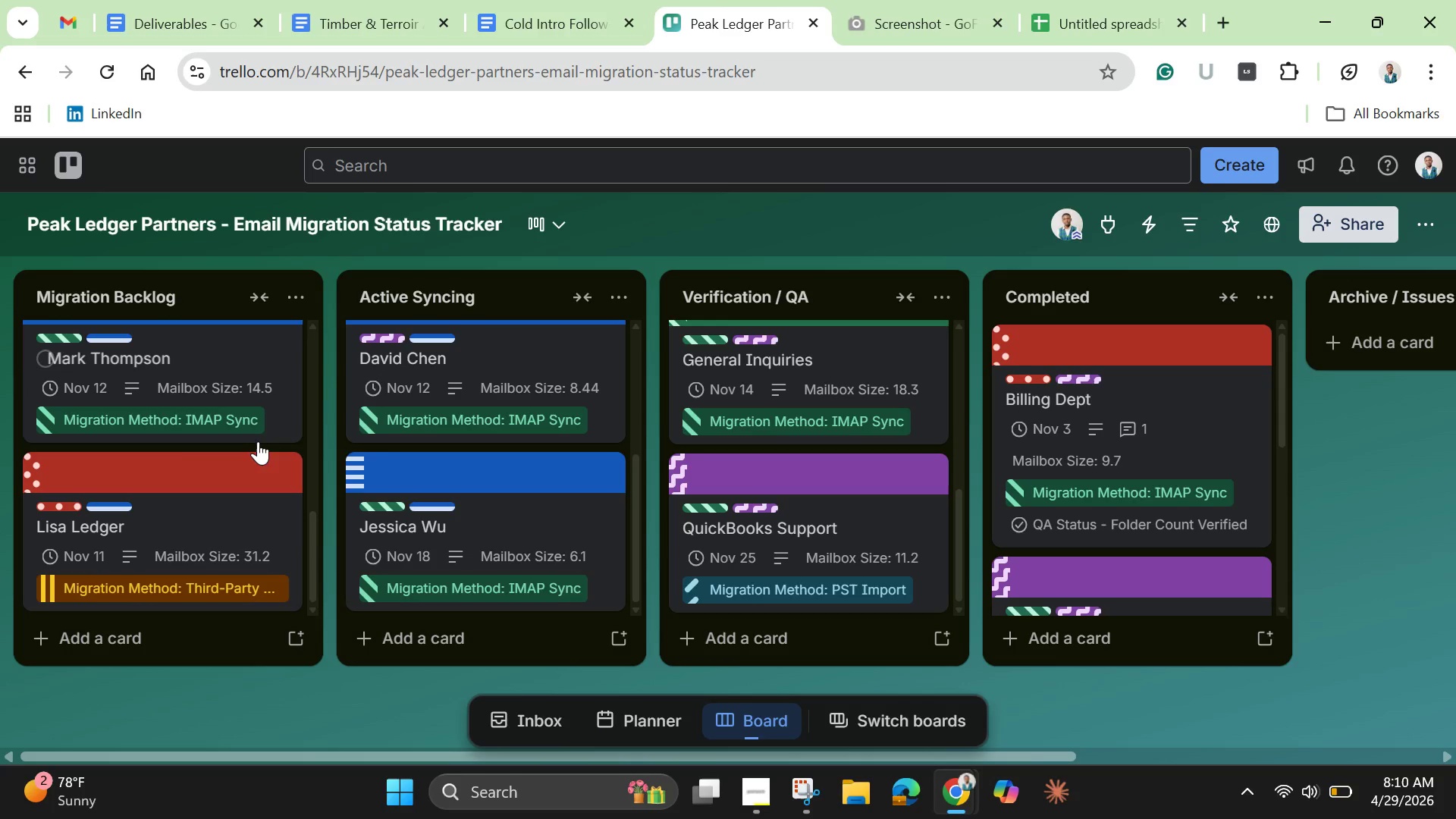 
scroll: coordinate [489, 424], scroll_direction: up, amount: 3.0
 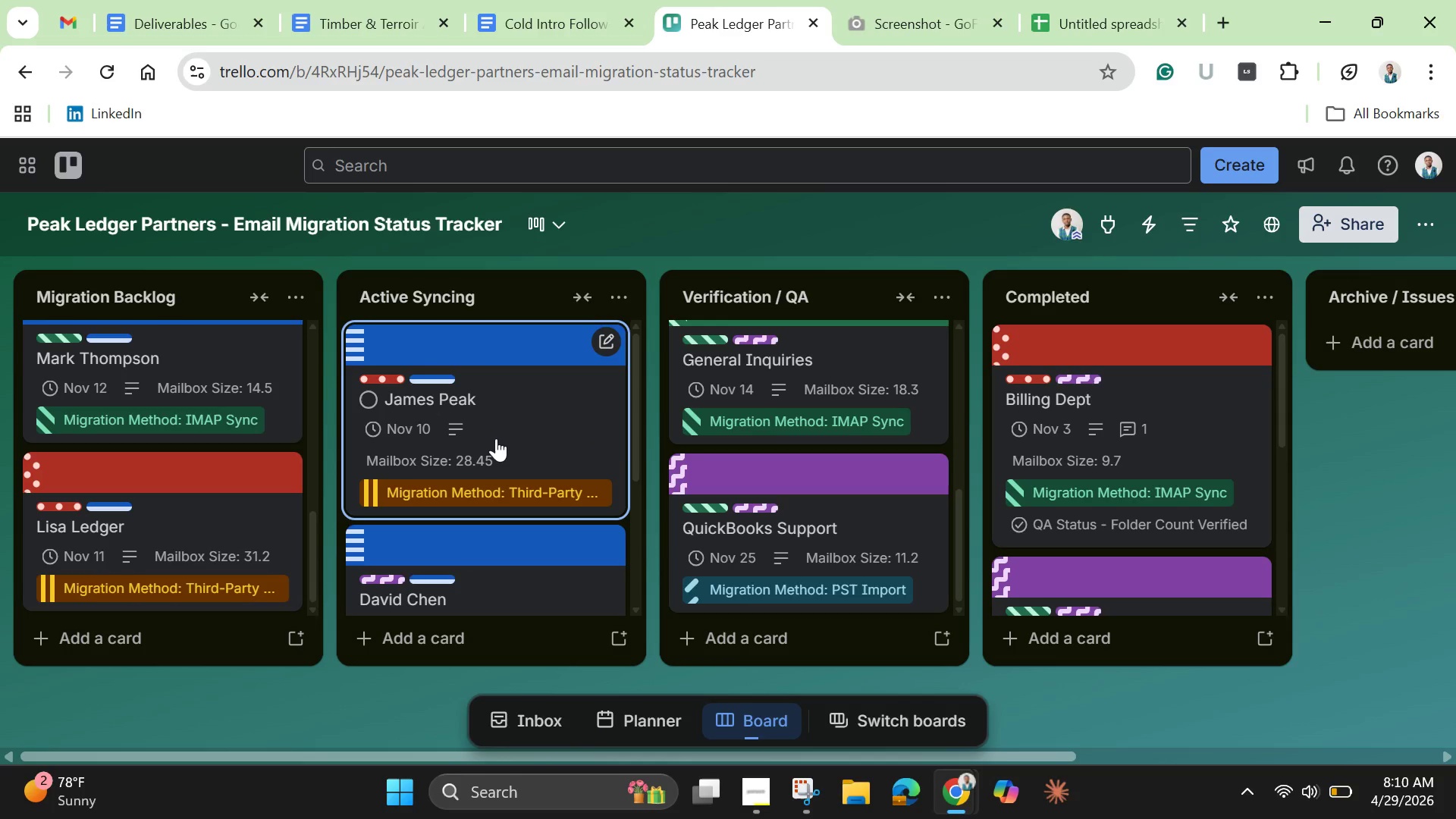 
scroll: coordinate [497, 450], scroll_direction: down, amount: 3.0
 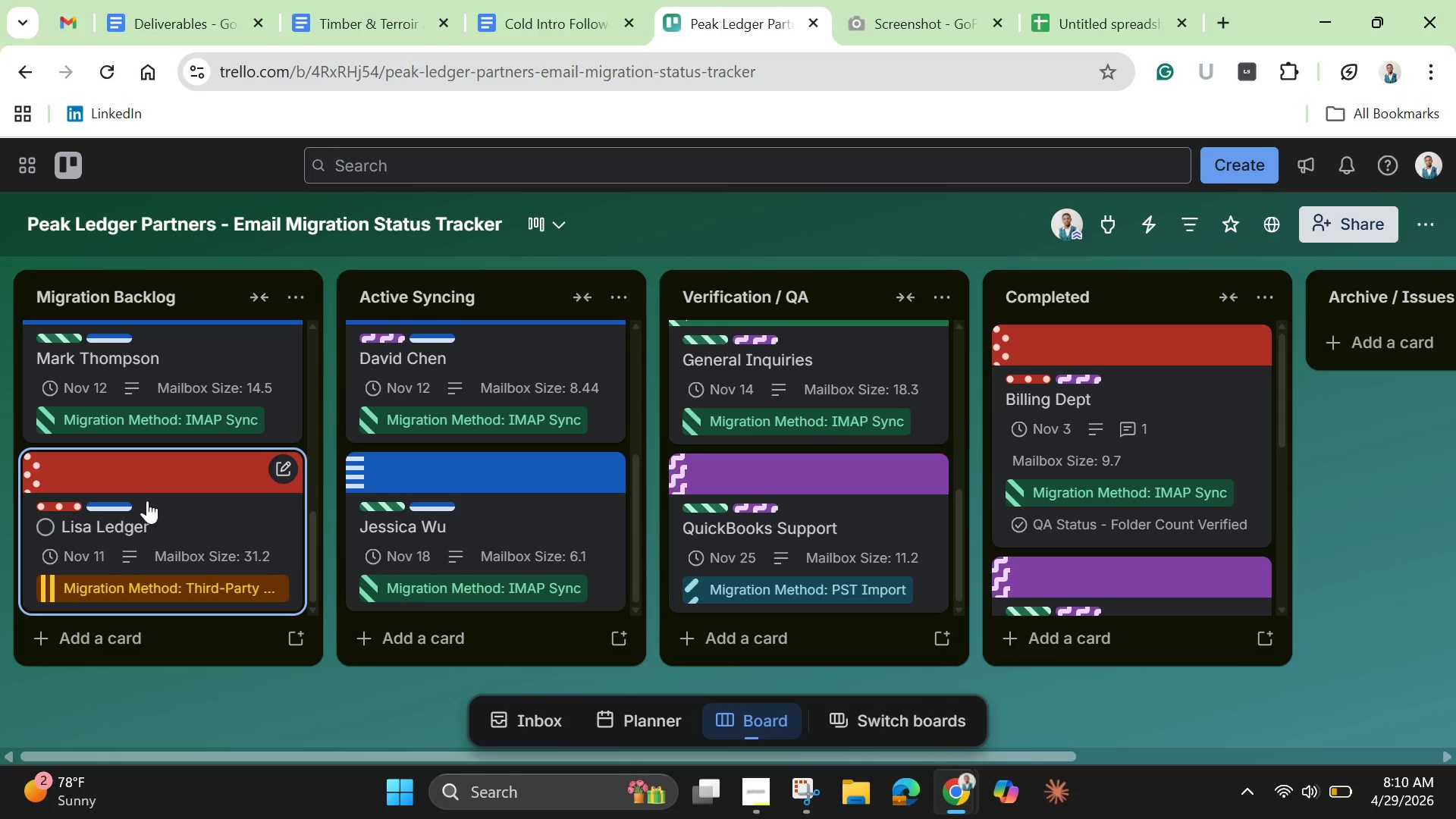 
scroll: coordinate [147, 500], scroll_direction: up, amount: 2.0
 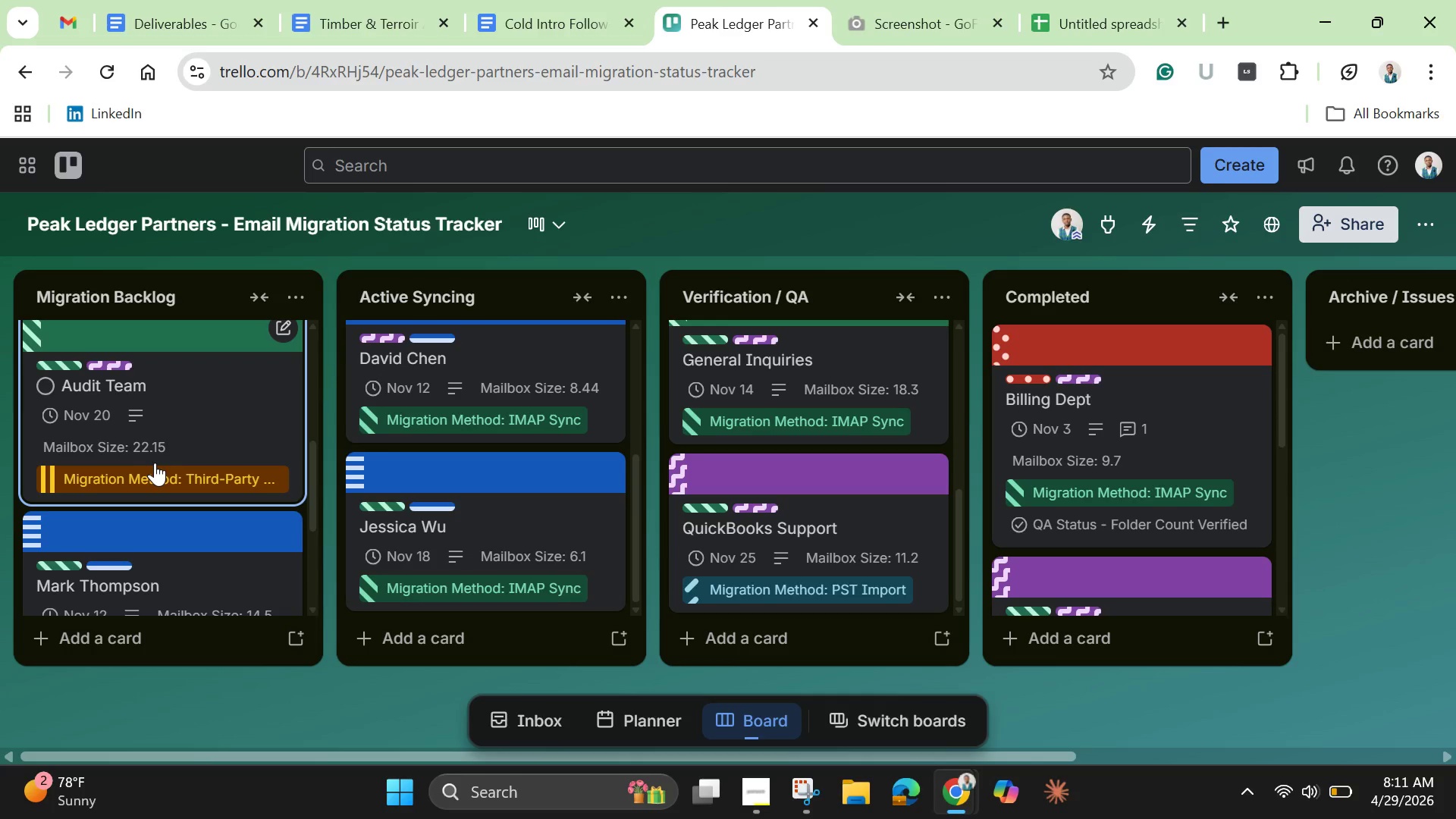 
wait(24.46)
 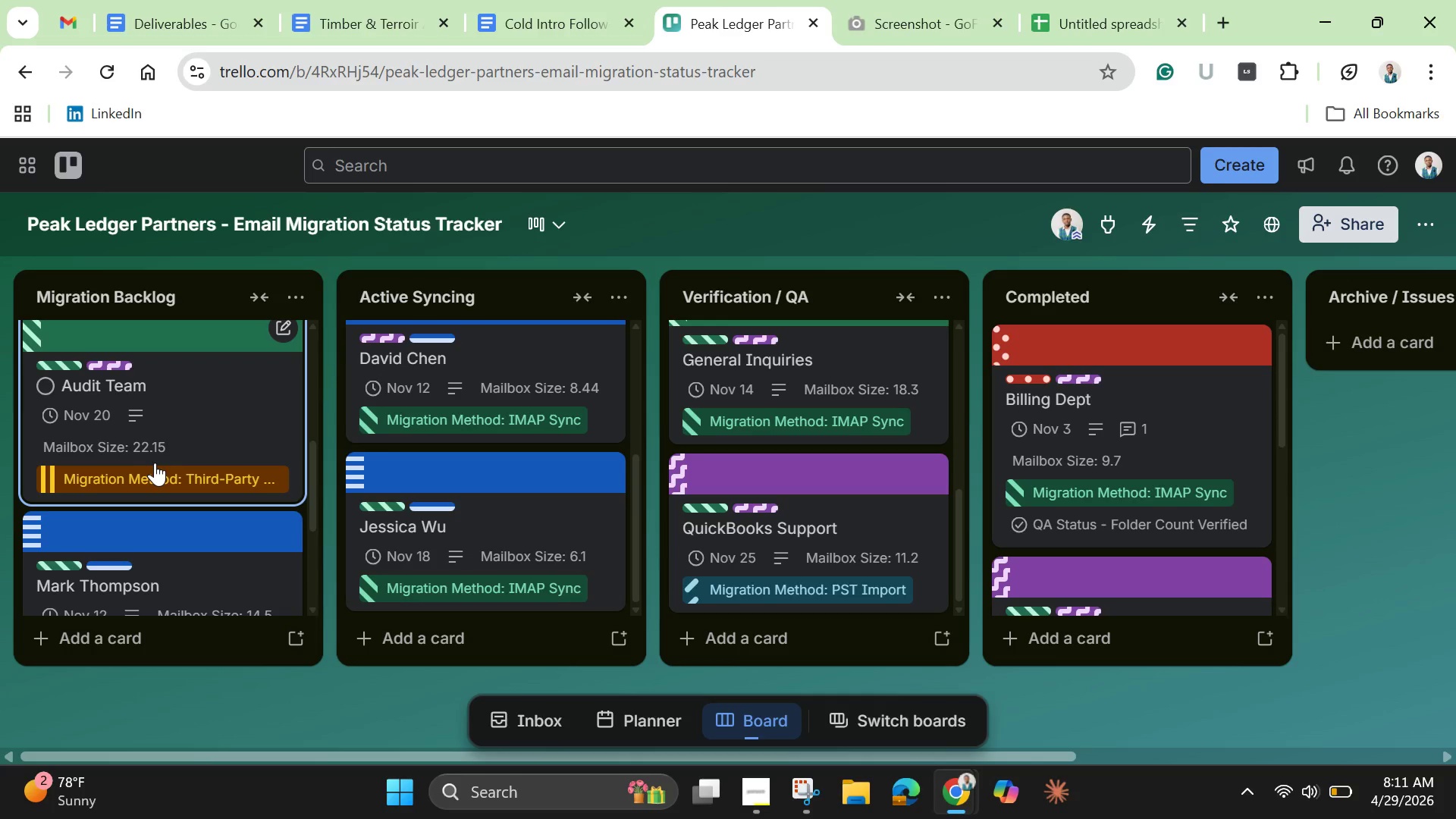 
scroll: coordinate [104, 473], scroll_direction: down, amount: 2.0
 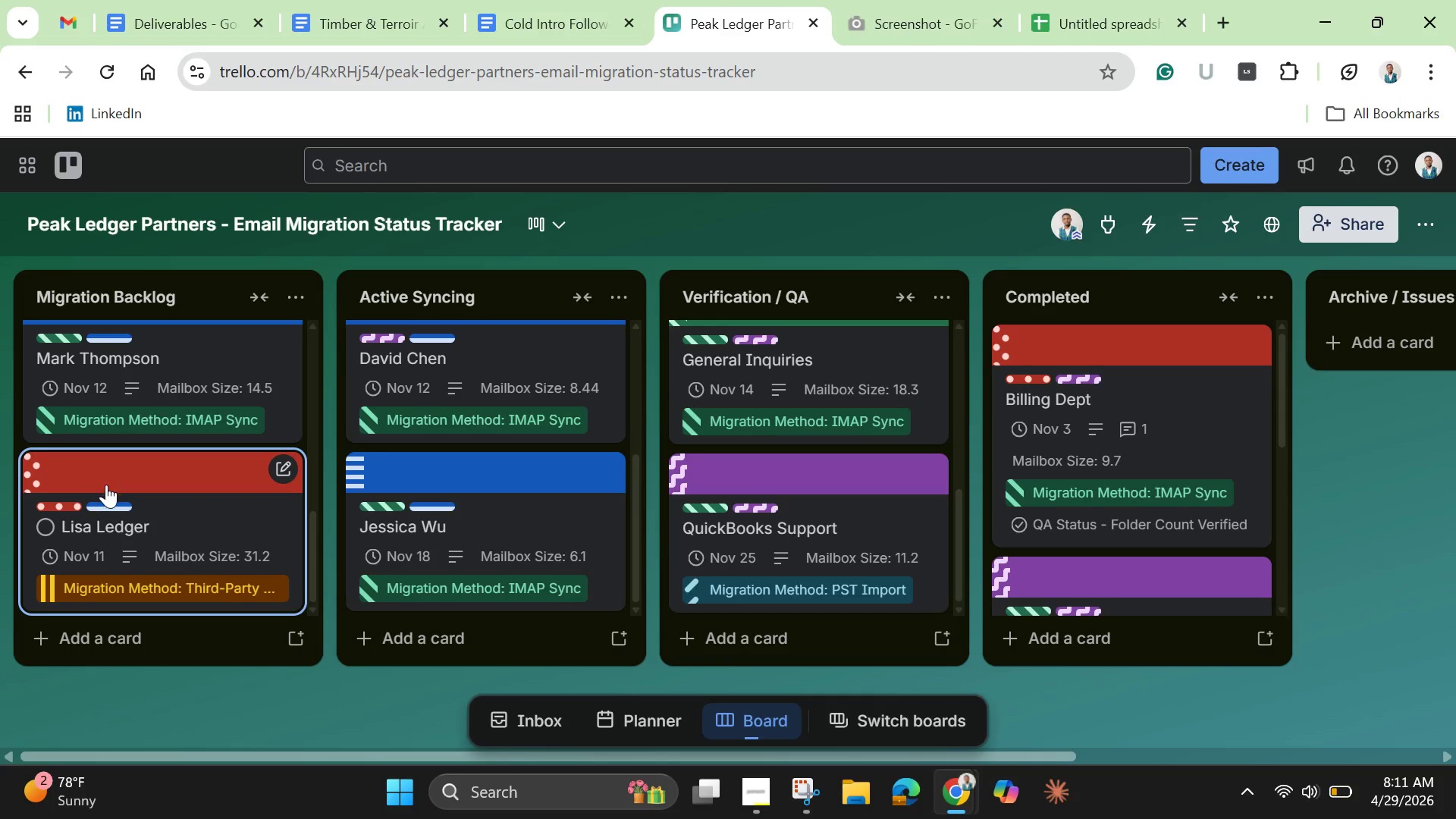 
scroll: coordinate [106, 475], scroll_direction: up, amount: 5.0
 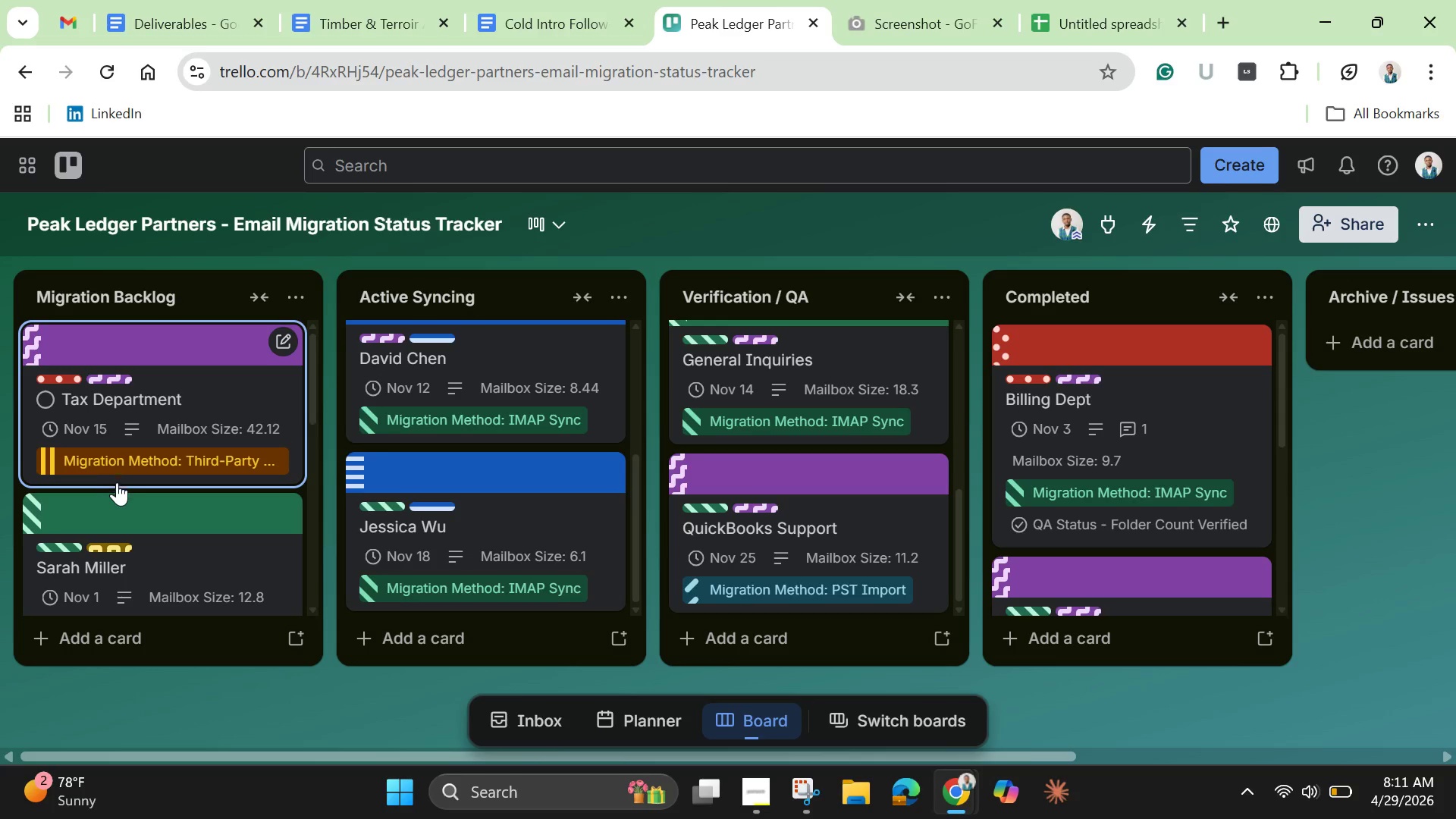 
scroll: coordinate [120, 487], scroll_direction: down, amount: 1.0
 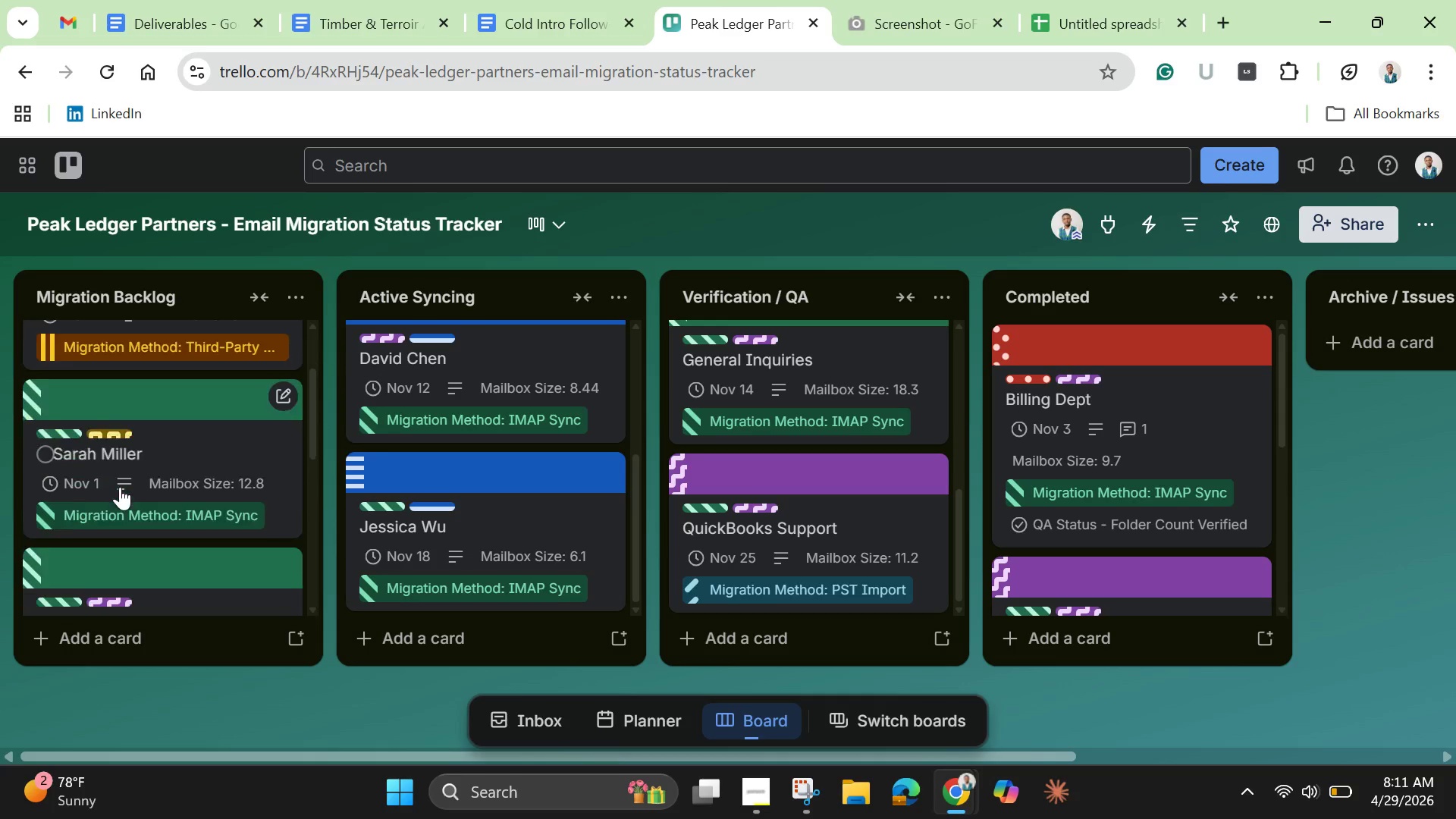 
mouse_move([124, 467])
 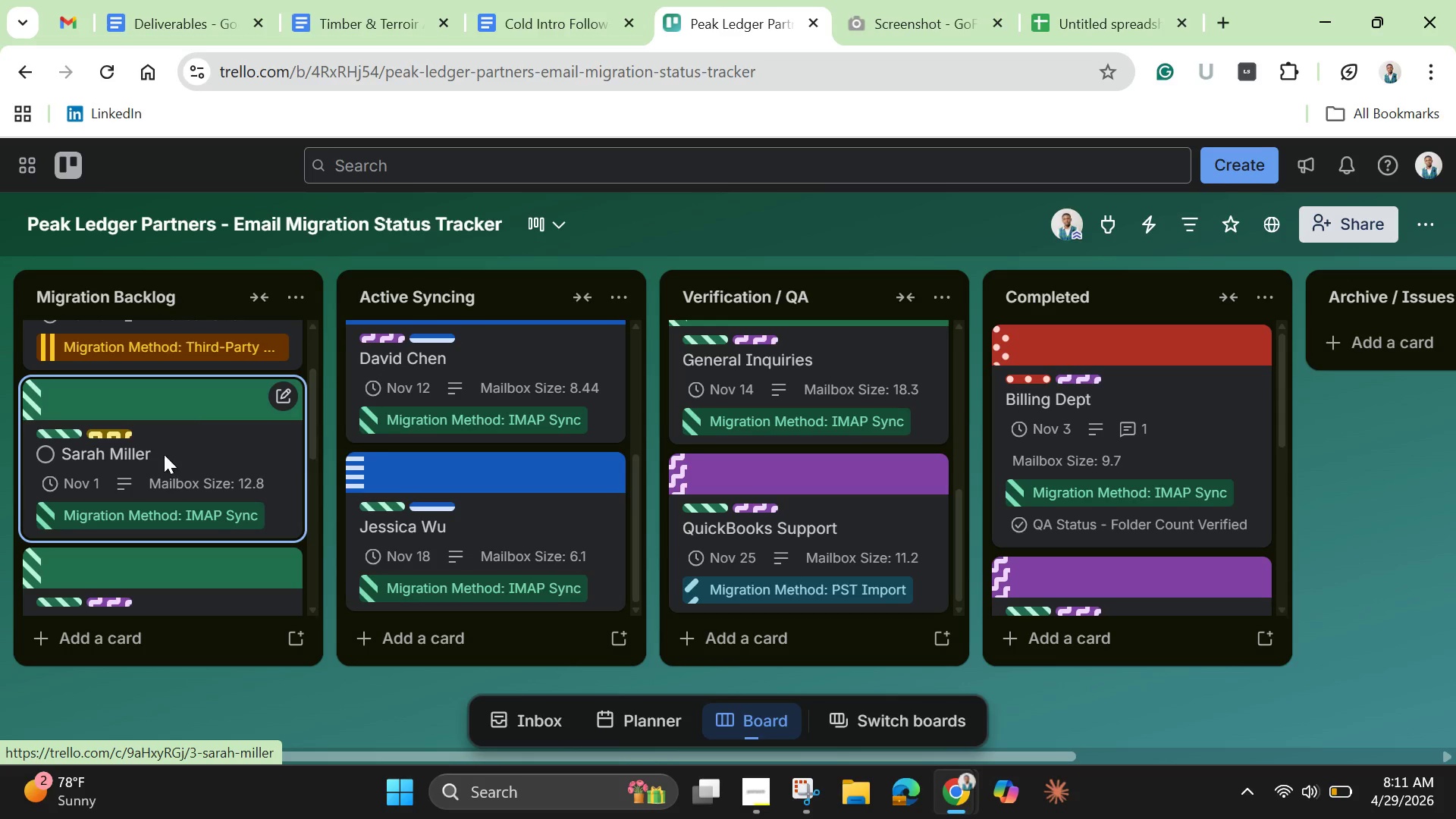 
left_click([164, 454])
 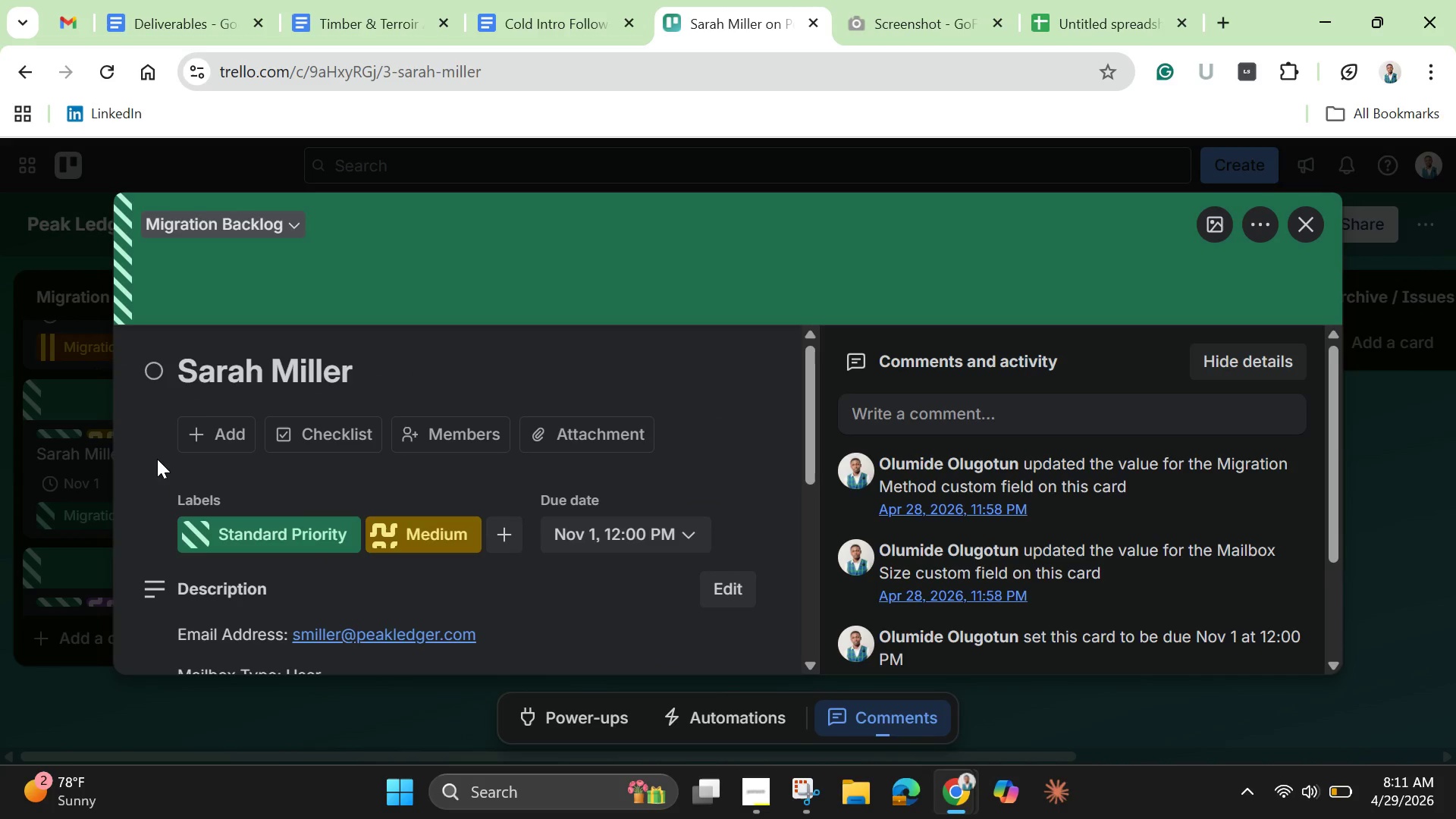 
scroll: coordinate [438, 479], scroll_direction: down, amount: 8.0
 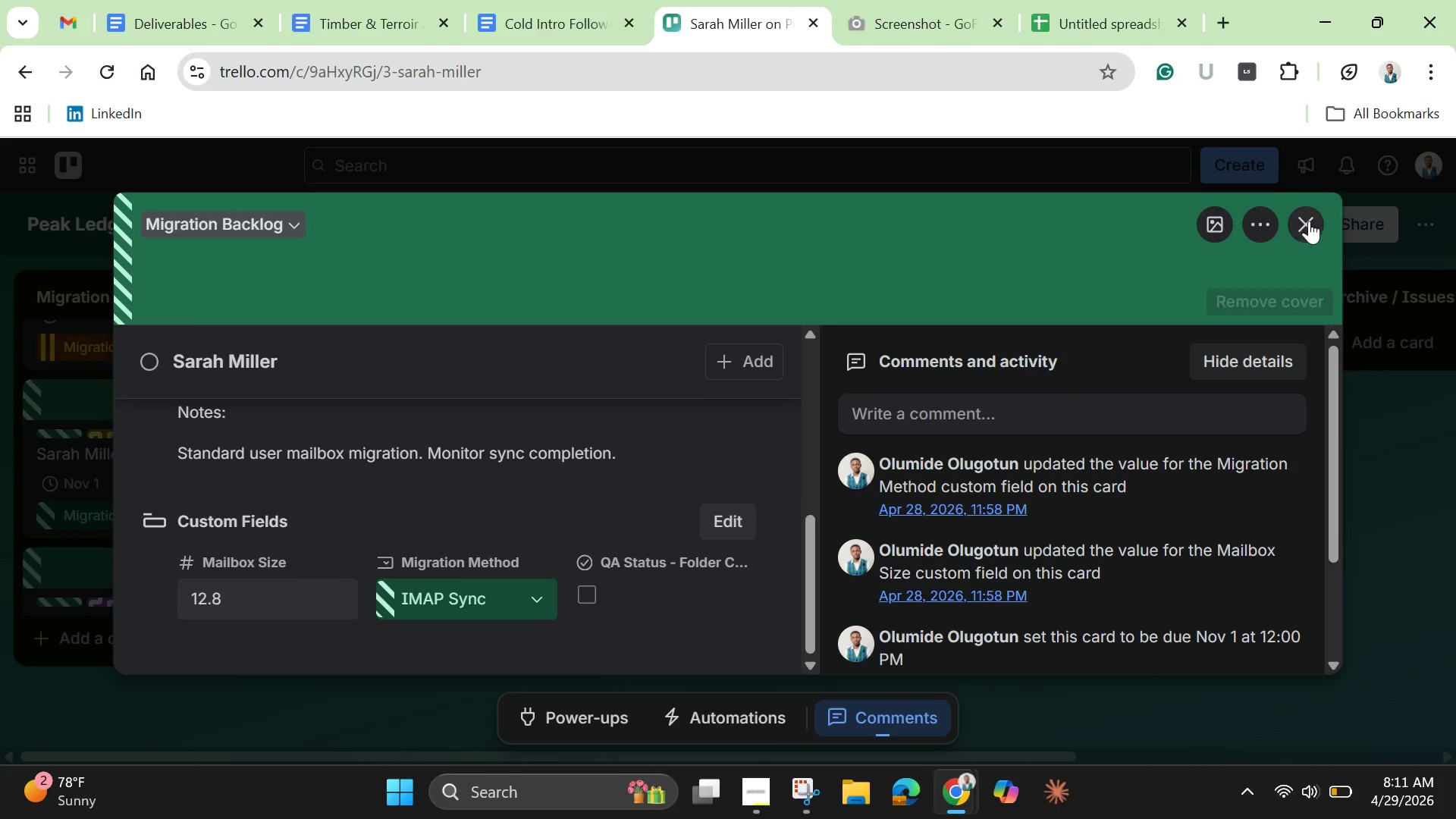 
left_click([1310, 218])
 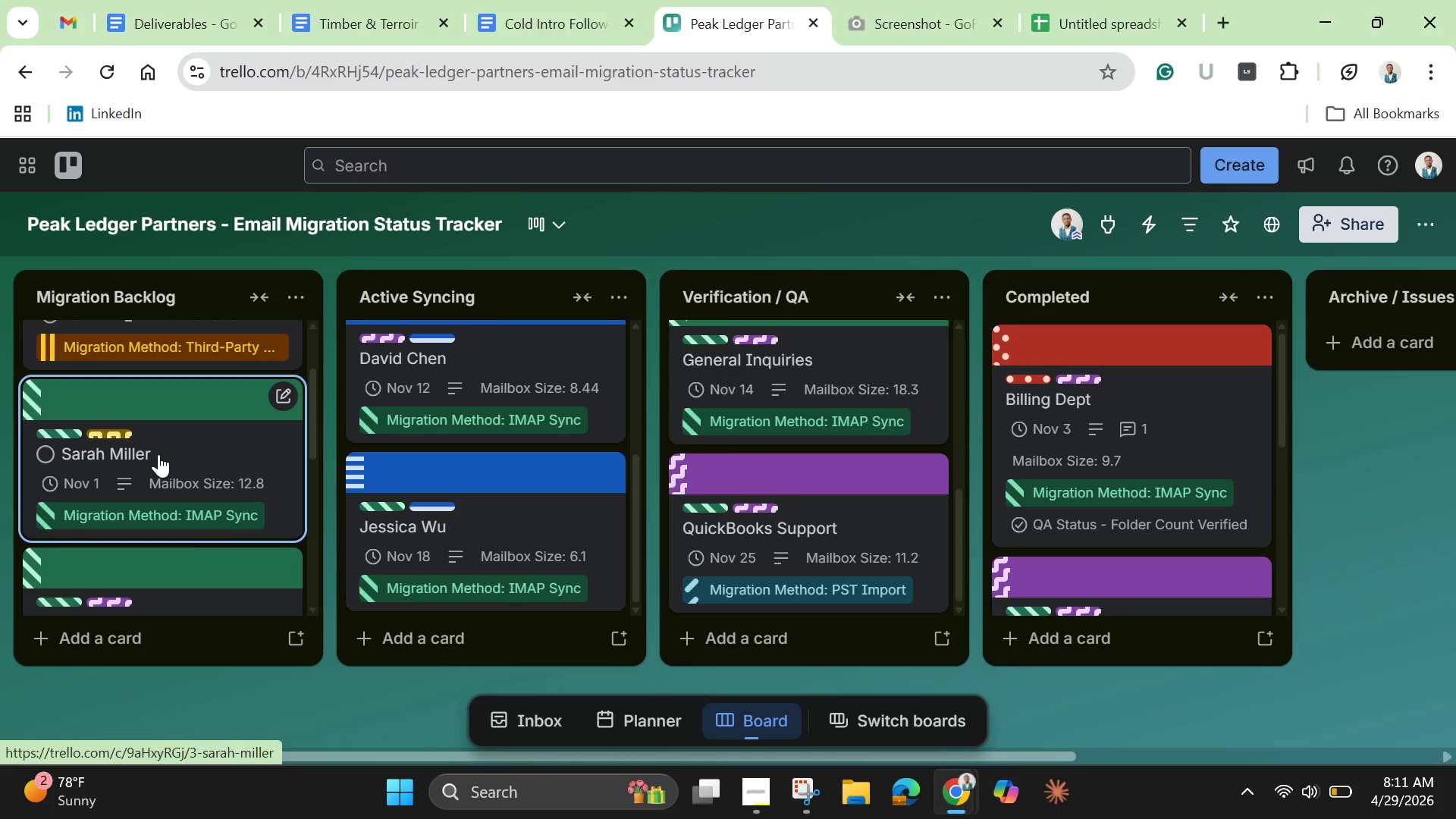 
left_click_drag(start_coordinate=[158, 453], to_coordinate=[1117, 543])
 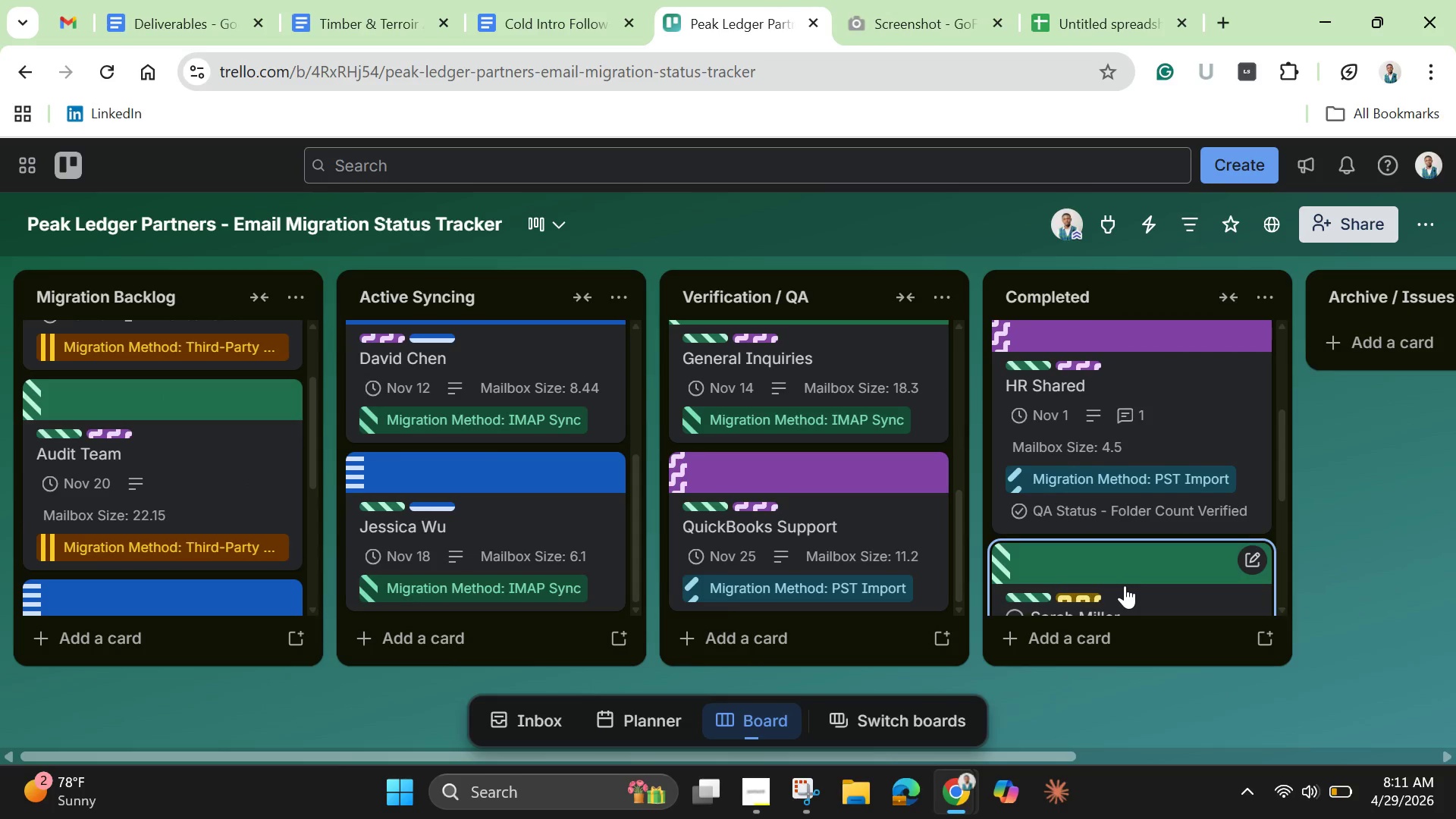 
scroll: coordinate [1134, 534], scroll_direction: down, amount: 6.0
 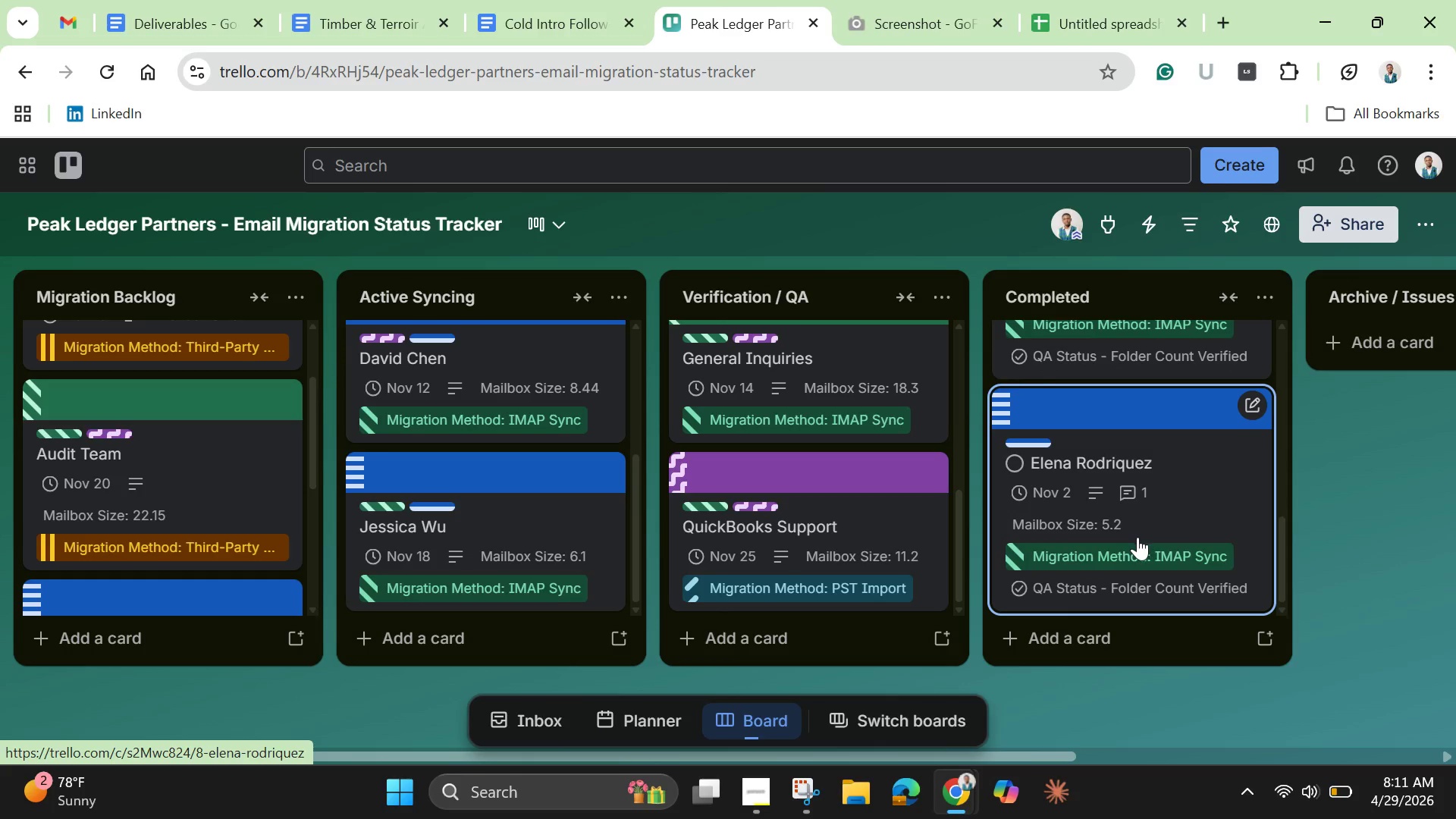 
scroll: coordinate [1139, 538], scroll_direction: up, amount: 1.0
 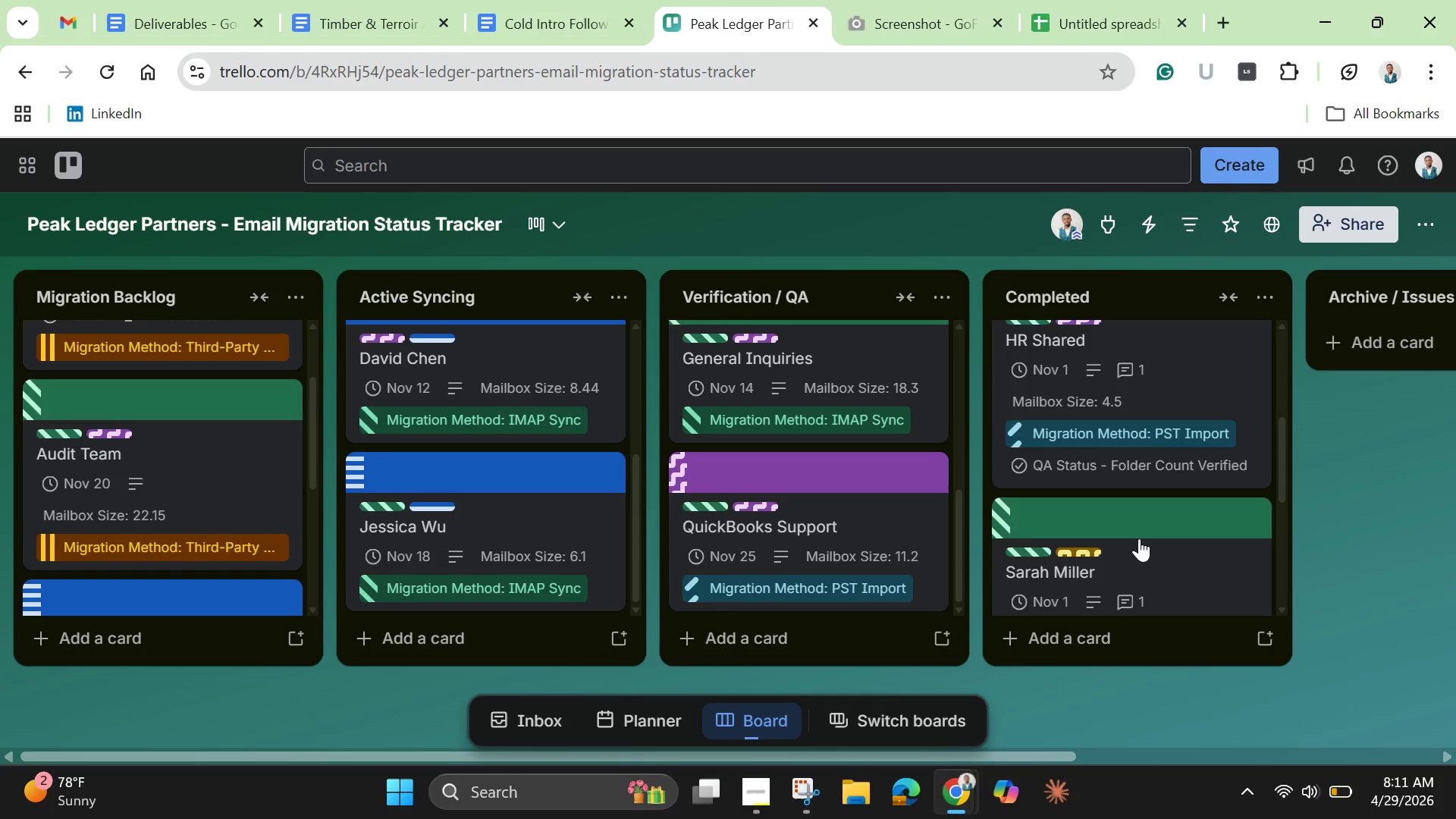 
left_click([1168, 491])
 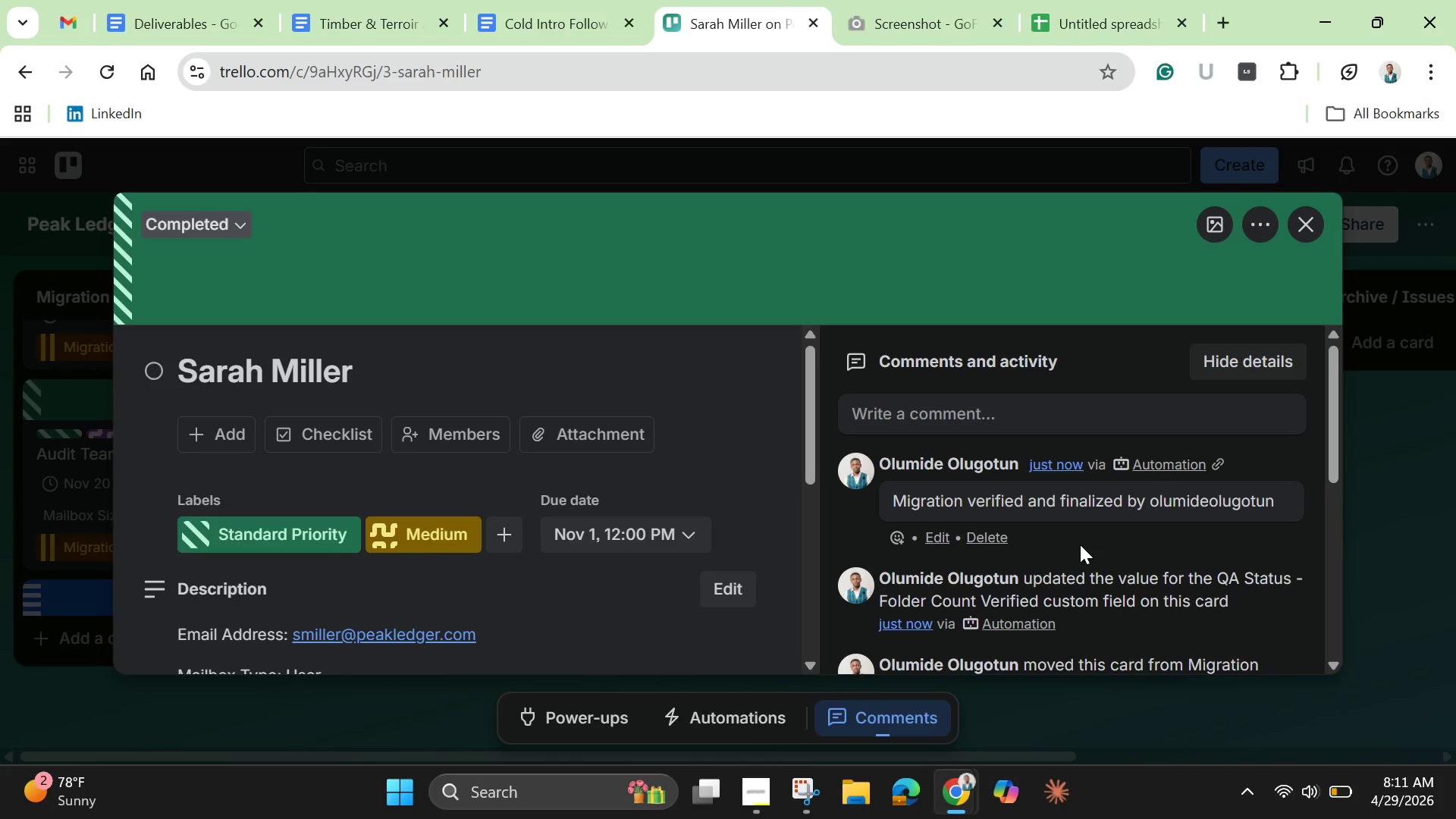 
scroll: coordinate [1139, 538], scroll_direction: down, amount: 1.0
 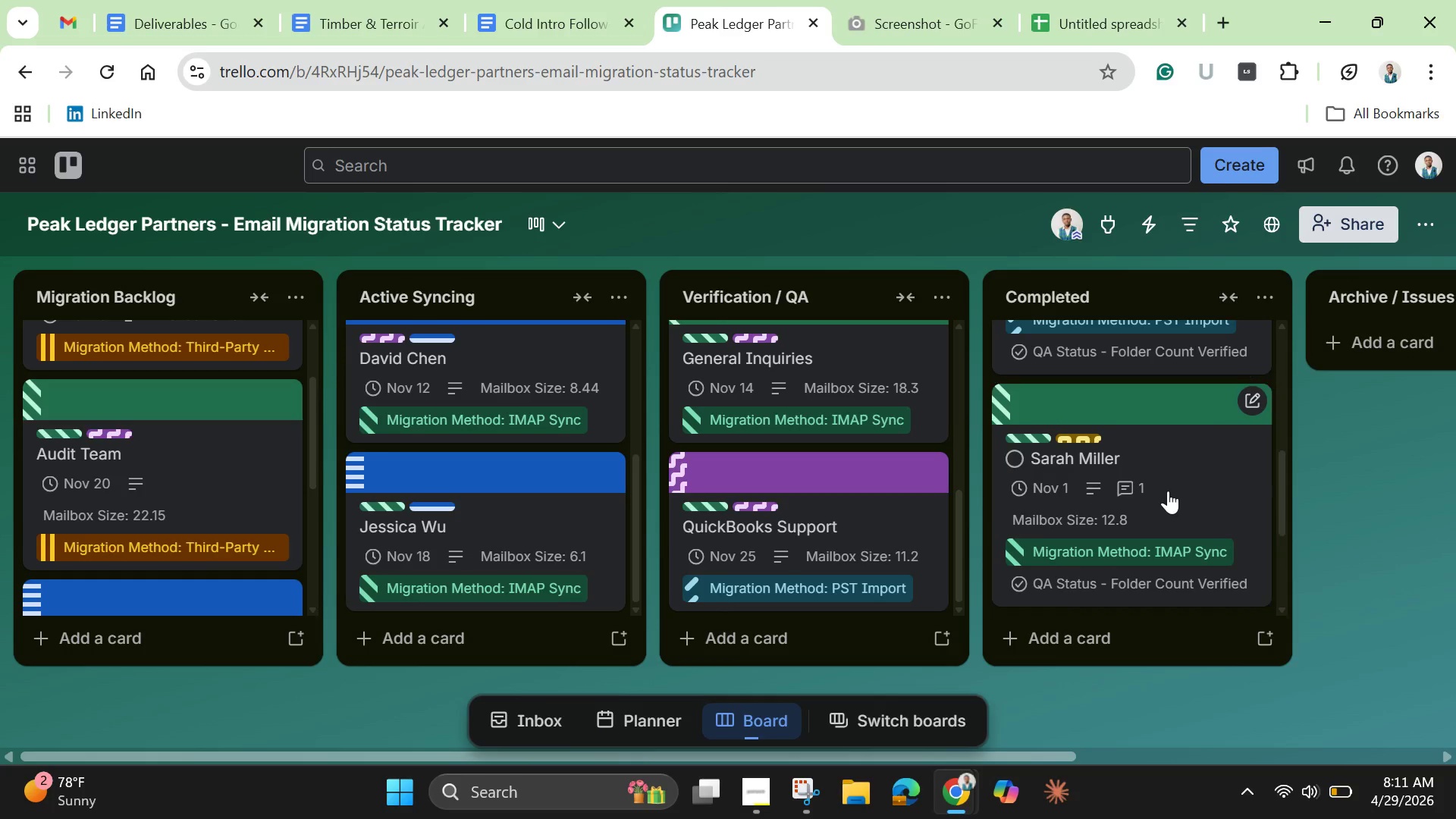 
wait(6.51)
 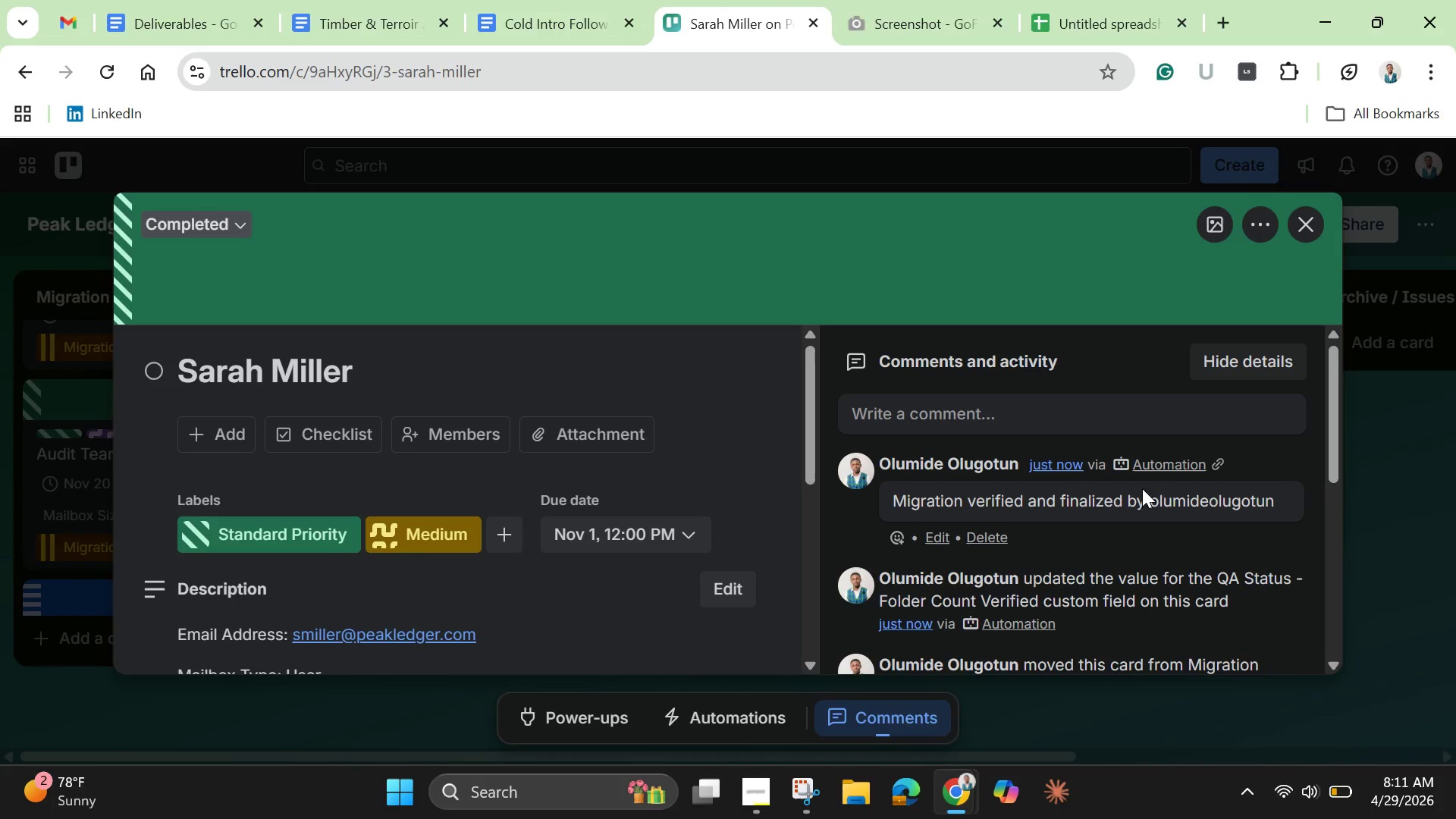 
scroll: coordinate [405, 570], scroll_direction: down, amount: 6.0
 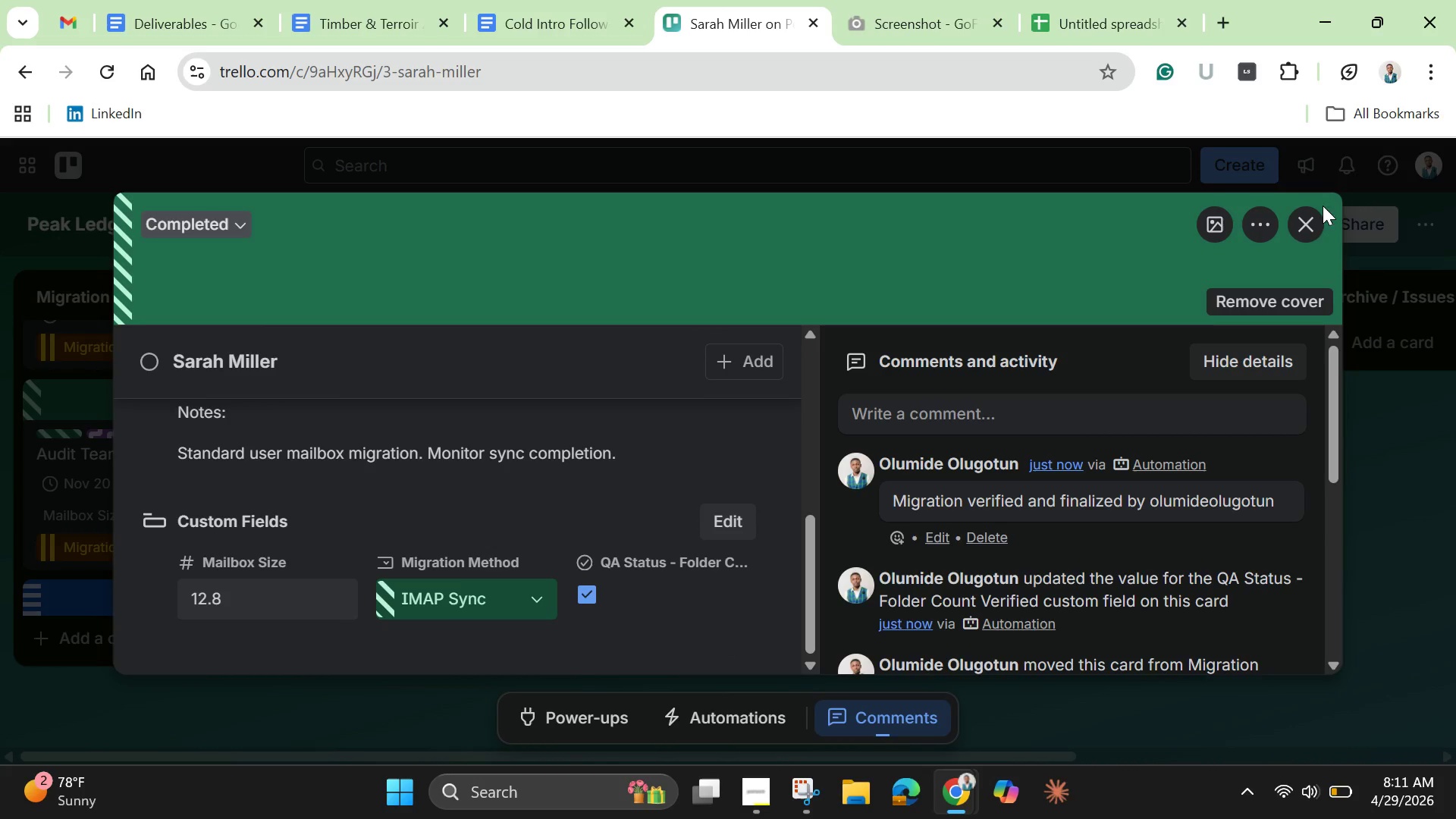 
left_click([1307, 229])
 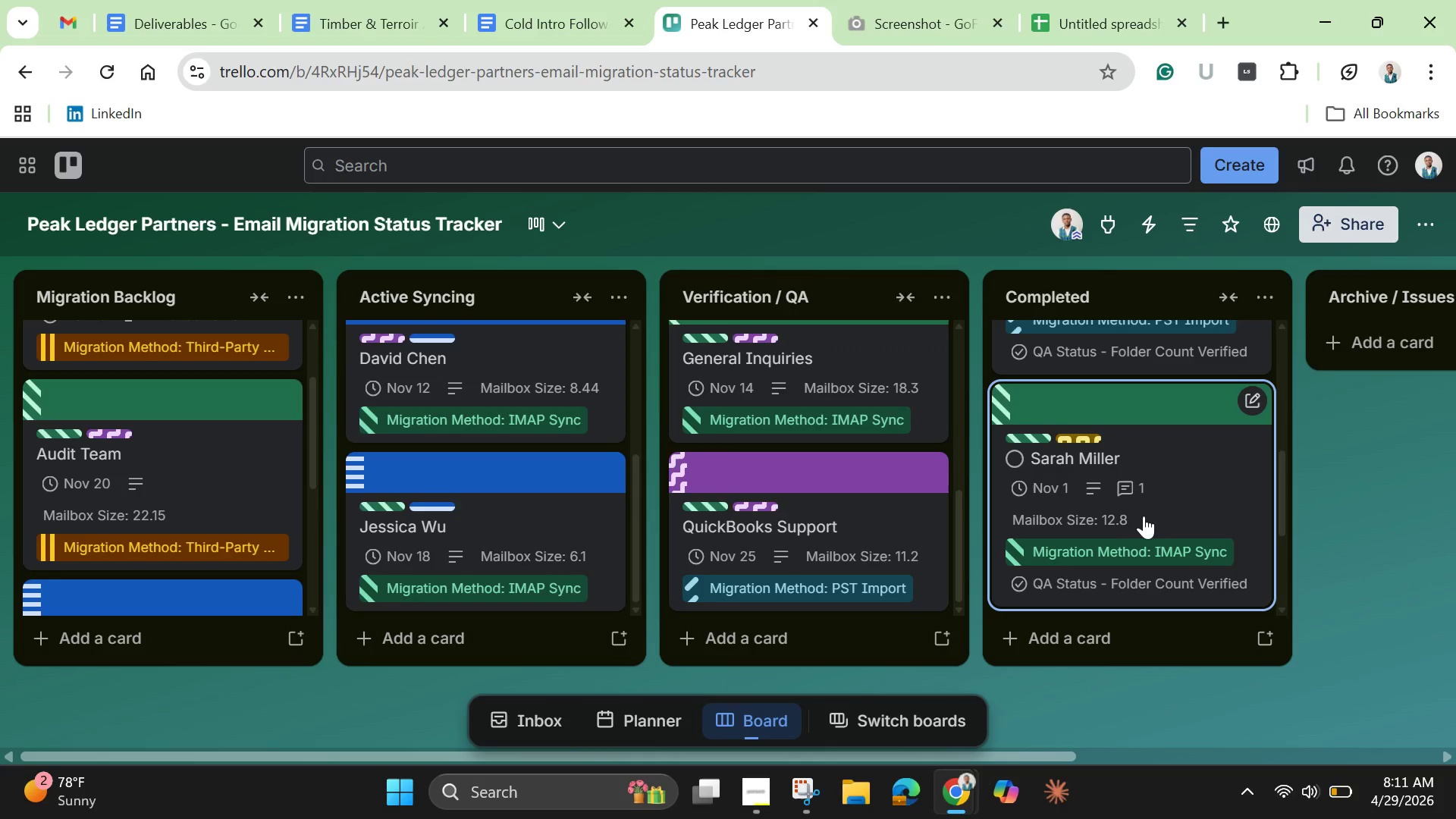 
left_click_drag(start_coordinate=[1147, 510], to_coordinate=[1156, 406])
 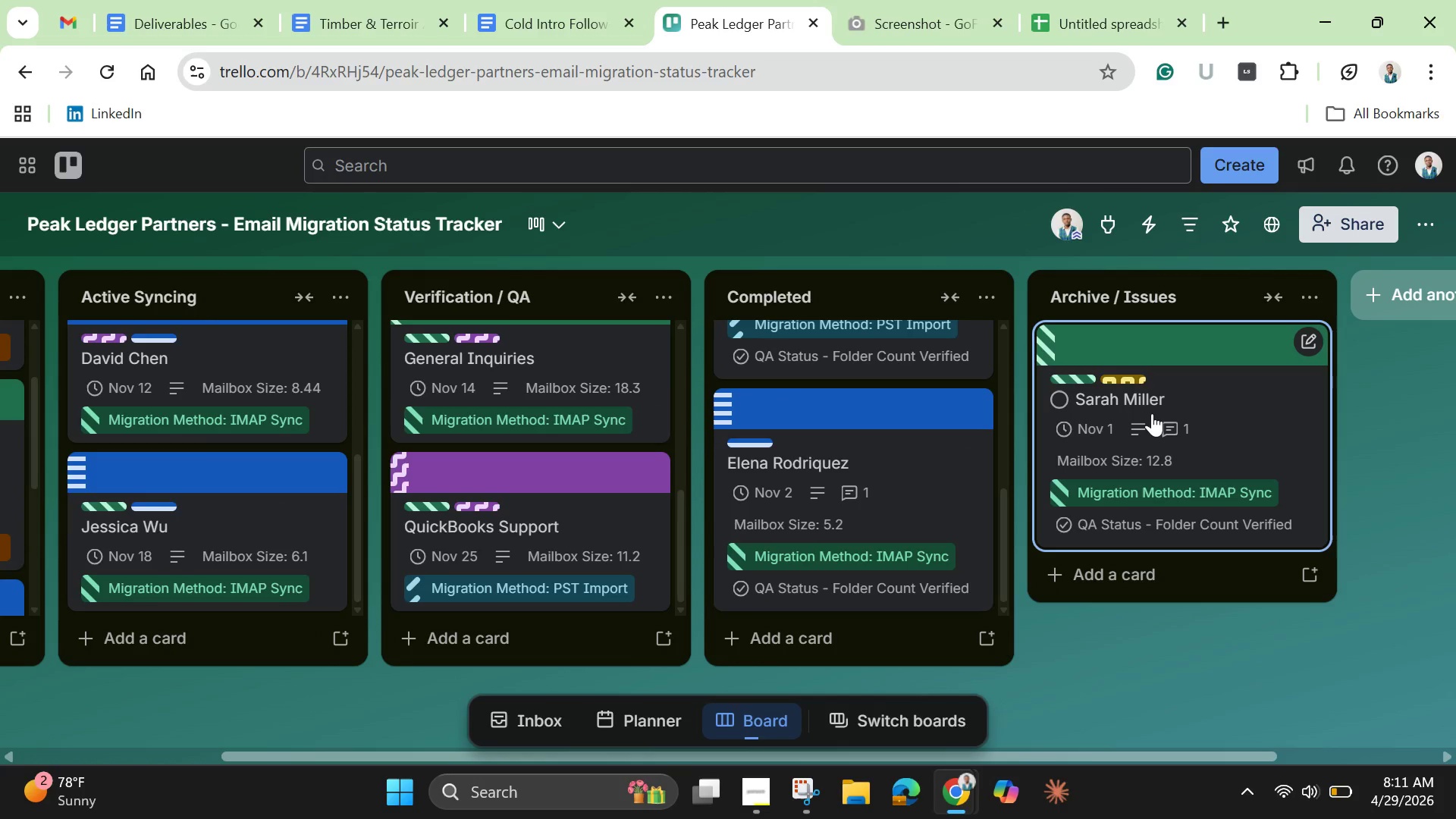 
wait(16.81)
 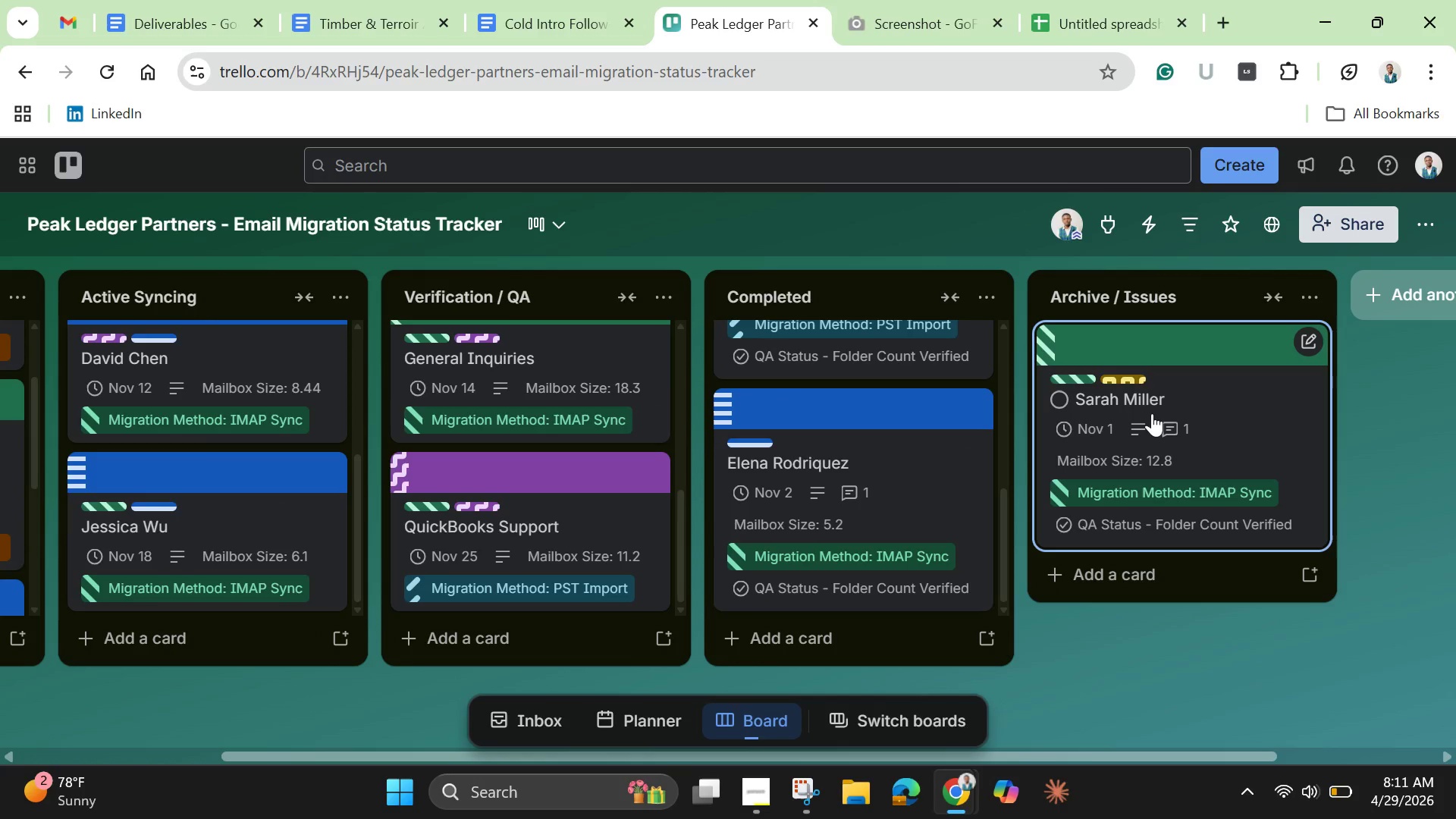 
left_click_drag(start_coordinate=[437, 752], to_coordinate=[5, 726])
 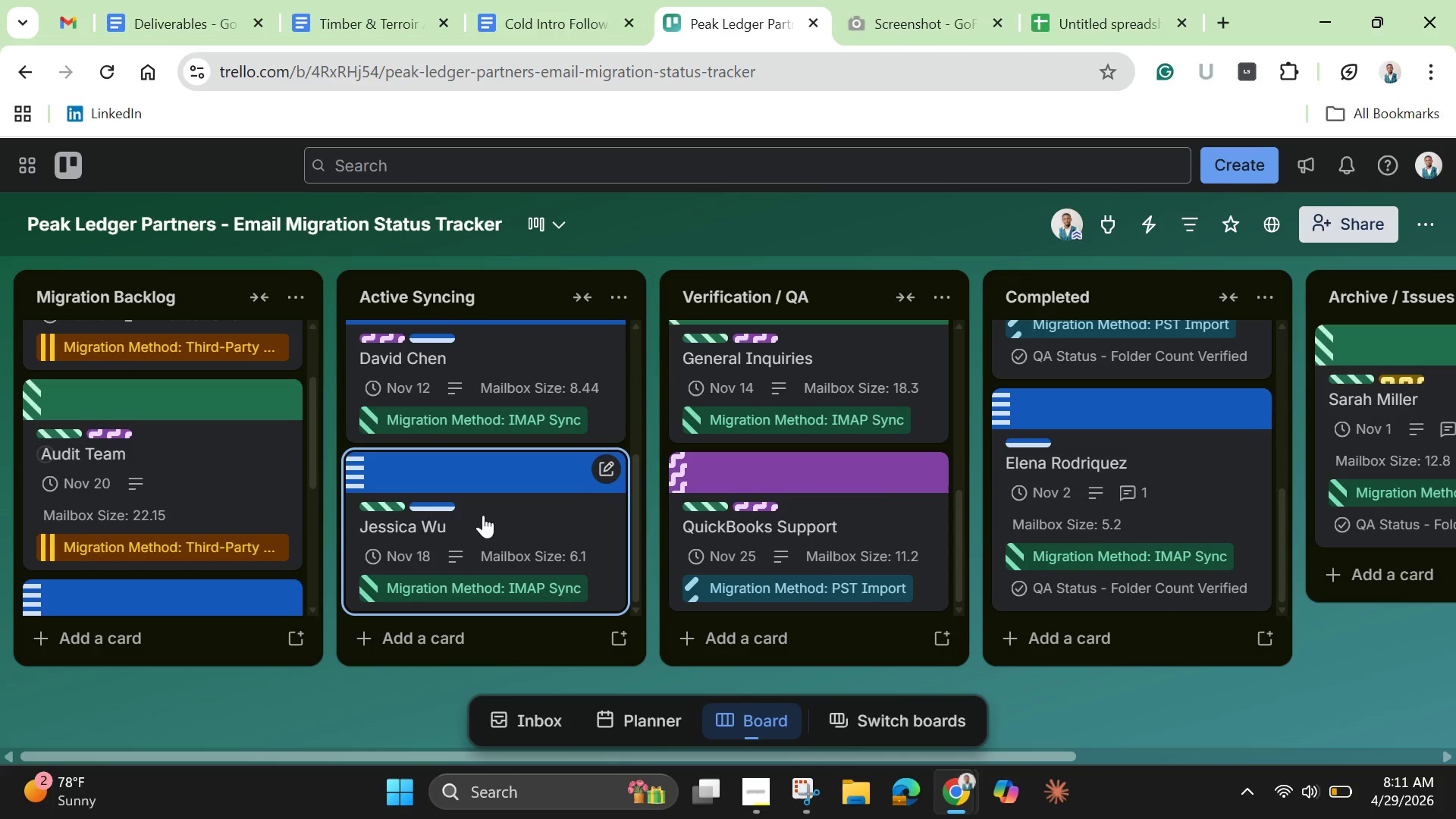 
scroll: coordinate [488, 522], scroll_direction: up, amount: 2.0
 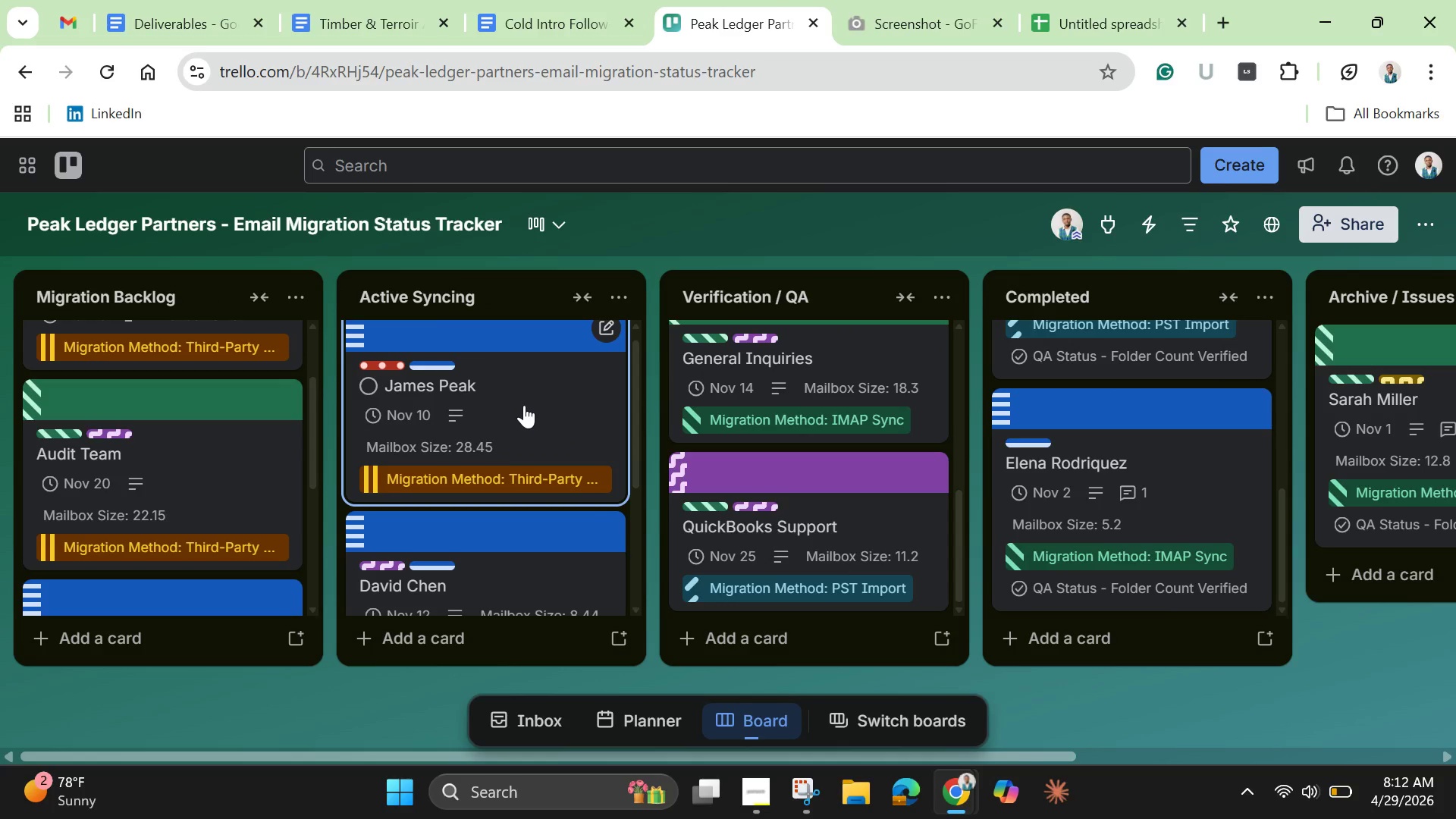 
left_click([524, 405])
 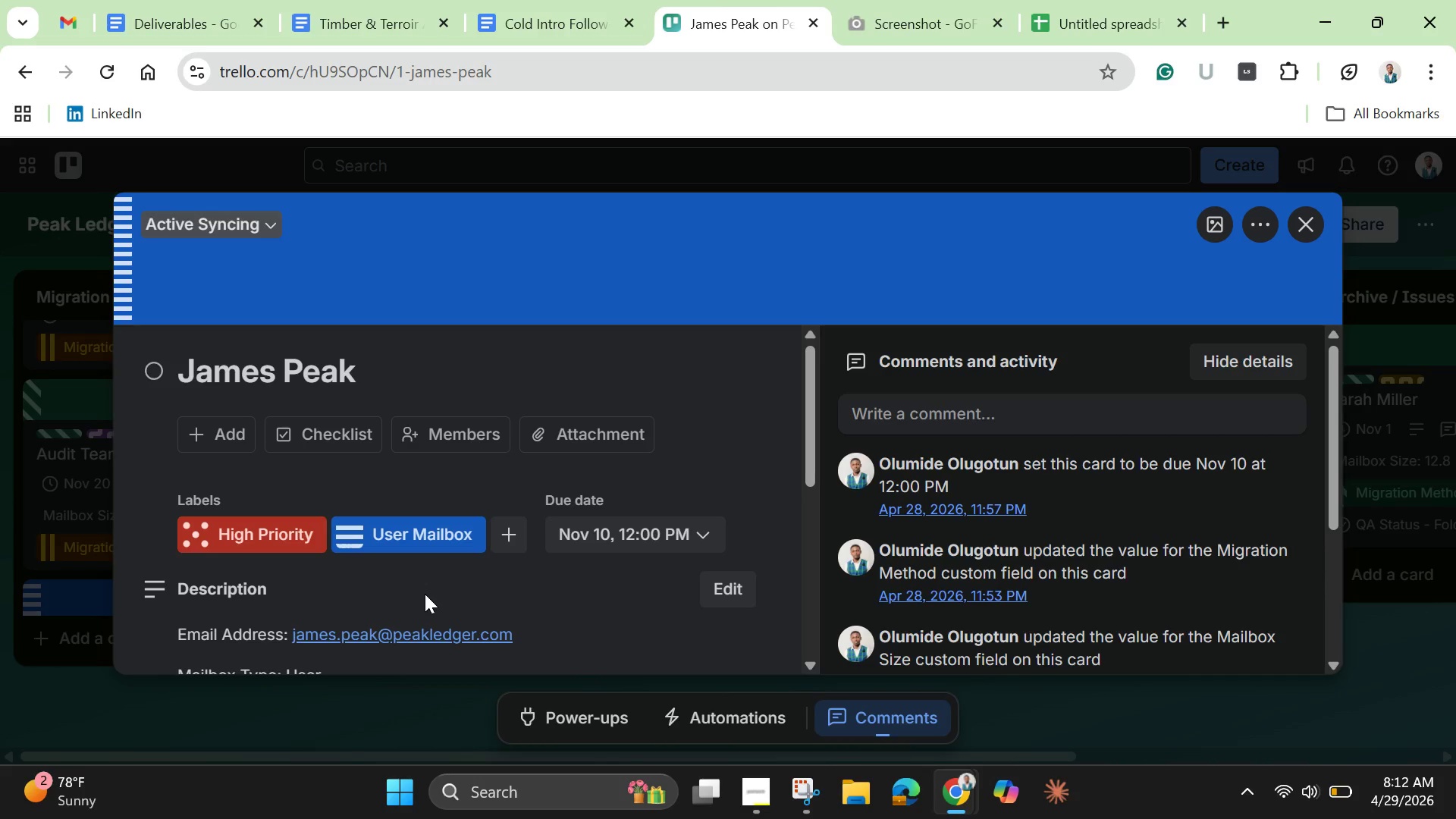 
wait(6.89)
 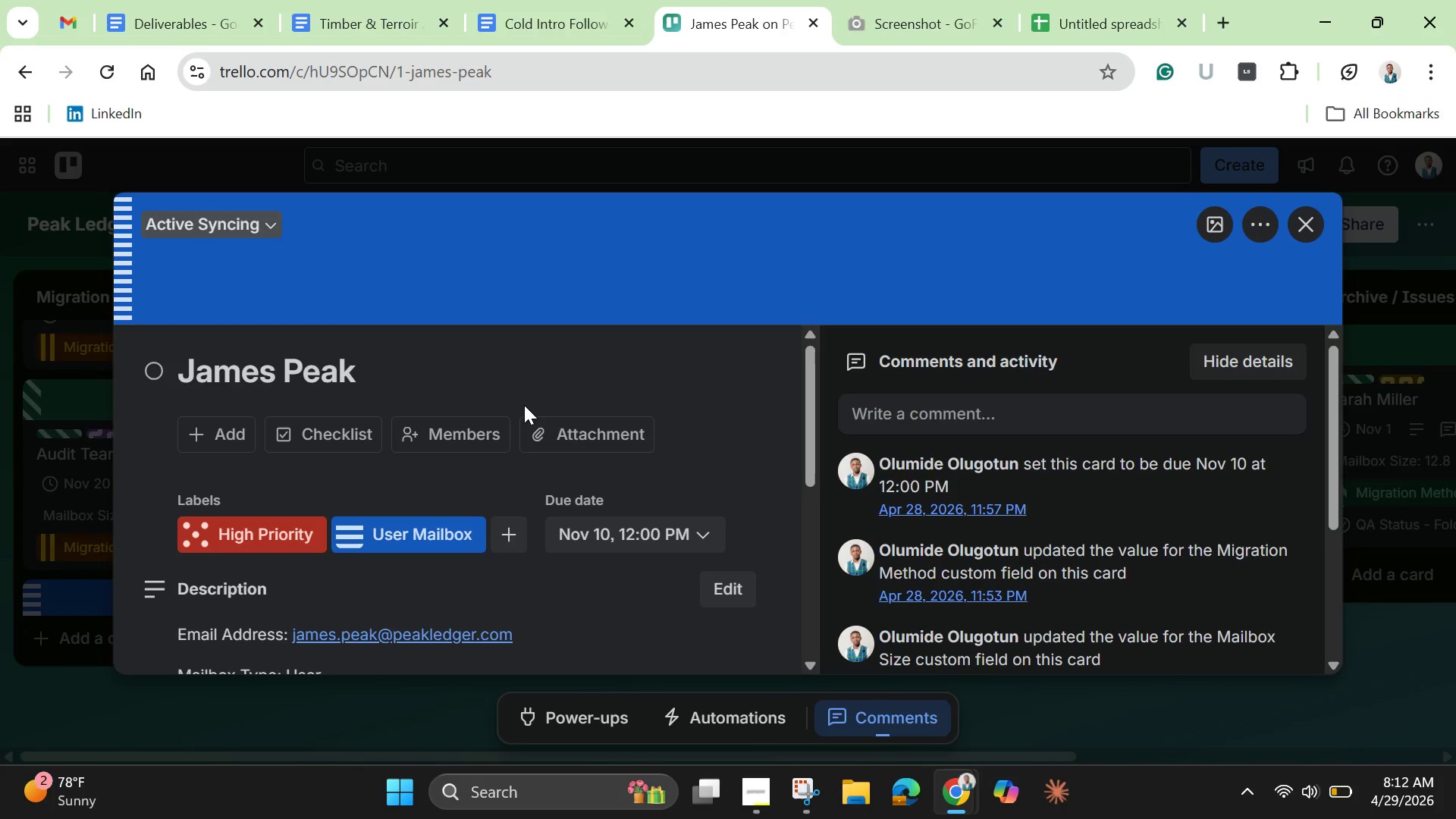 
left_click([1305, 228])
 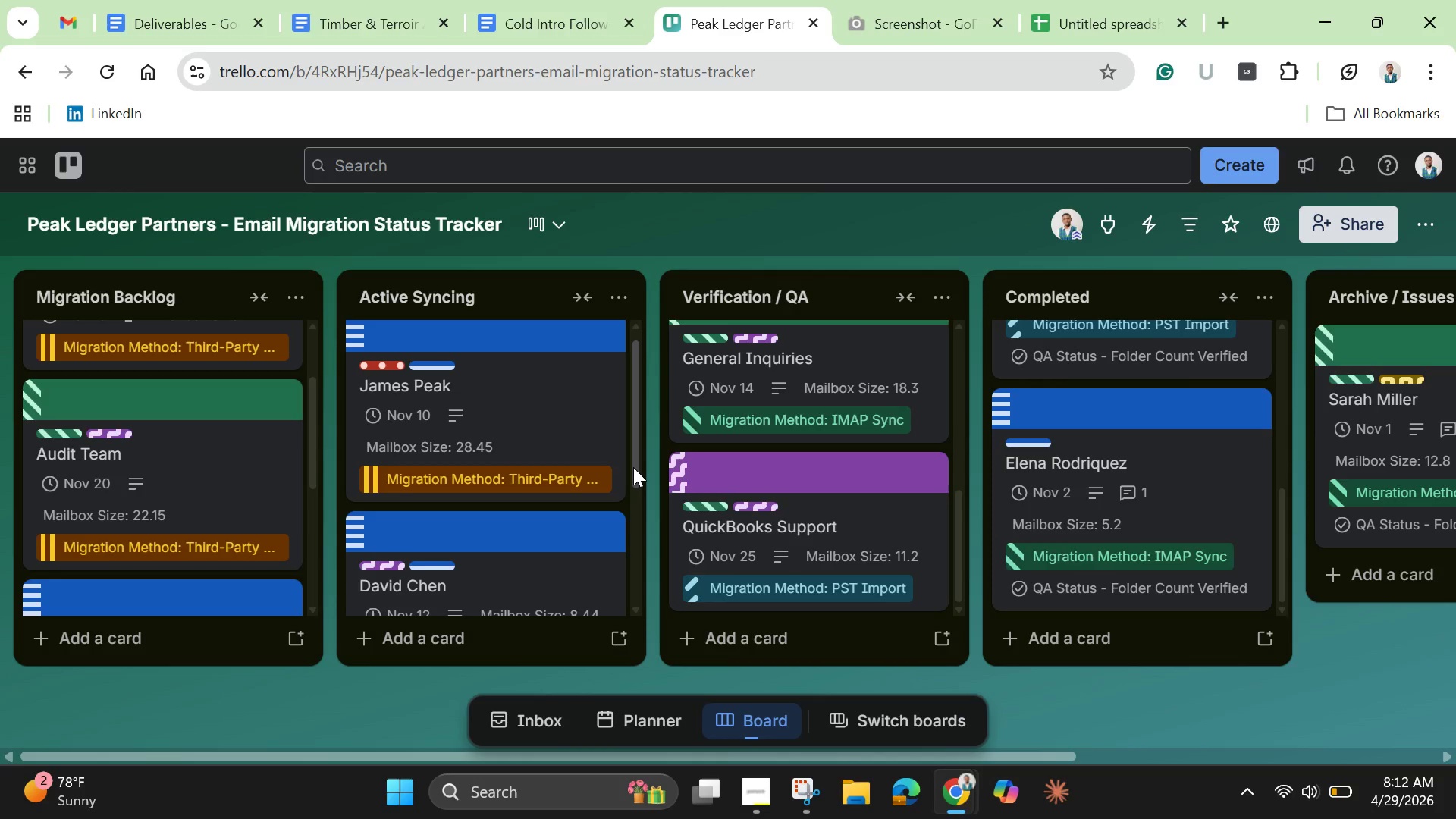 
left_click_drag(start_coordinate=[633, 467], to_coordinate=[642, 601])
 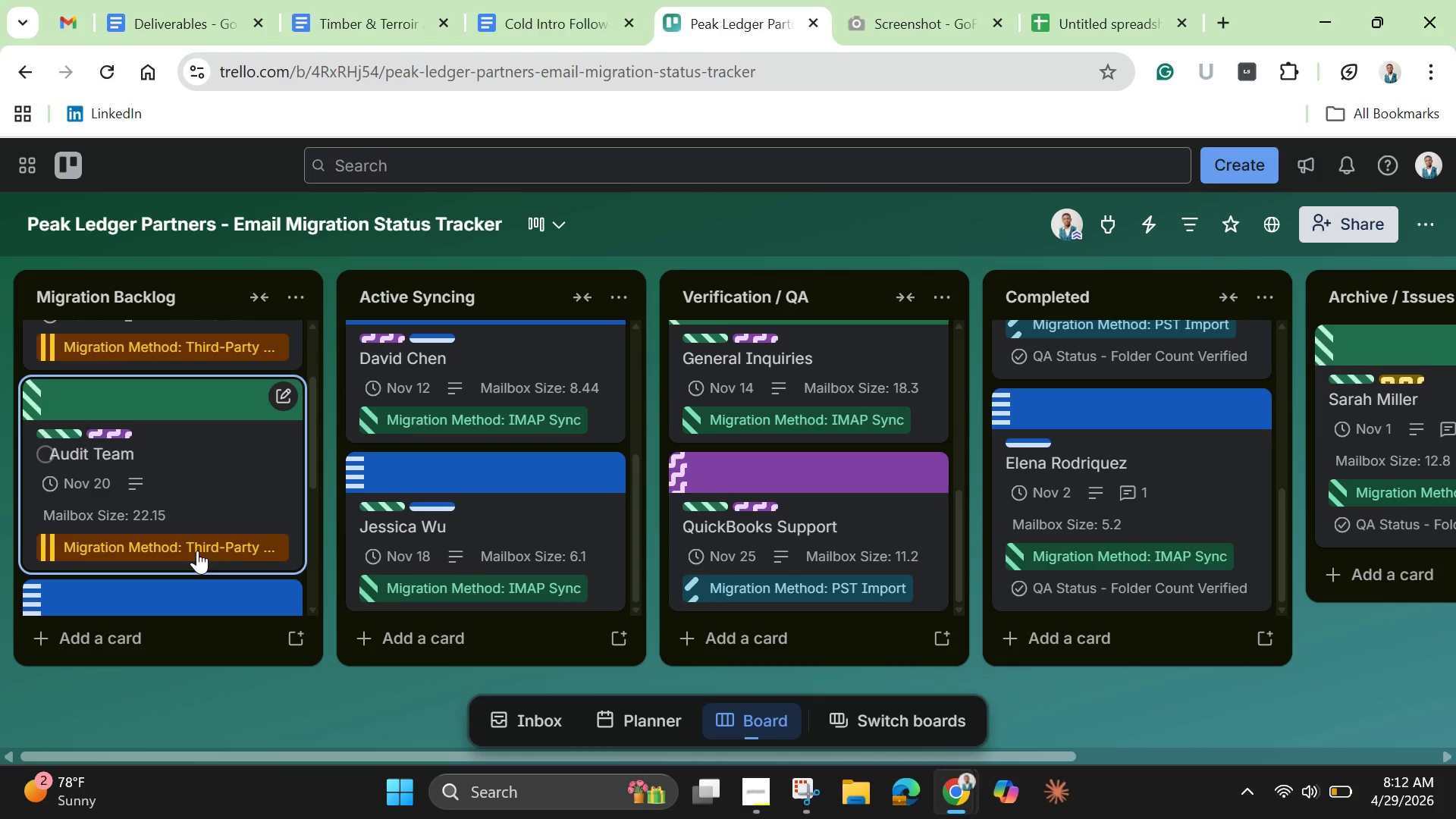 
scroll: coordinate [193, 514], scroll_direction: down, amount: 4.0
 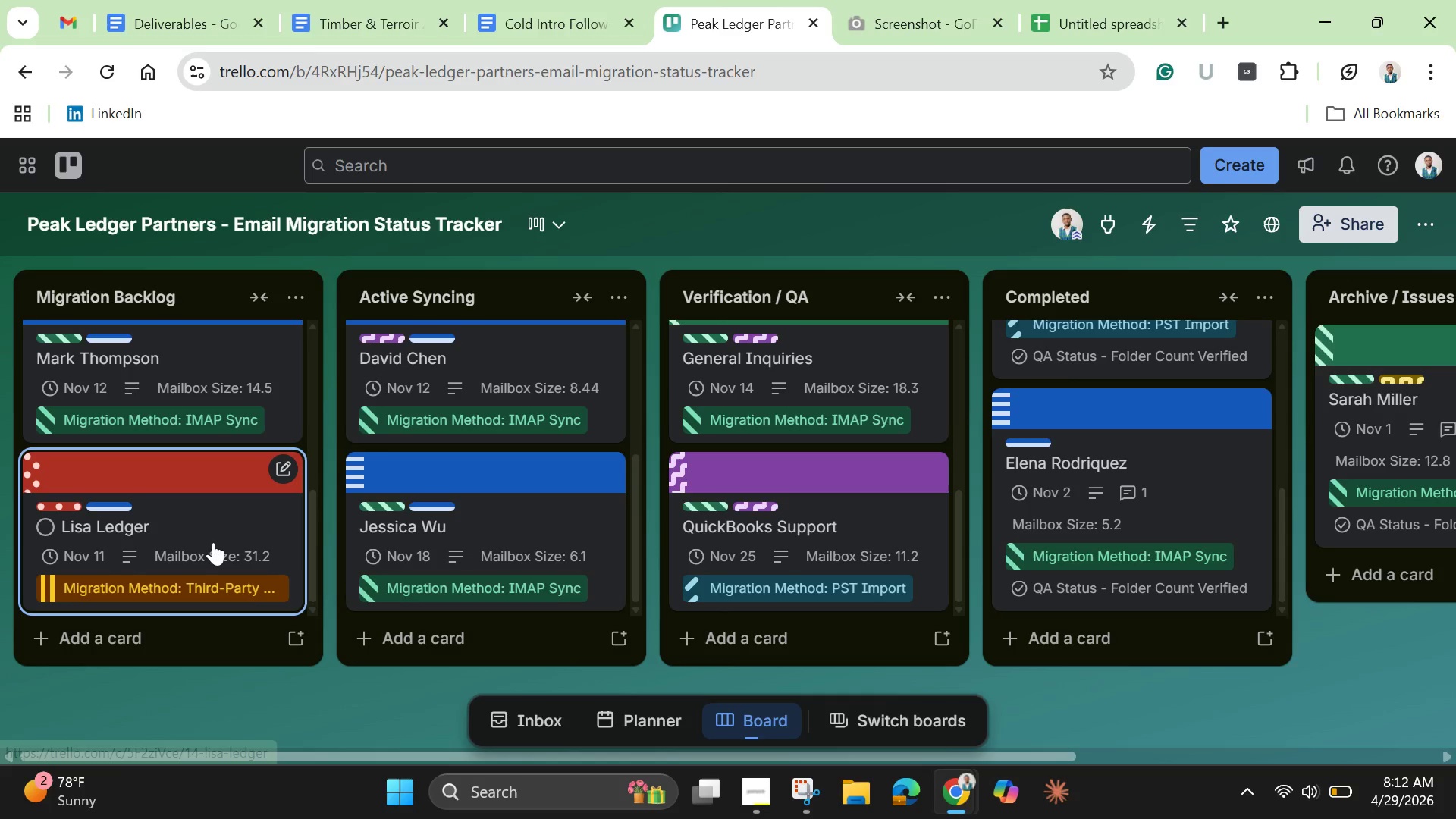 
mouse_move([215, 526])
 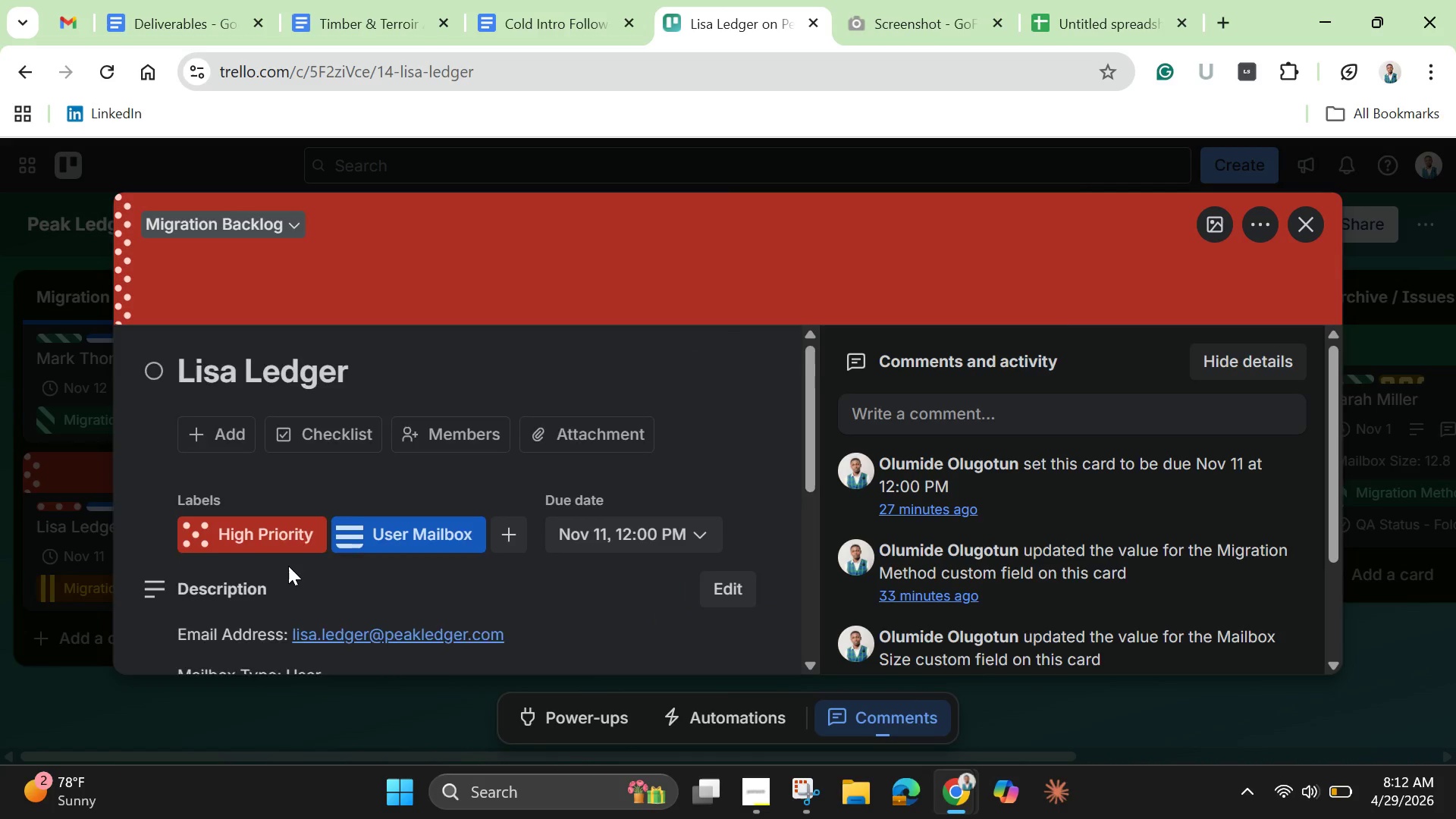 
scroll: coordinate [291, 576], scroll_direction: down, amount: 8.0
 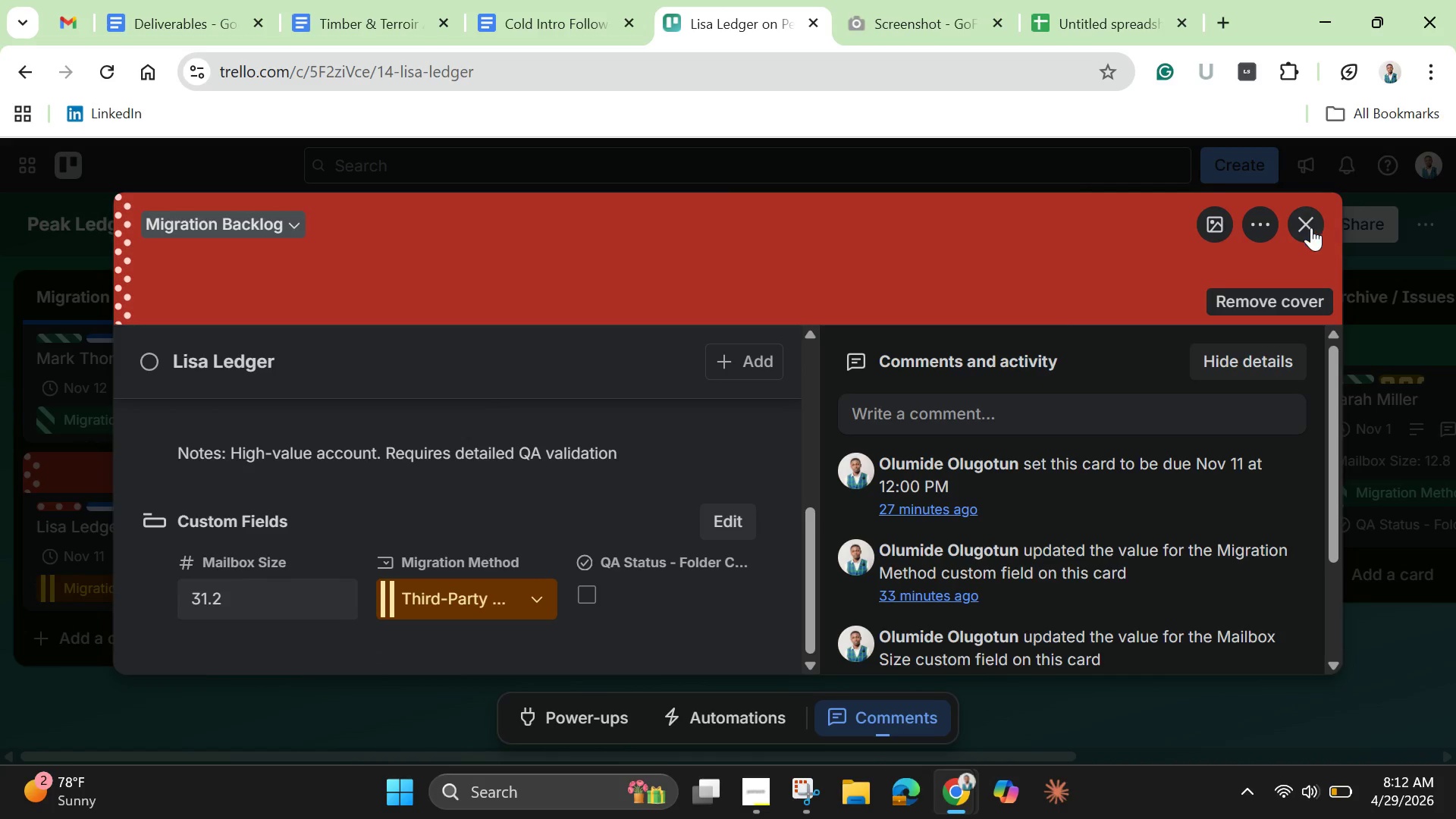 
left_click([1310, 228])
 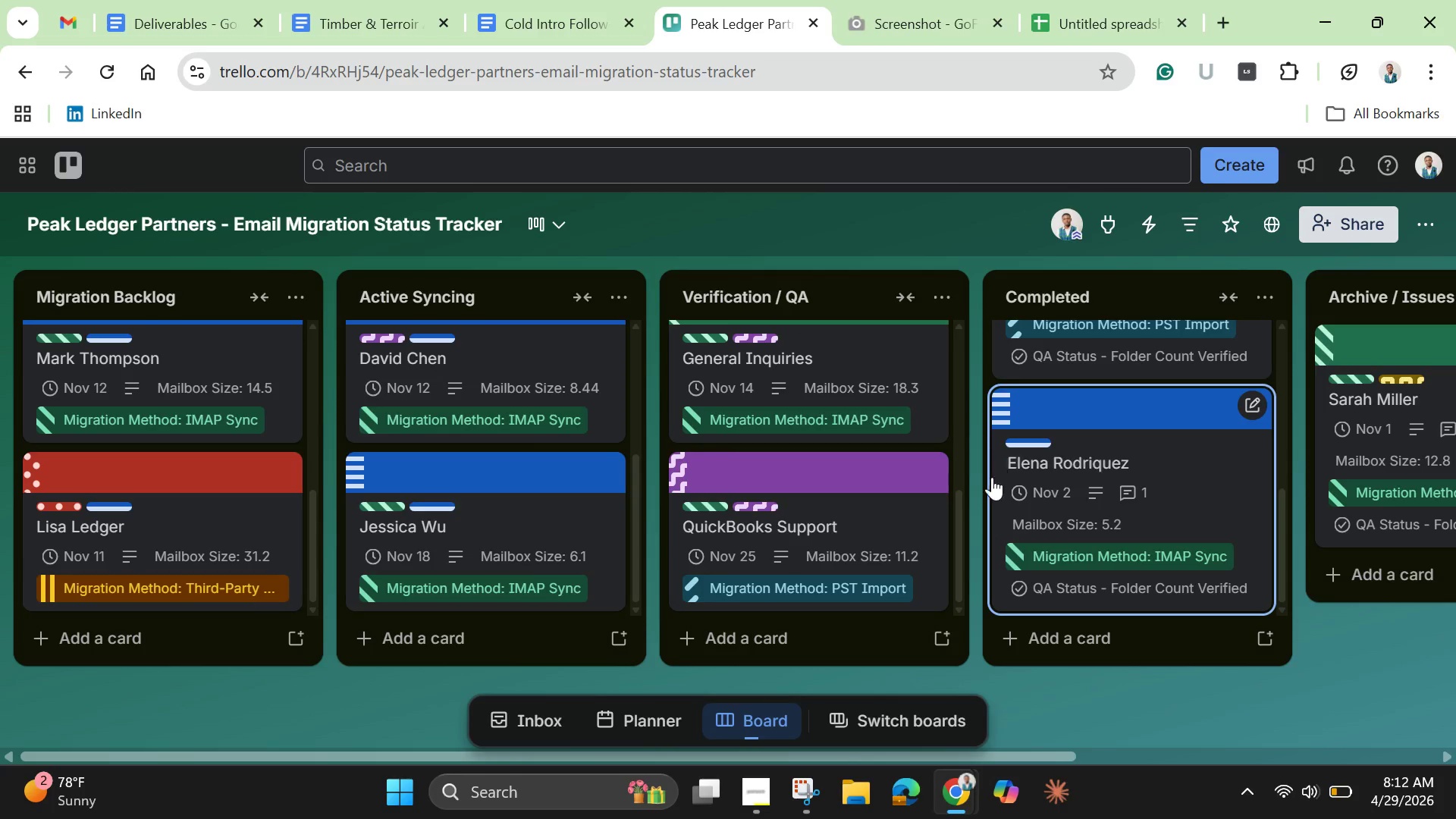 
scroll: coordinate [761, 483], scroll_direction: up, amount: 3.0
 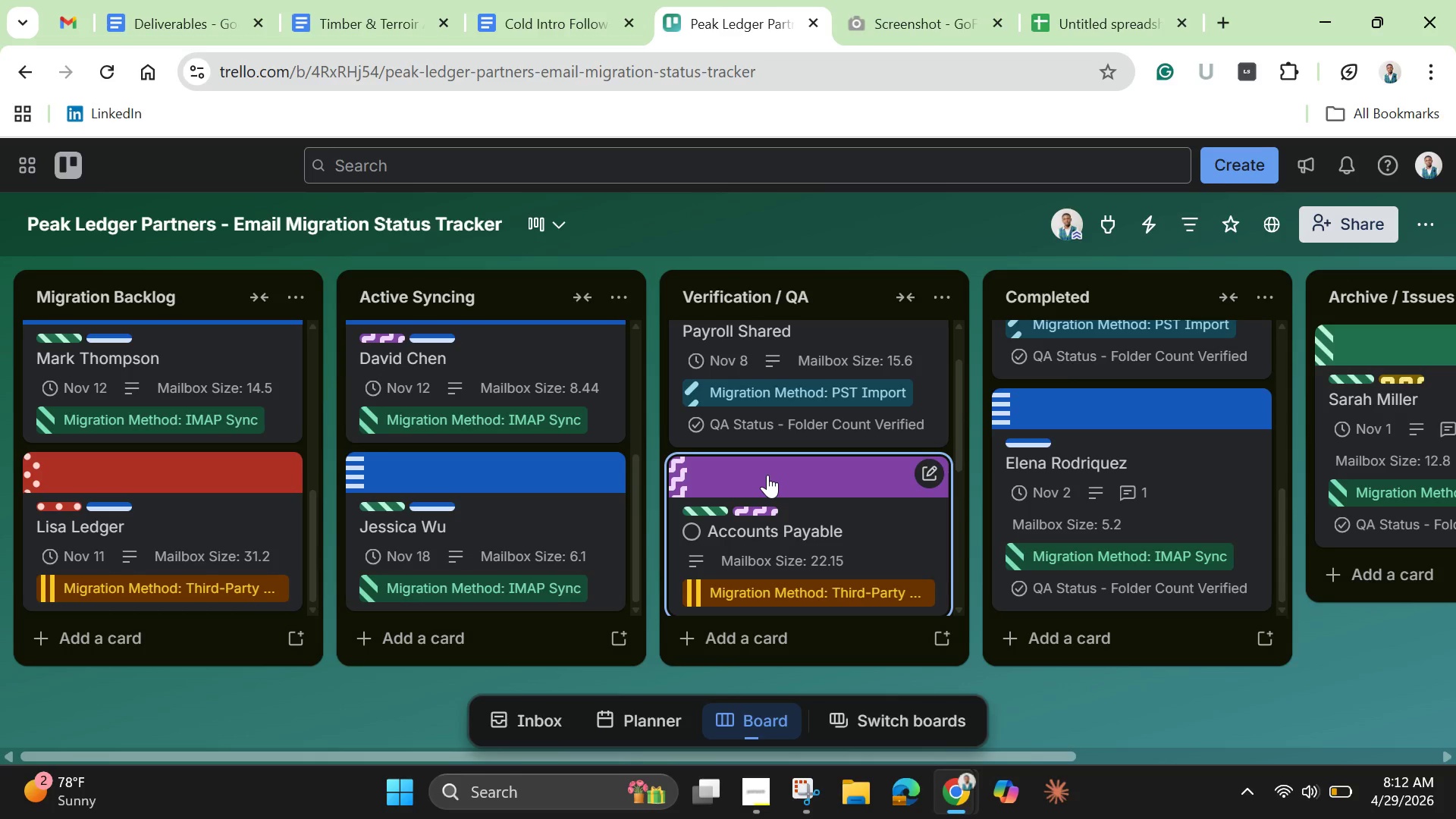 
wait(6.87)
 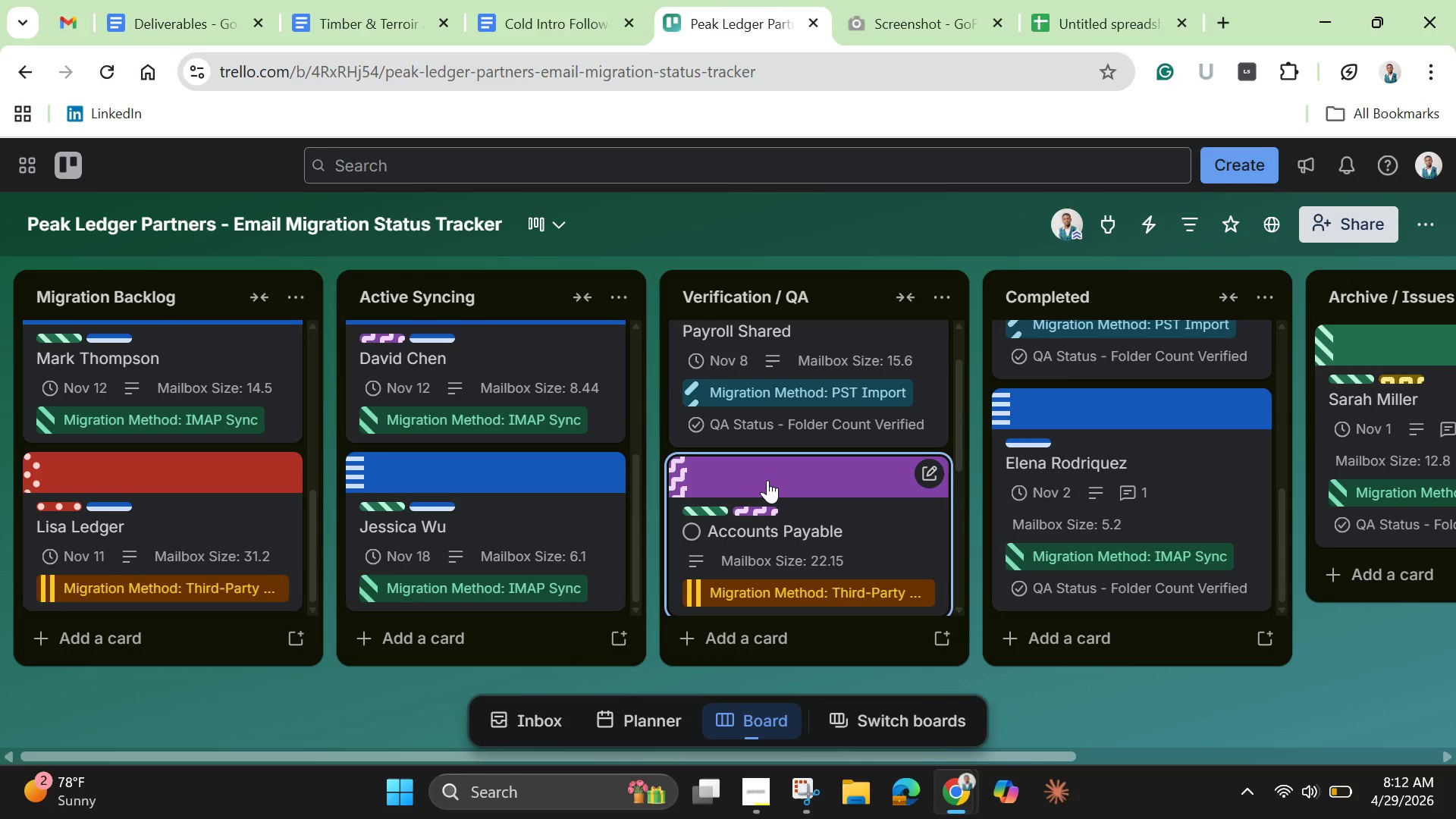 
scroll: coordinate [187, 444], scroll_direction: up, amount: 15.0
 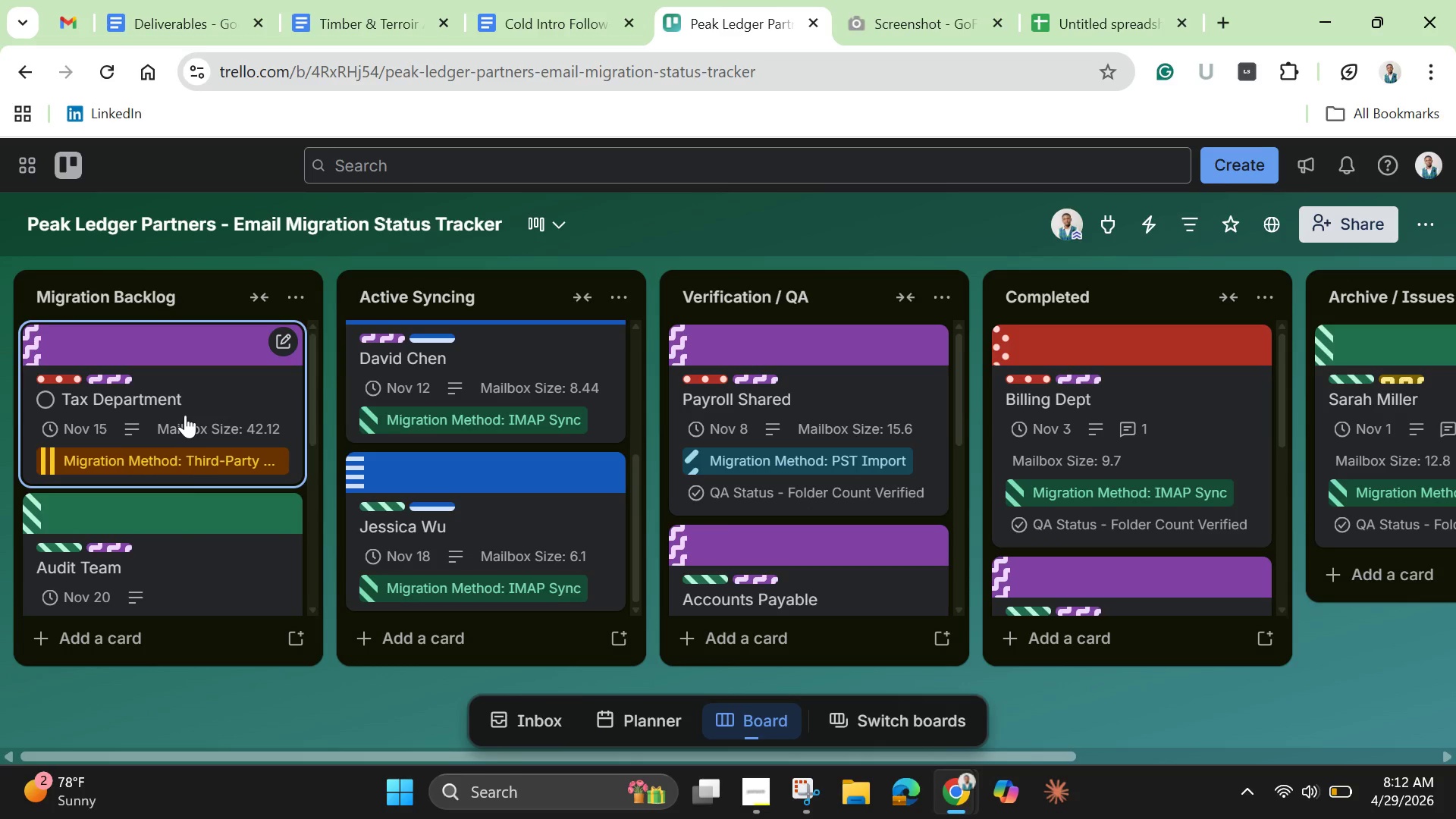 
left_click([185, 415])
 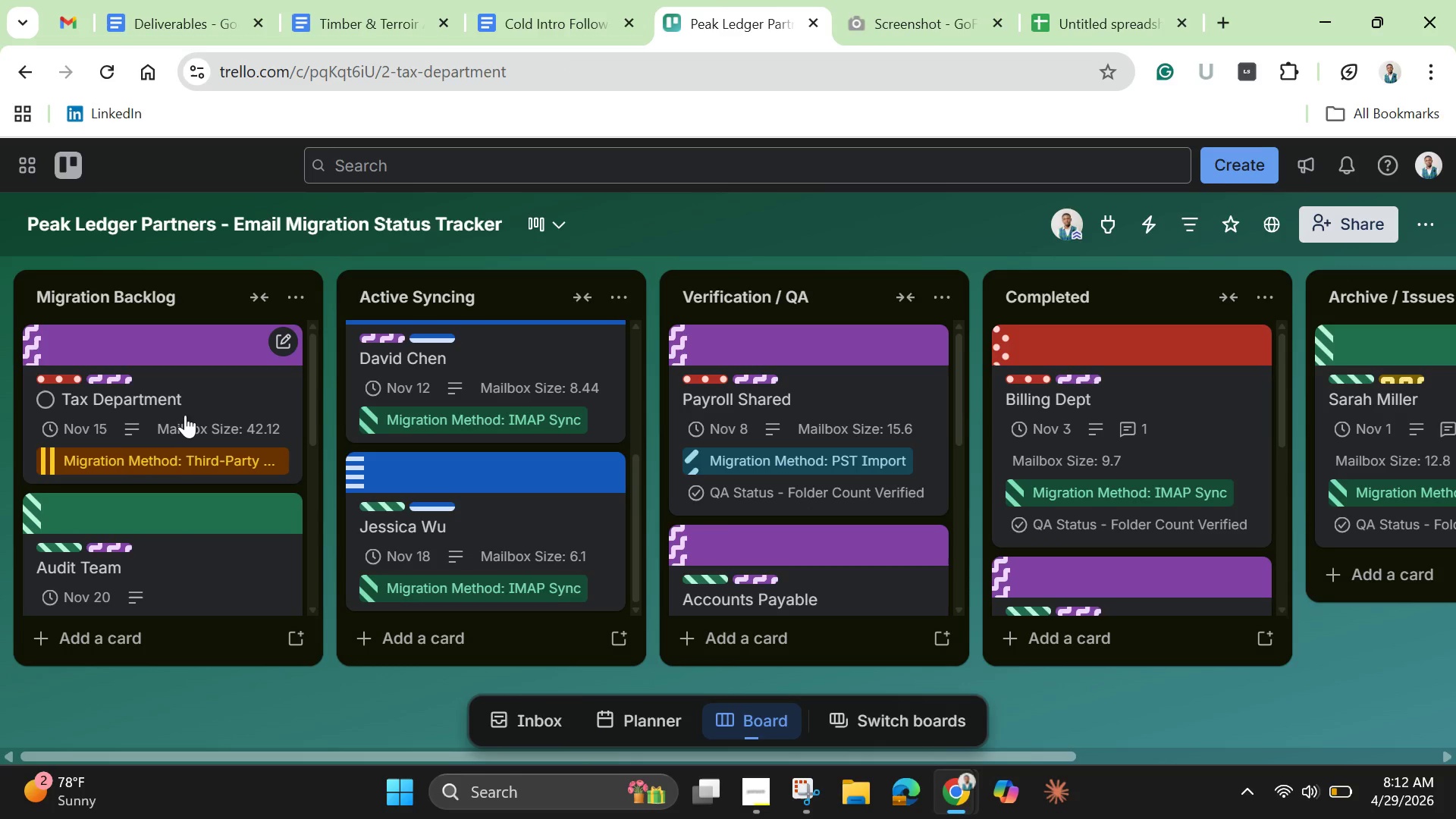 
mouse_move([204, 421])
 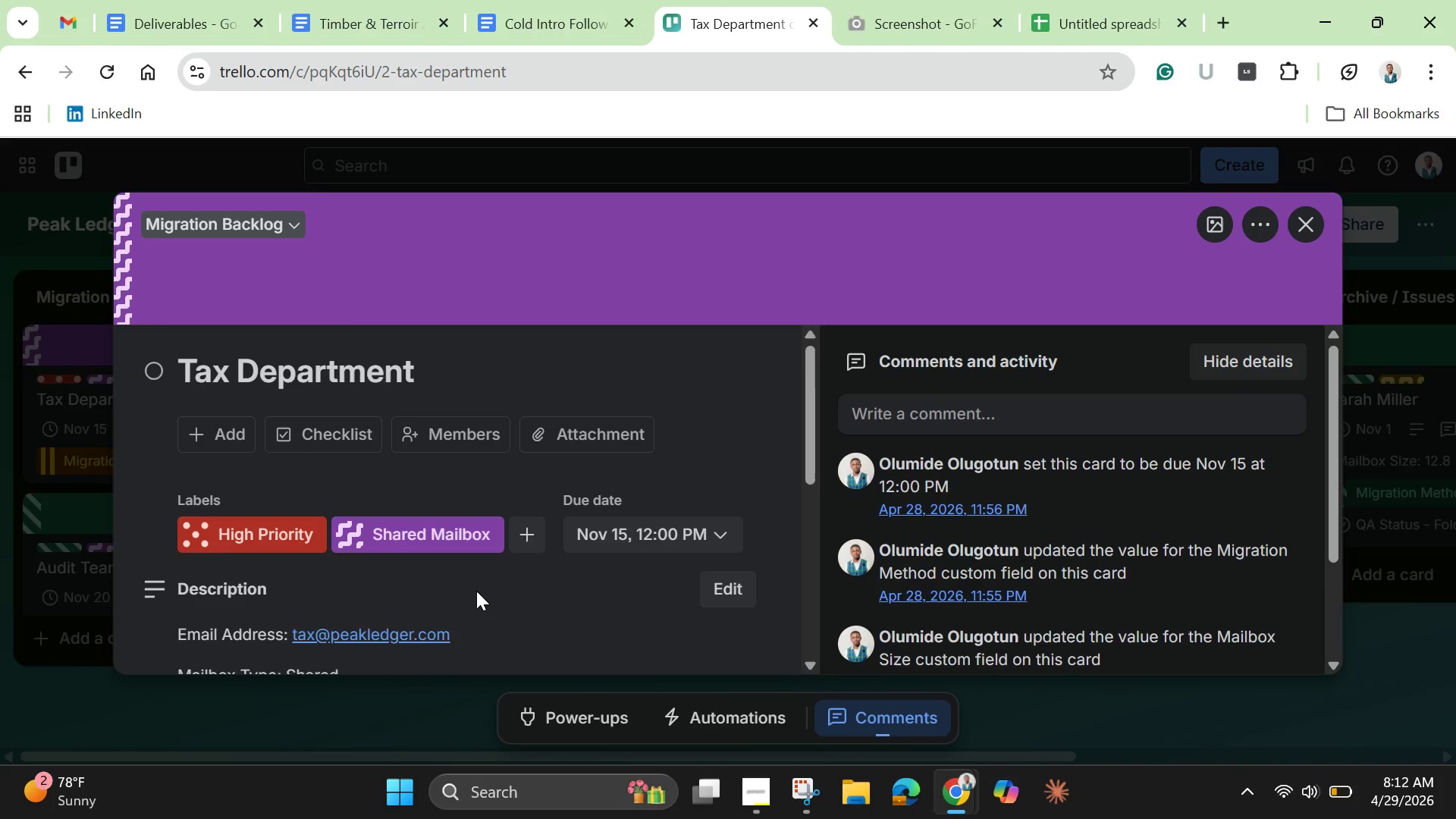 
scroll: coordinate [476, 595], scroll_direction: down, amount: 3.0
 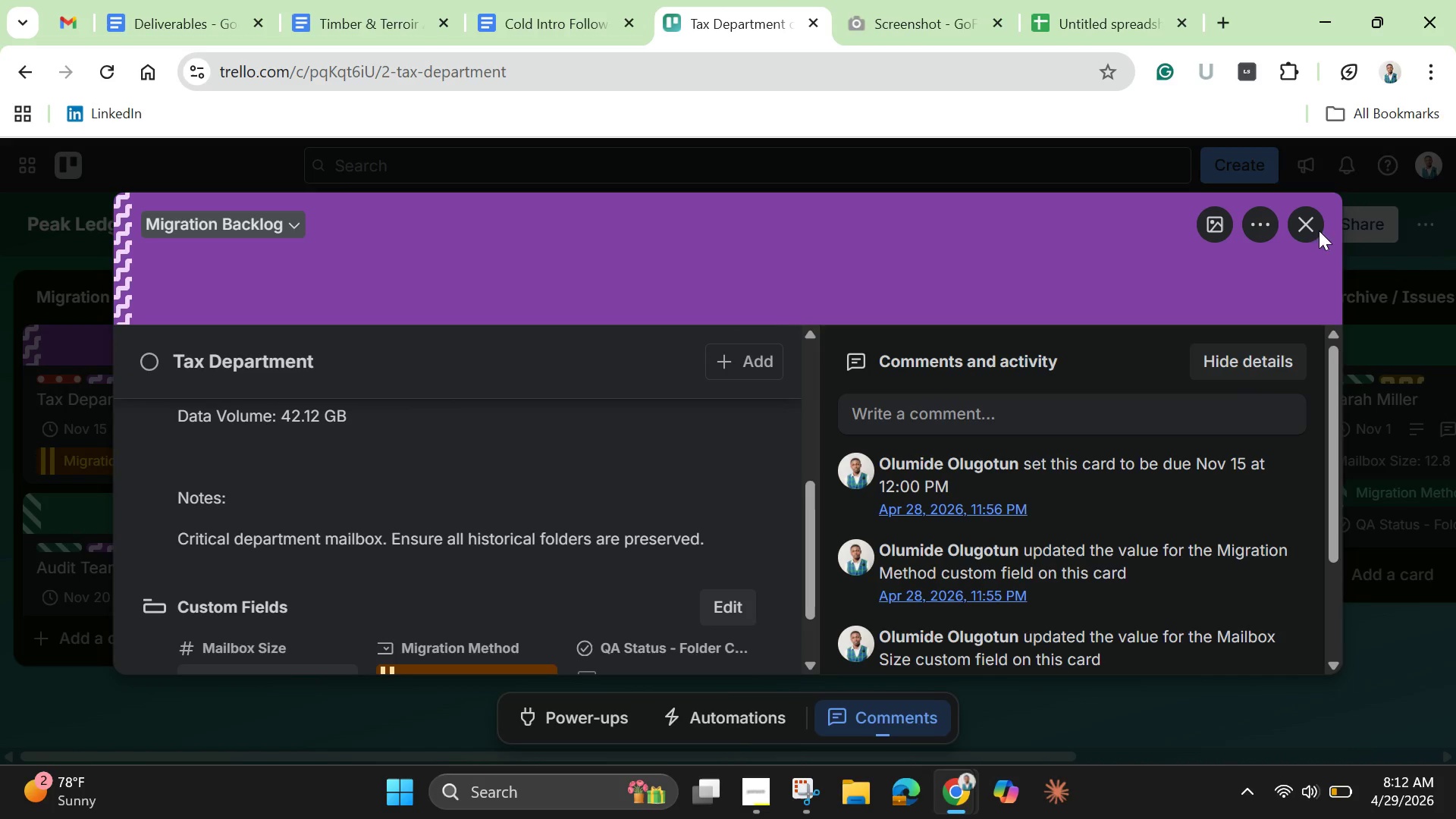 
left_click([1311, 221])
 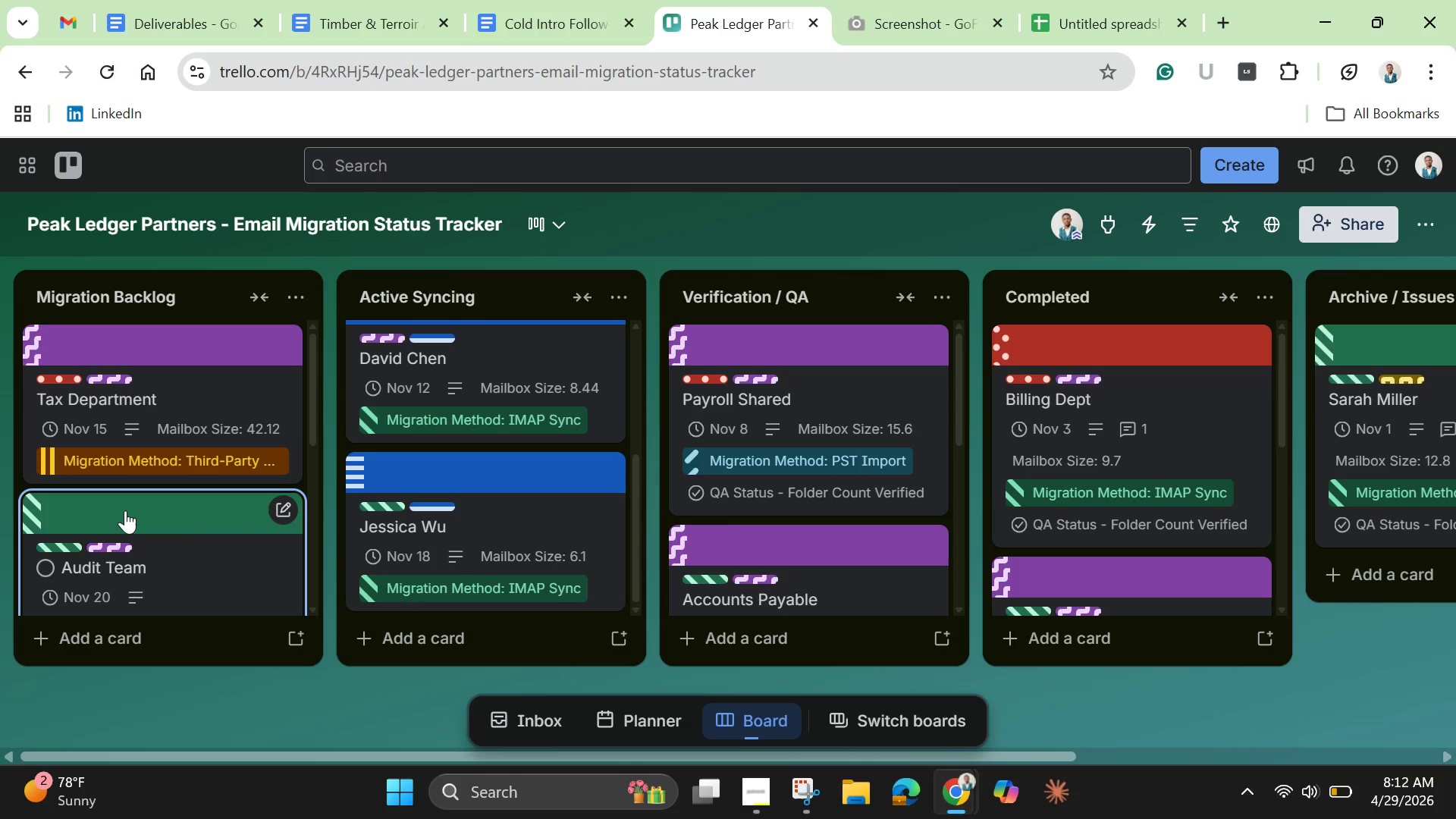 
scroll: coordinate [158, 554], scroll_direction: down, amount: 4.0
 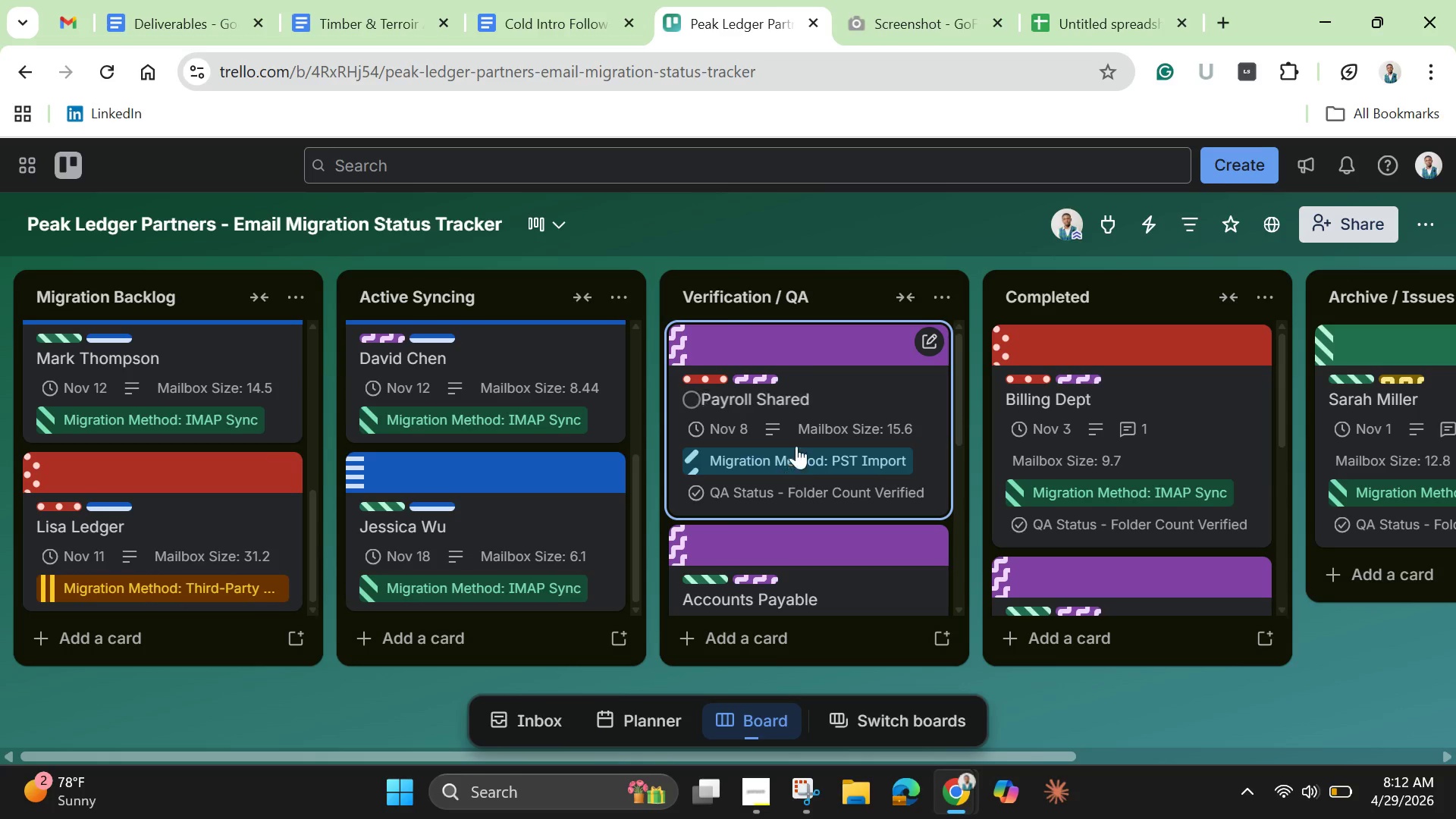 
left_click([815, 415])
 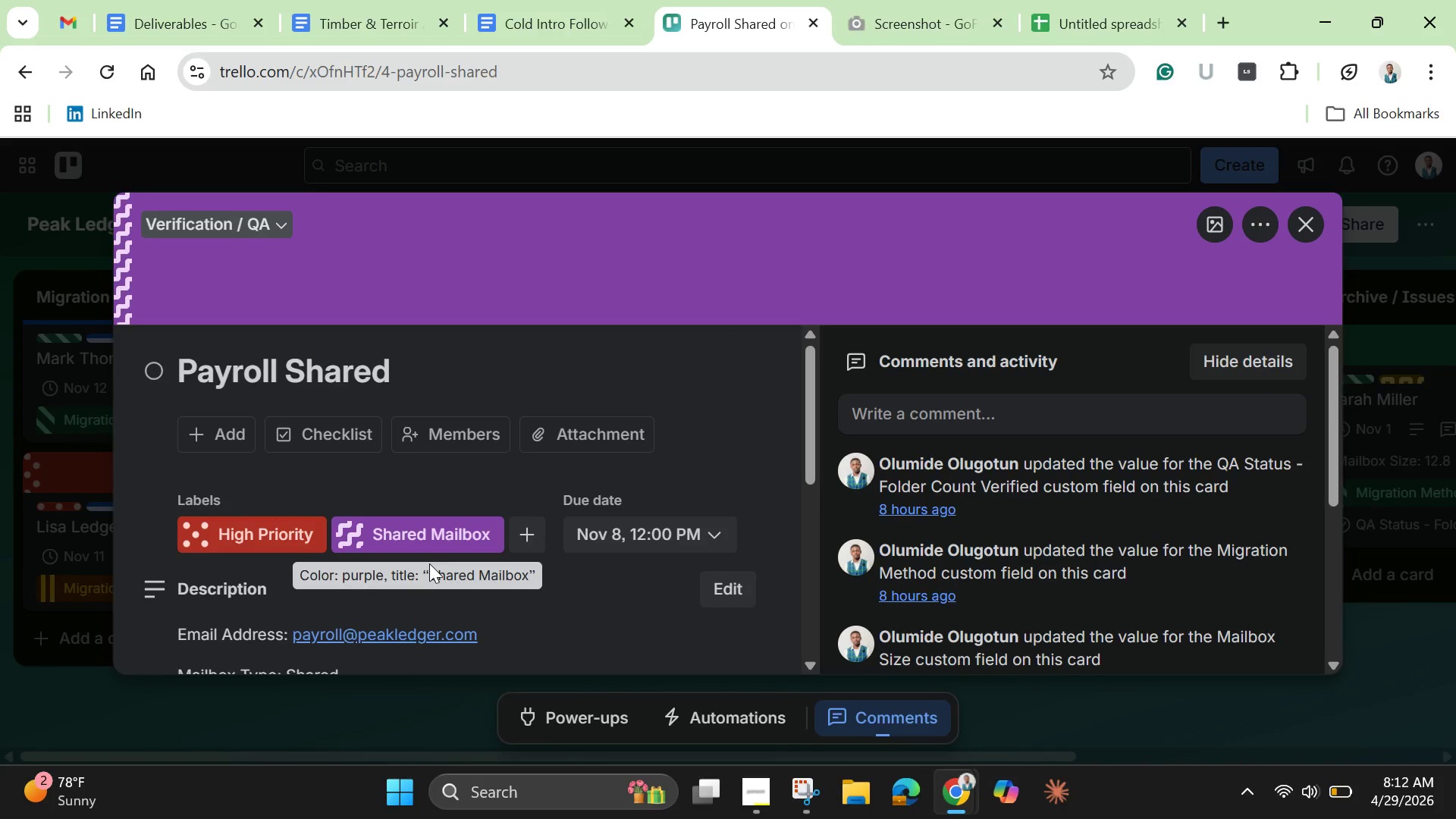 
wait(6.16)
 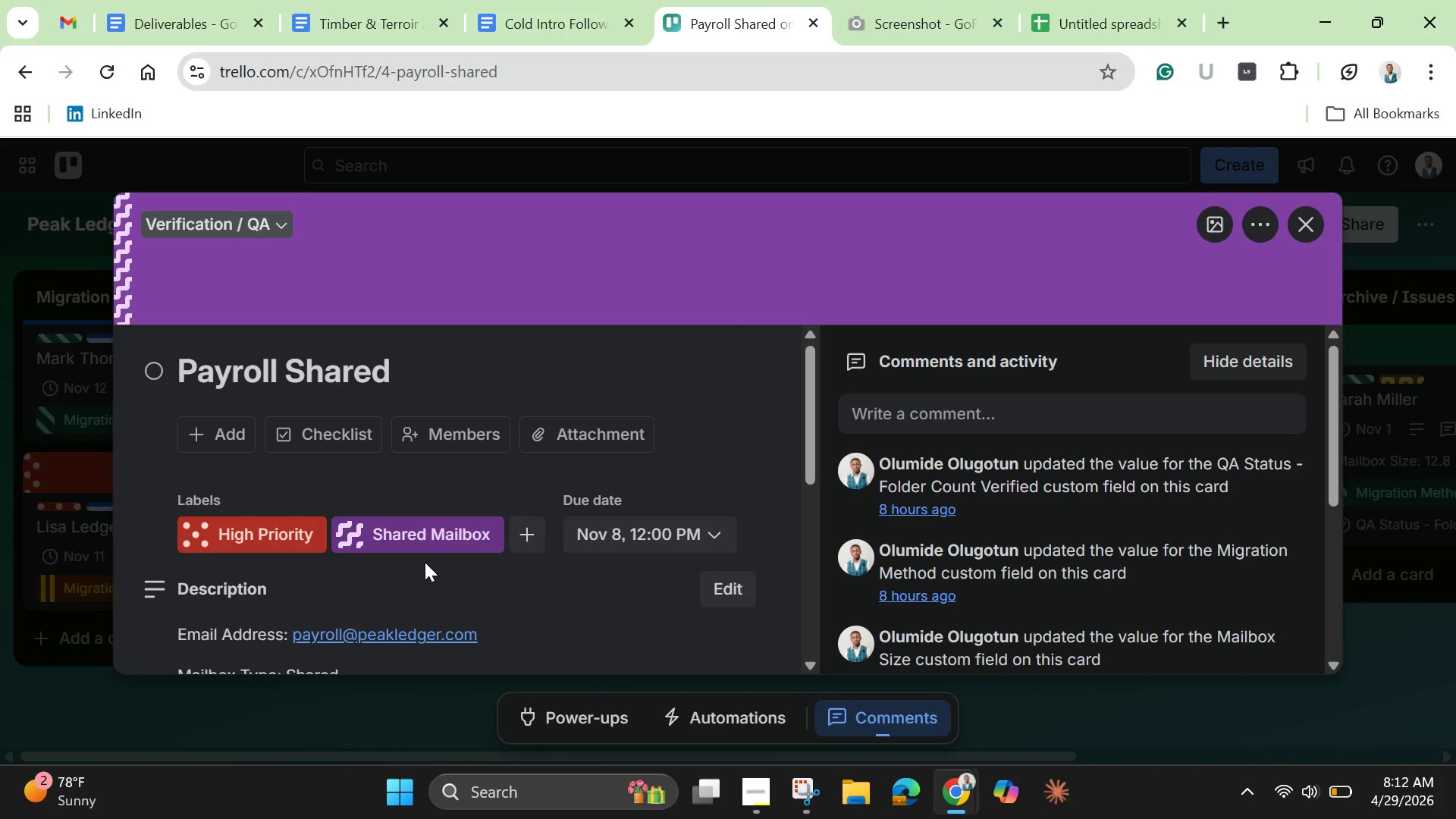 
left_click([1295, 228])
 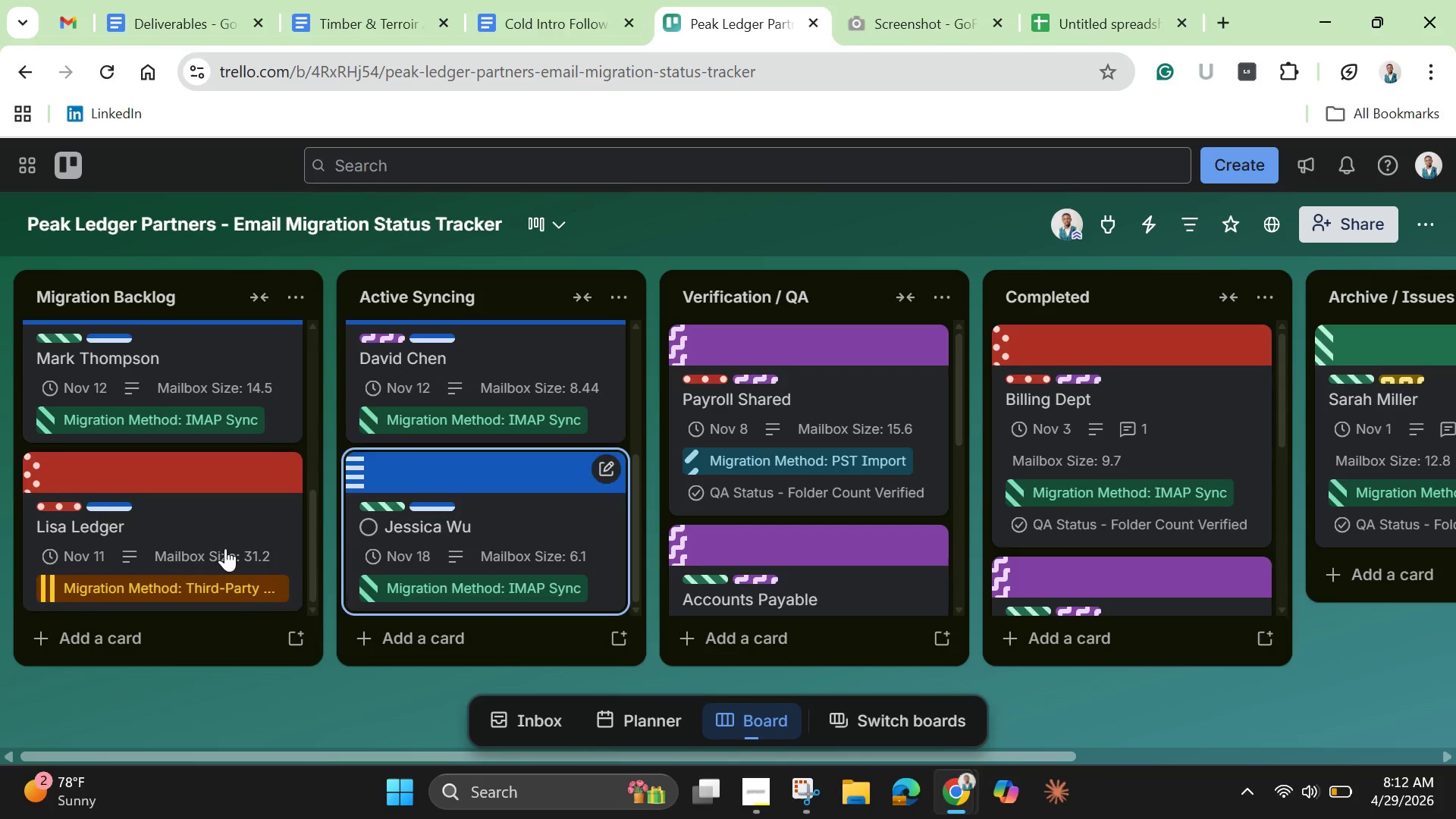 
scroll: coordinate [751, 533], scroll_direction: down, amount: 6.0
 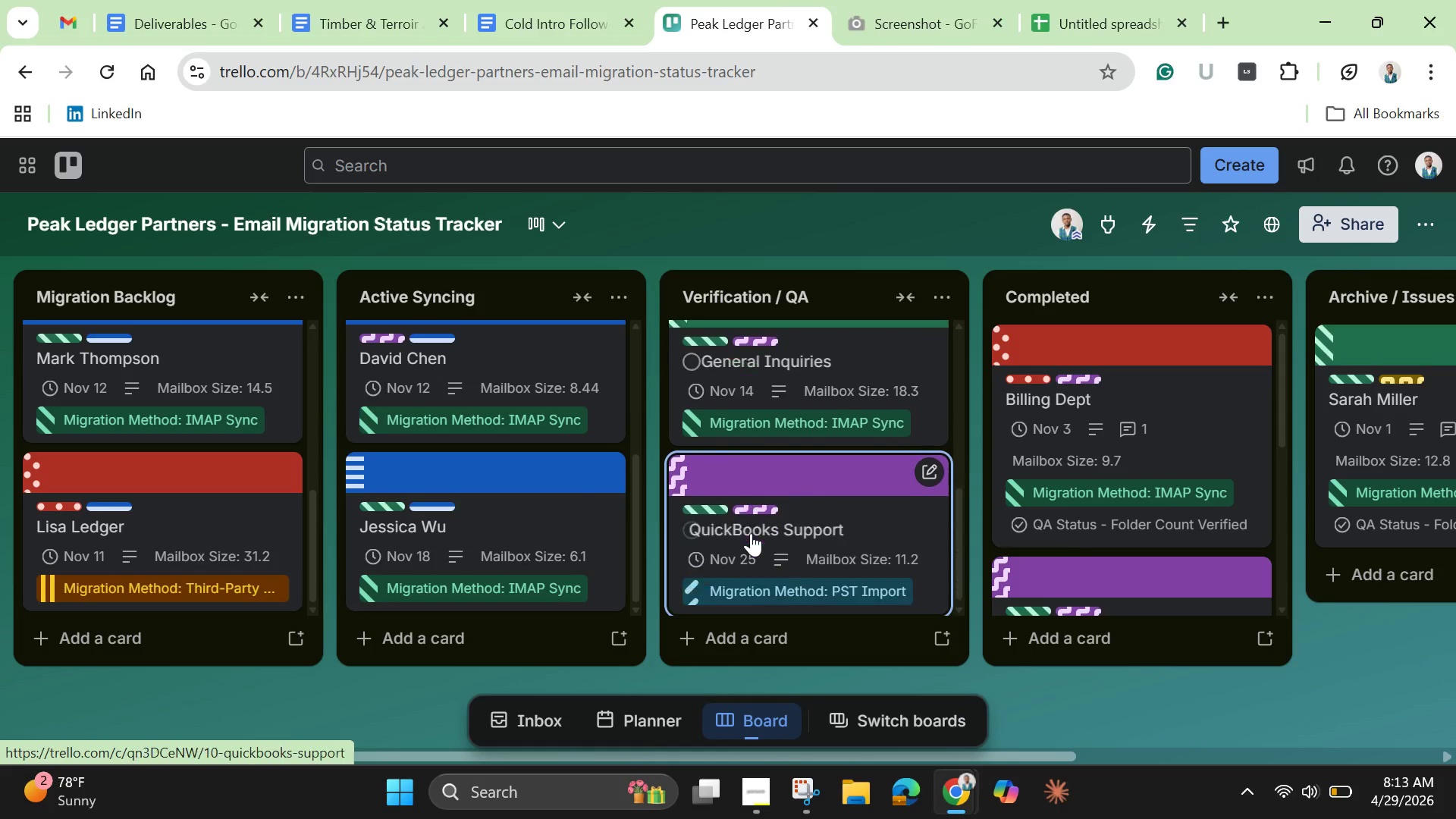 
mouse_move([735, 537])
 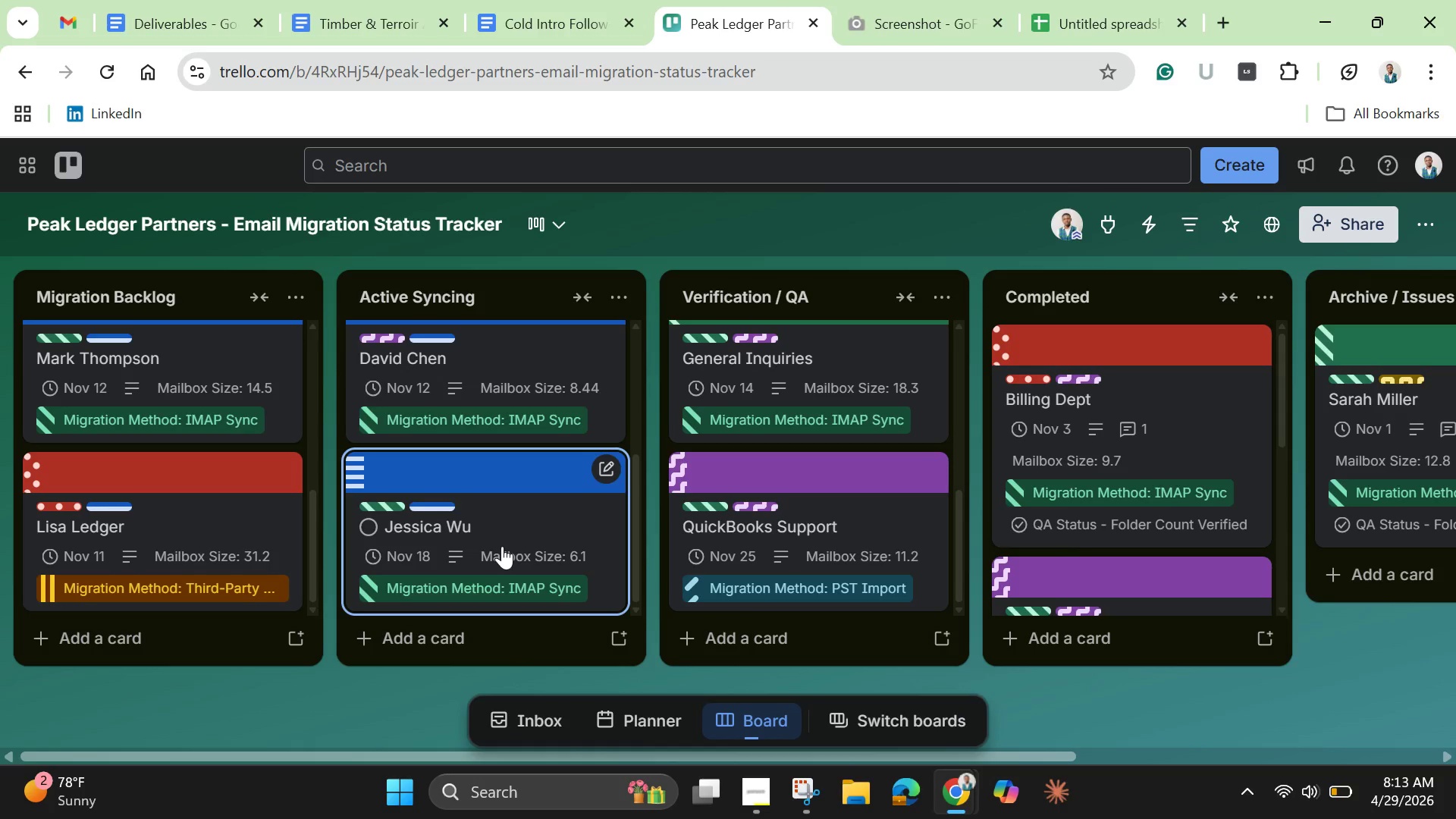 
scroll: coordinate [502, 540], scroll_direction: down, amount: 1.0
 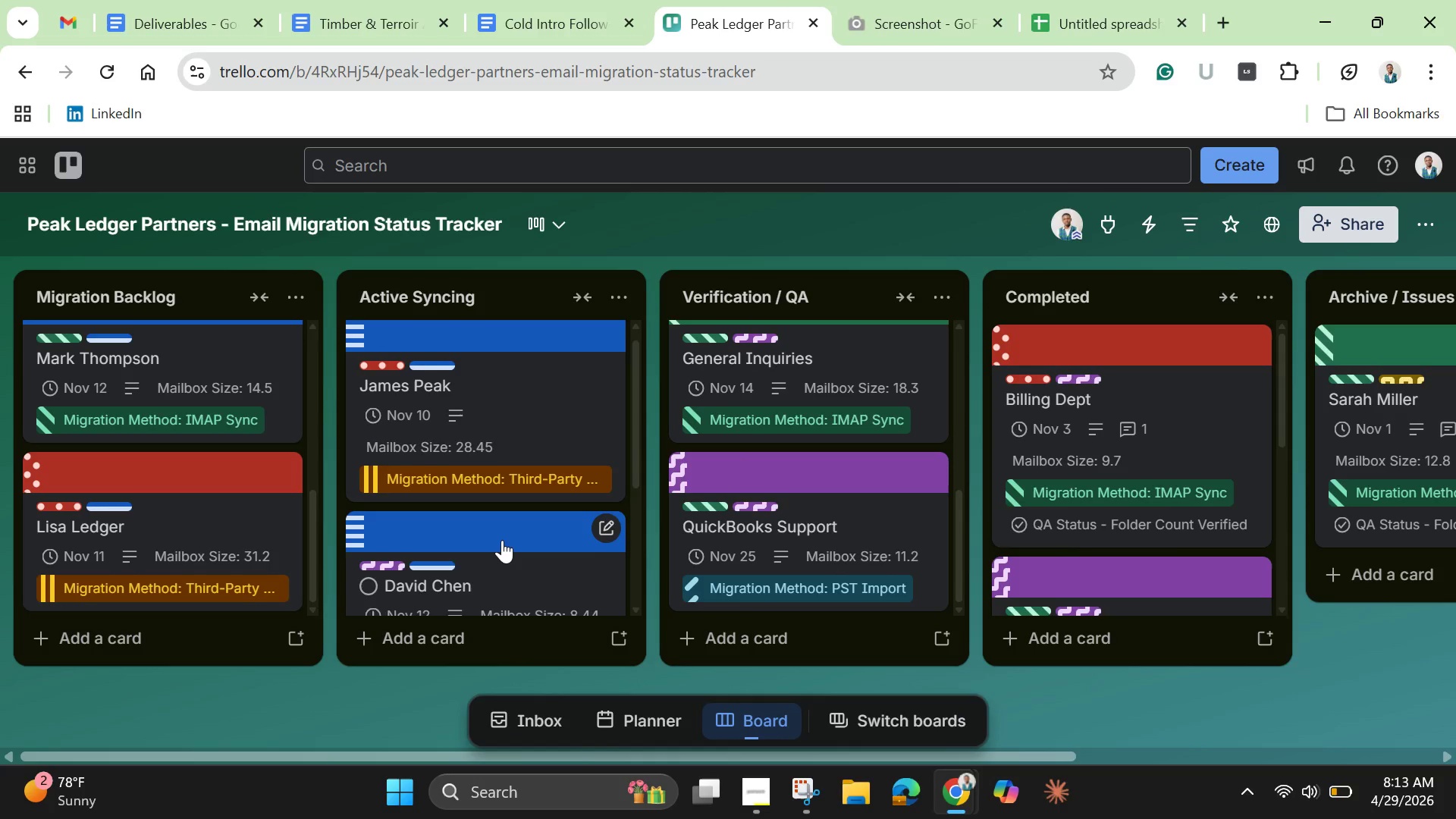 
scroll: coordinate [502, 540], scroll_direction: up, amount: 2.0
 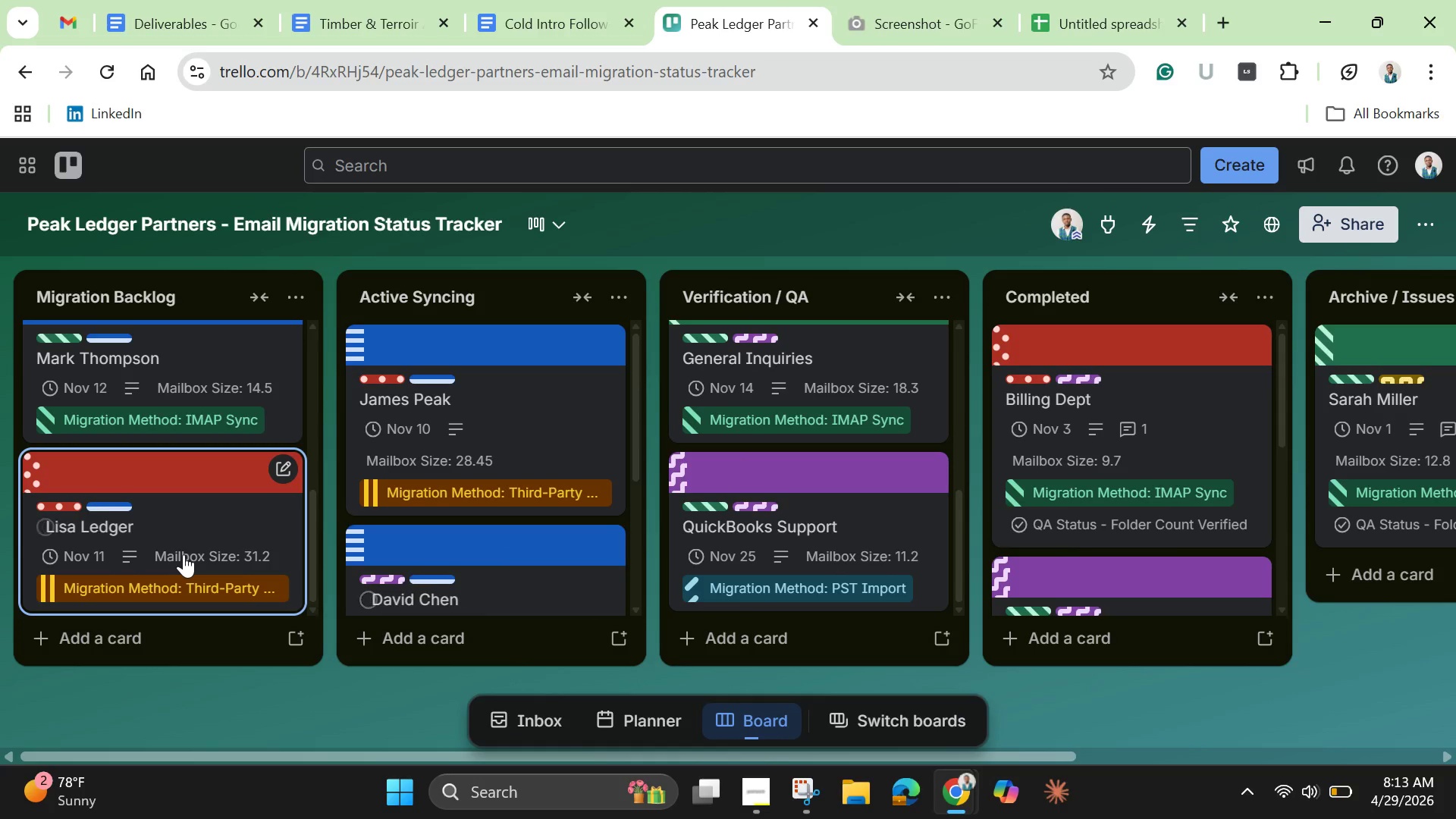 
scroll: coordinate [184, 555], scroll_direction: none, amount: 0.0
 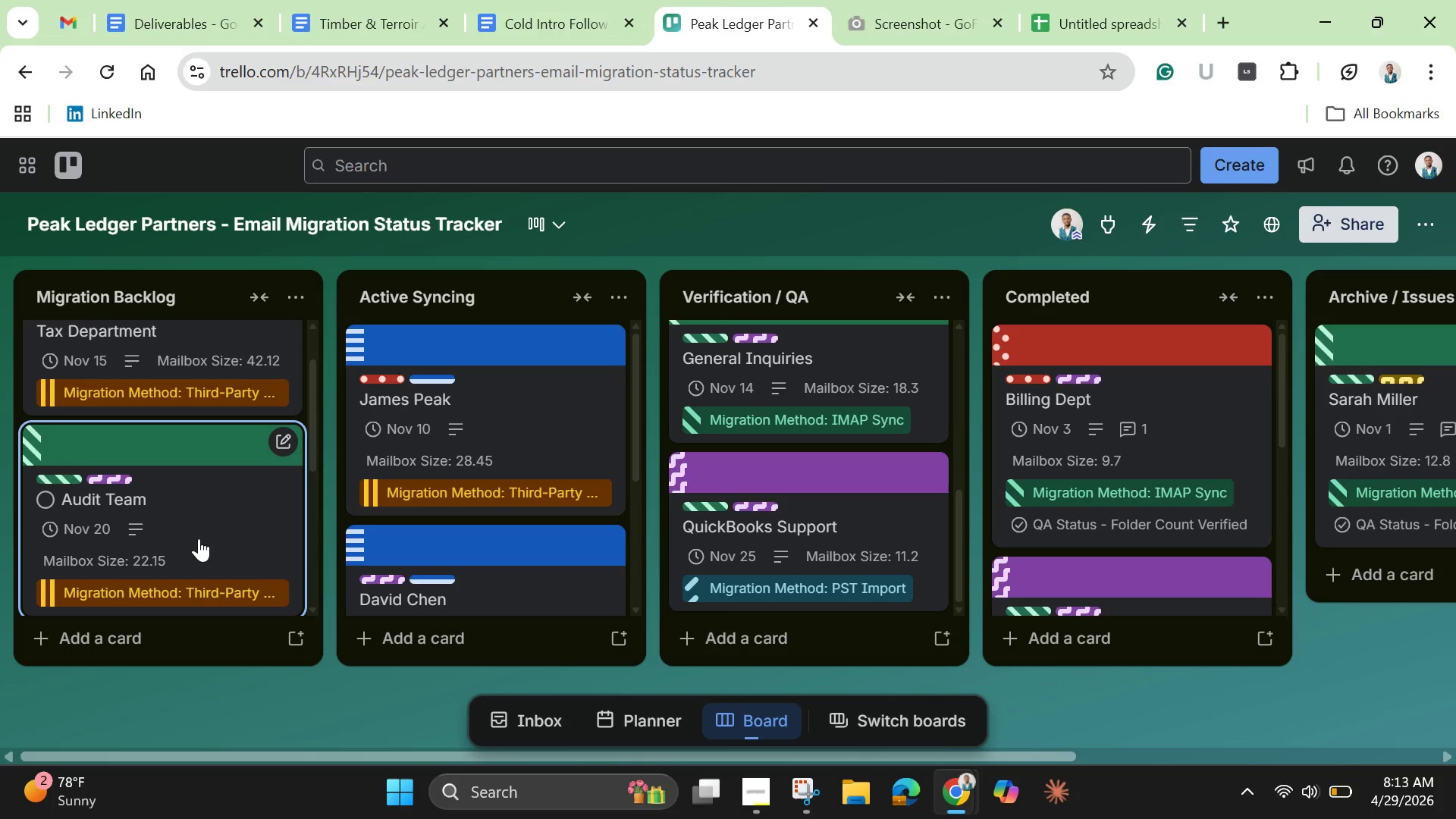 
left_click([199, 538])
 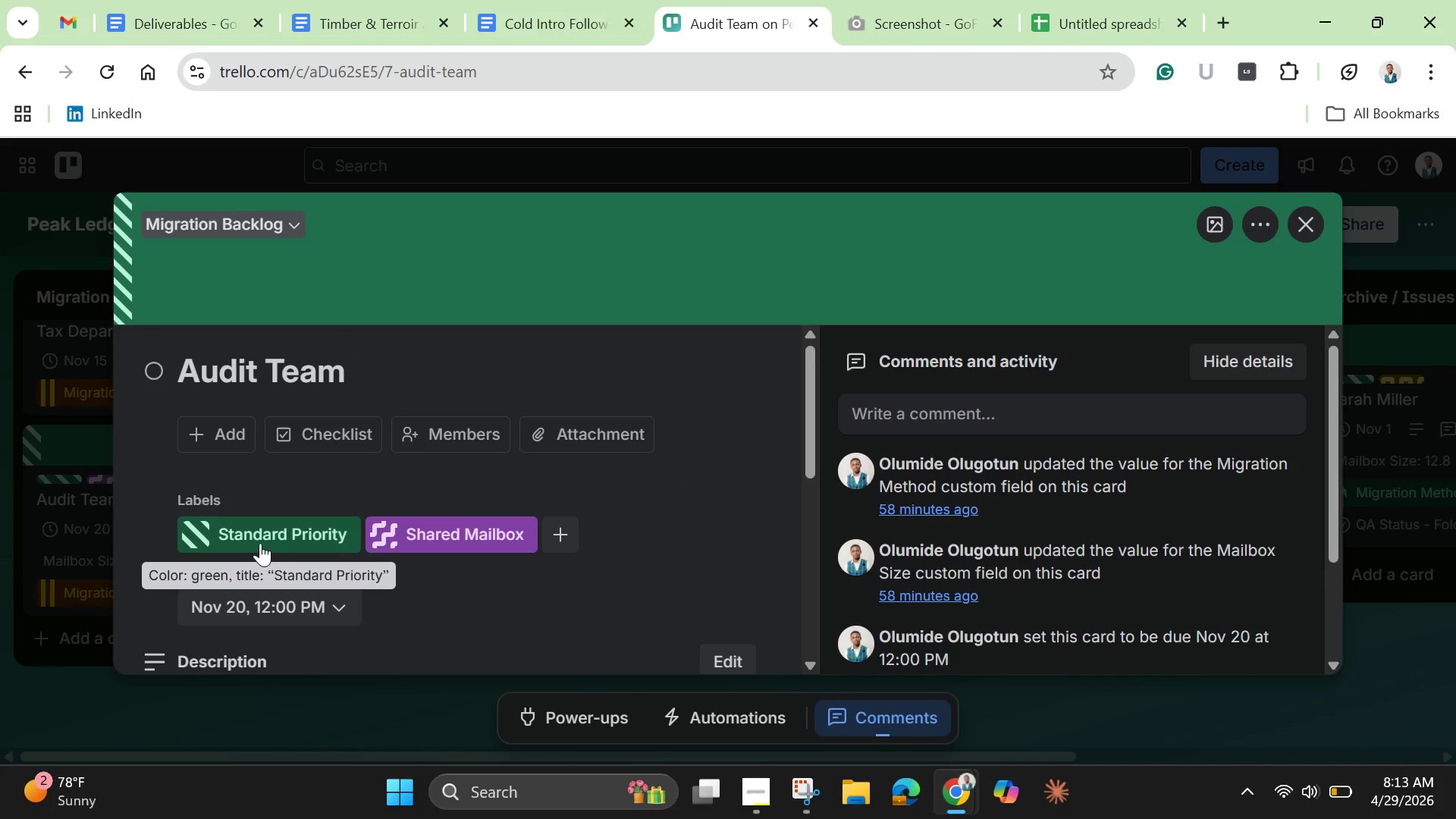 
wait(5.5)
 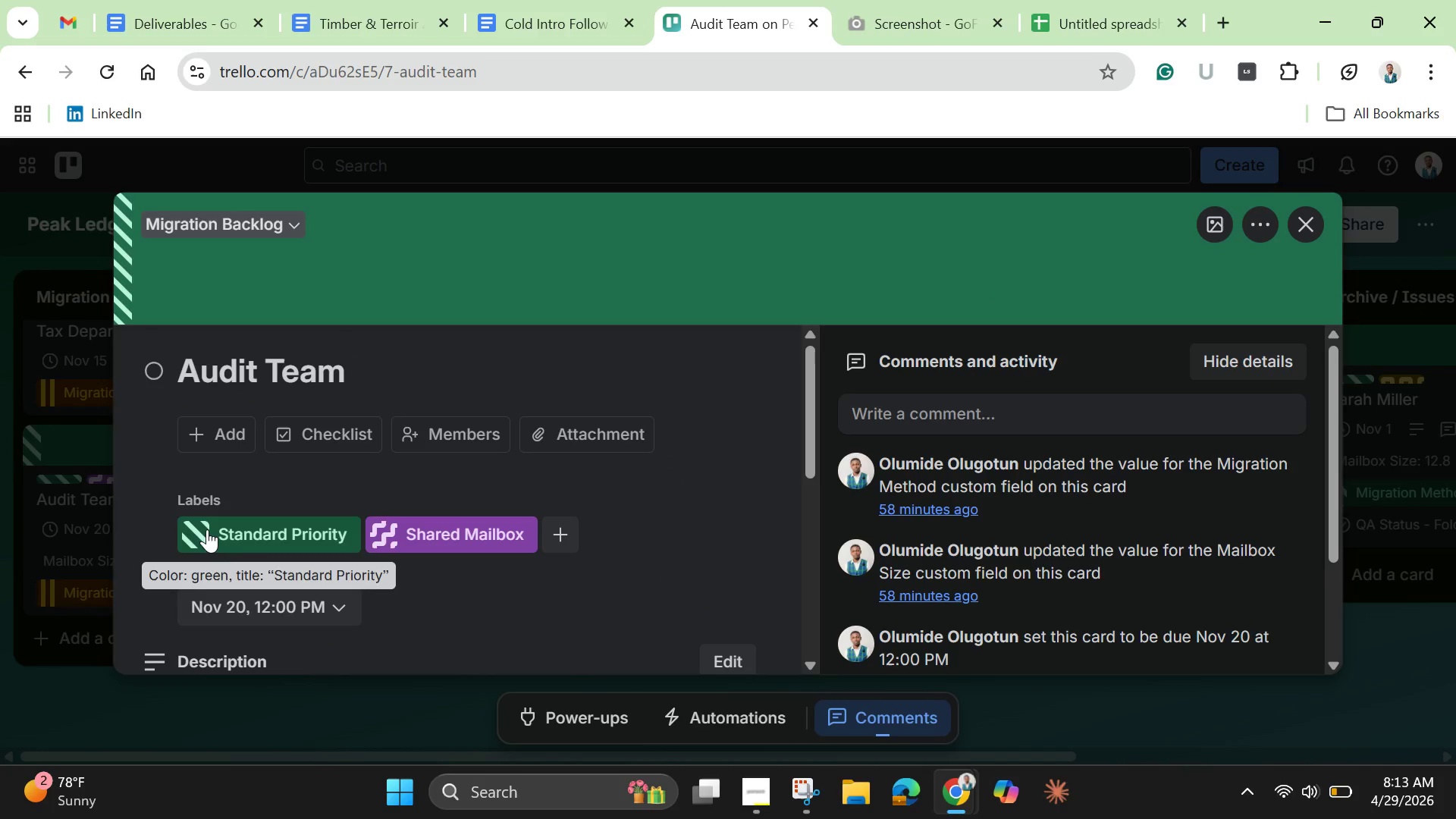 
left_click([309, 538])
 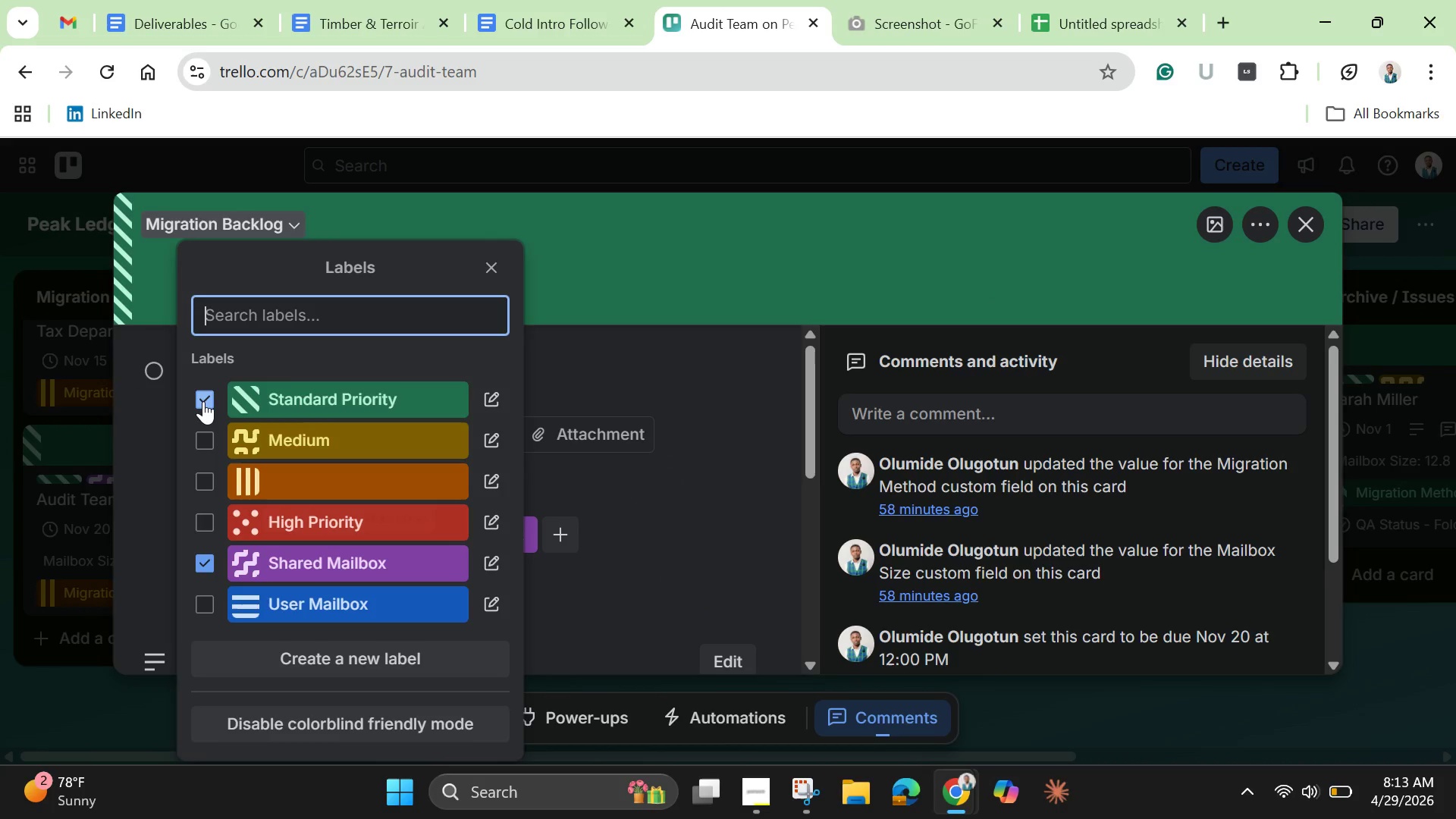 
left_click([203, 401])
 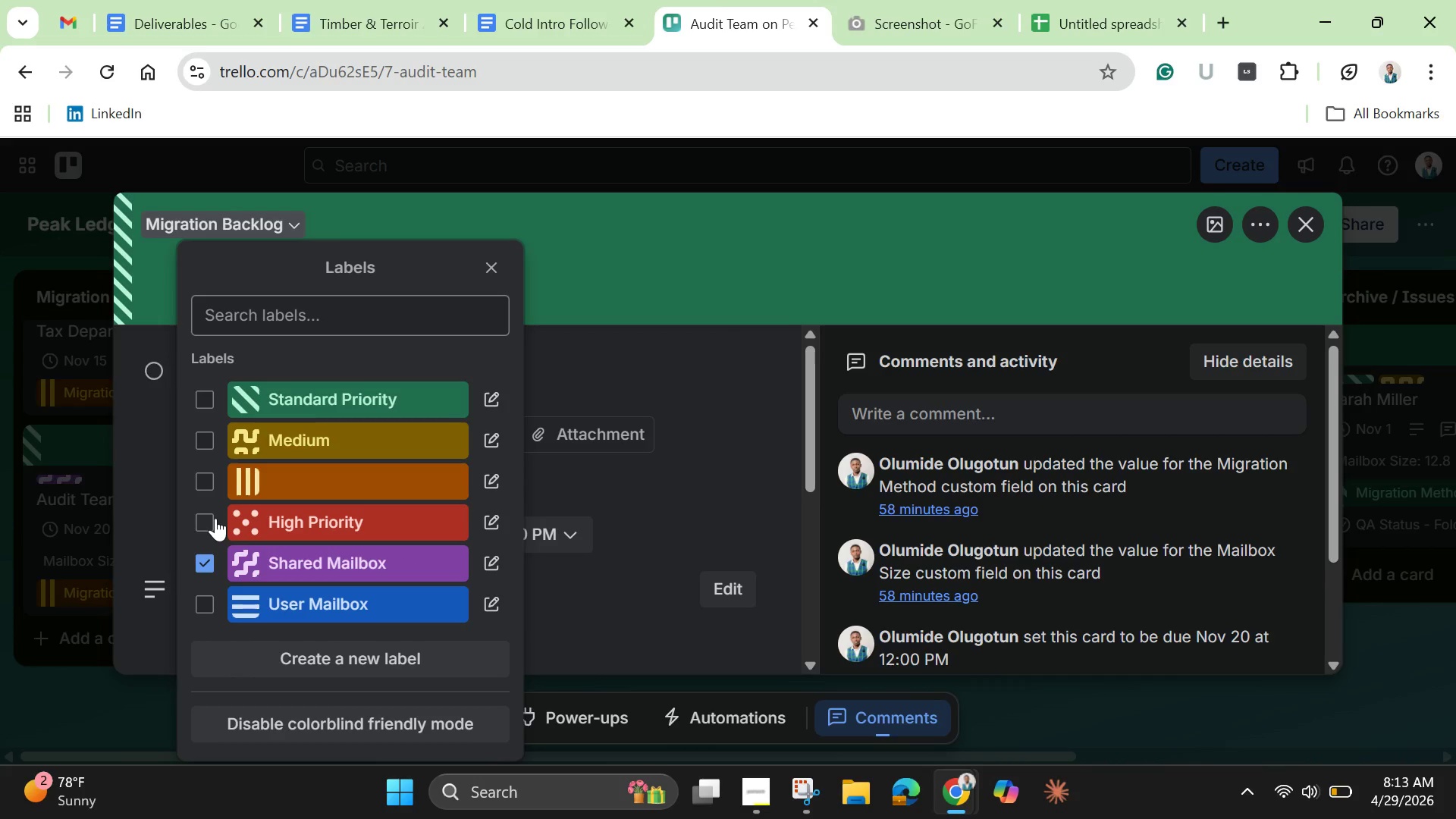 
wait(6.75)
 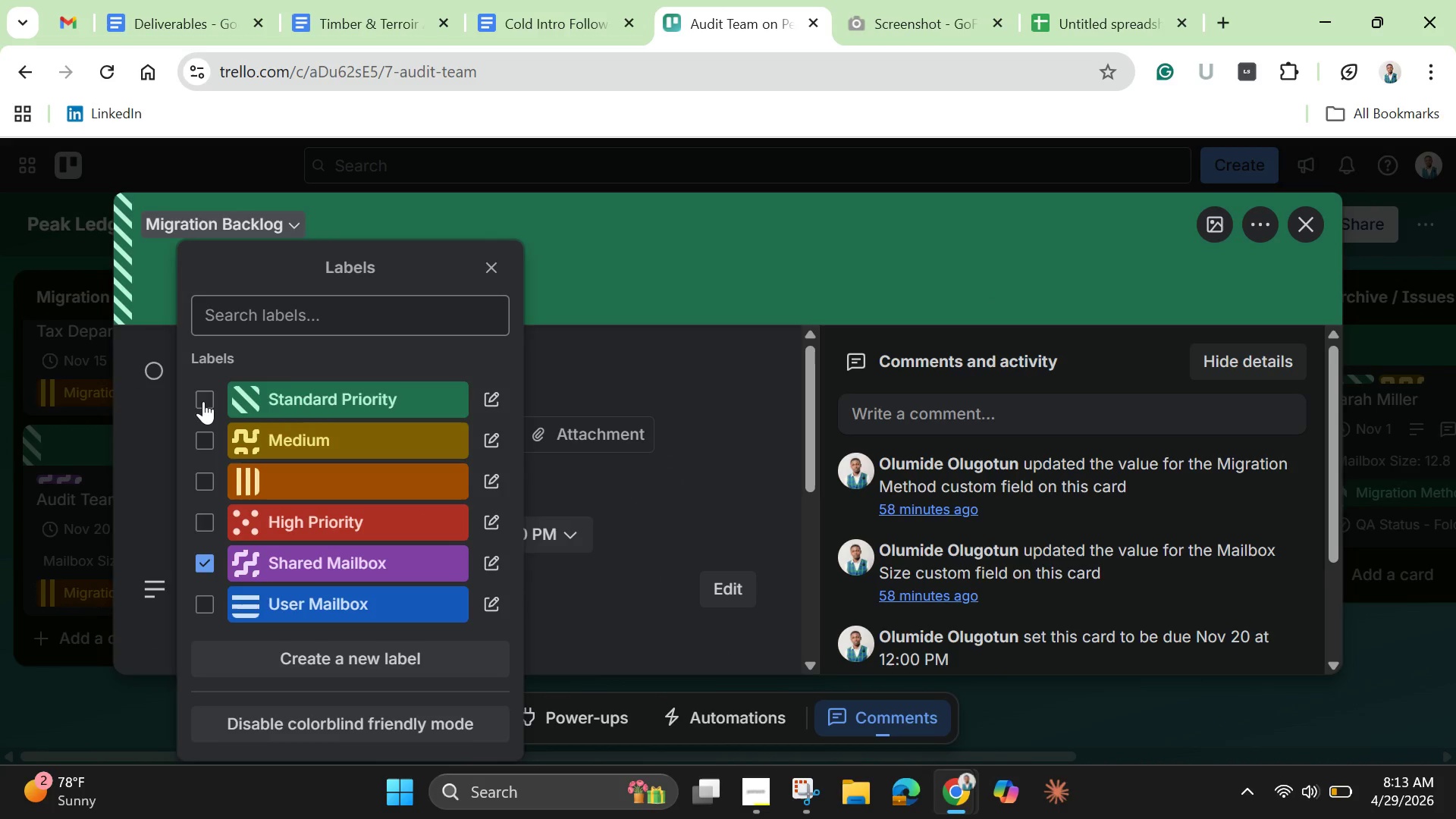 
left_click([212, 519])
 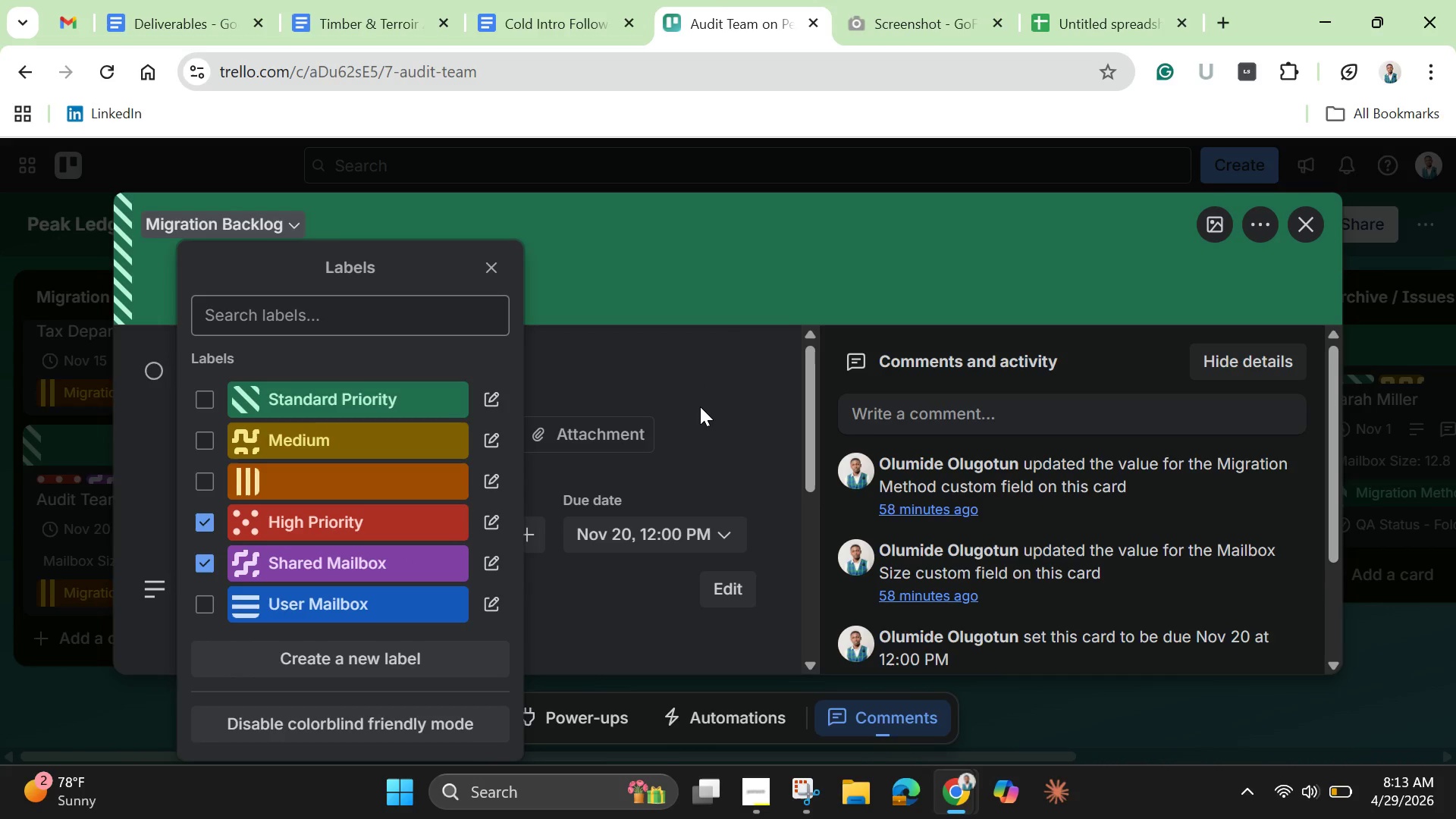 
left_click([700, 406])
 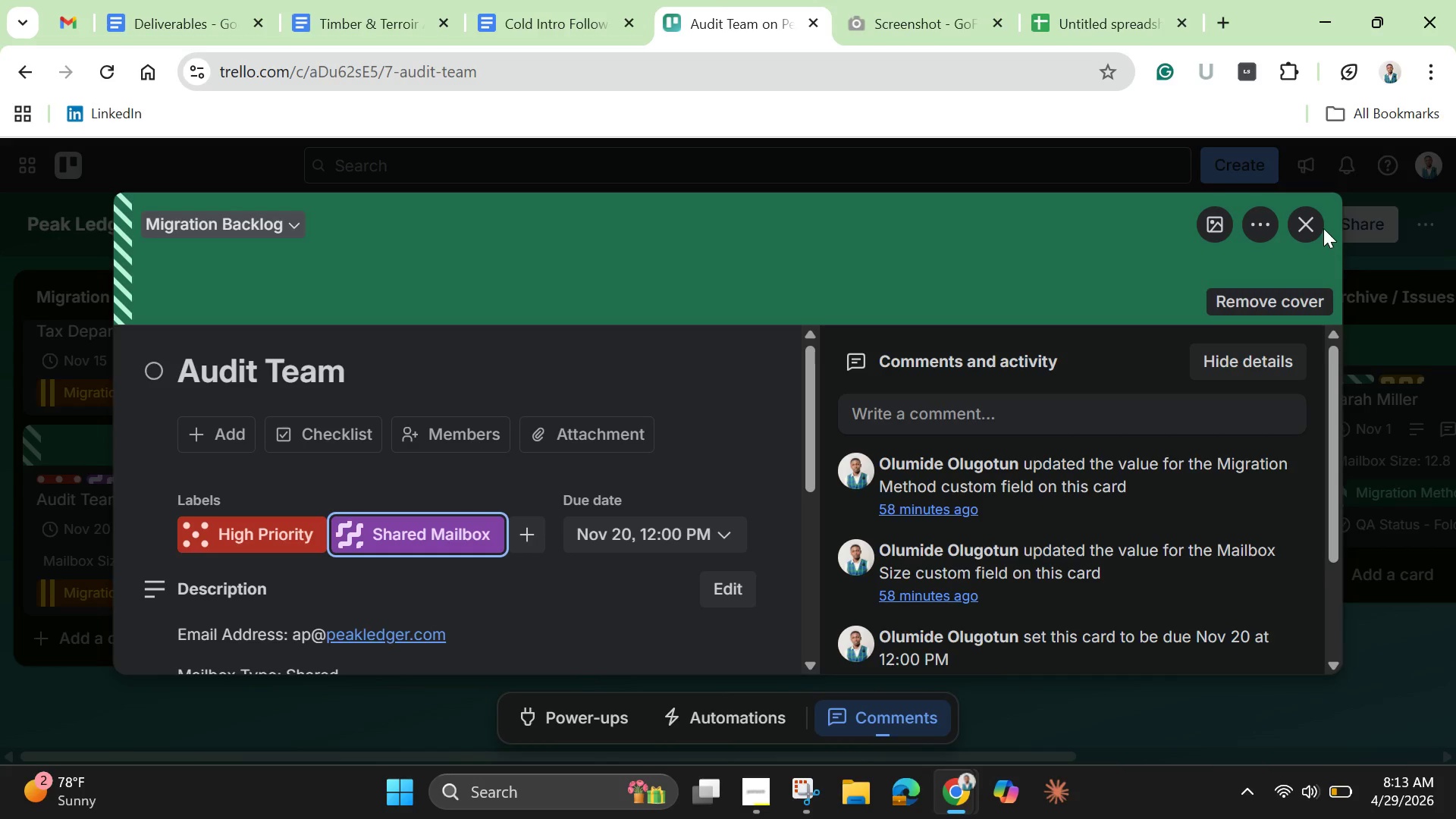 
left_click([1318, 225])
 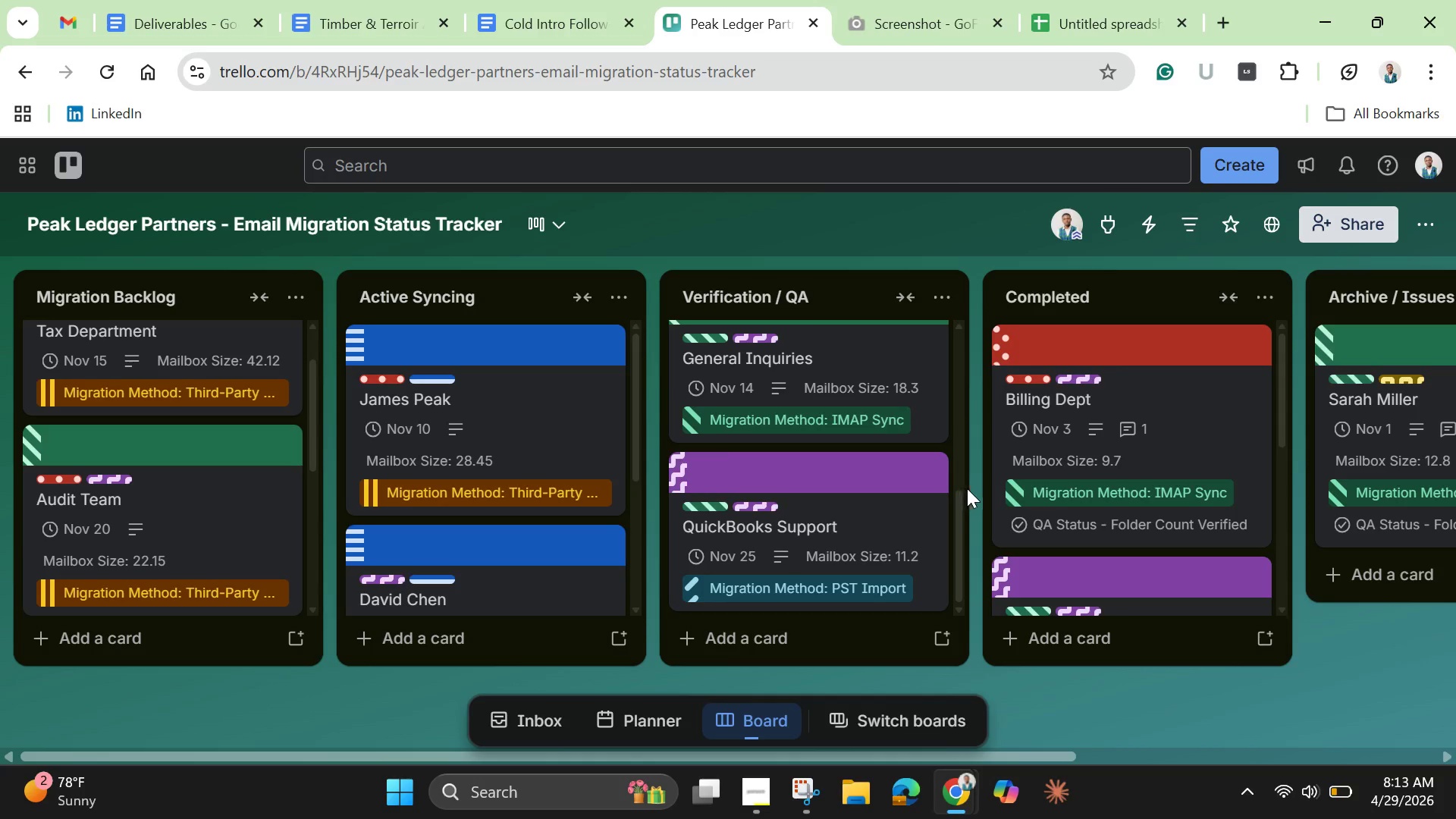 
scroll: coordinate [548, 448], scroll_direction: down, amount: 7.0
 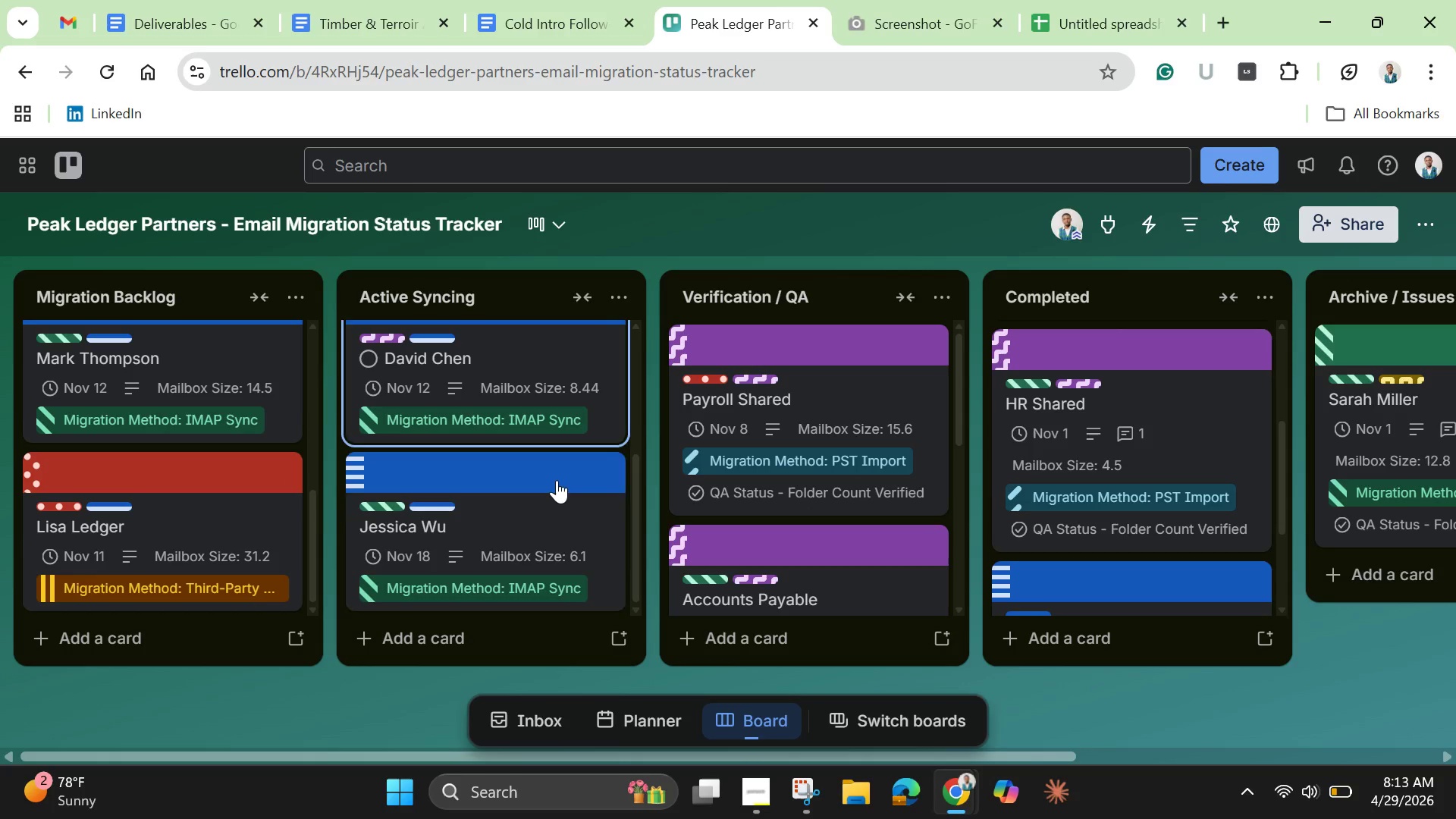 
scroll: coordinate [557, 482], scroll_direction: down, amount: 3.0
 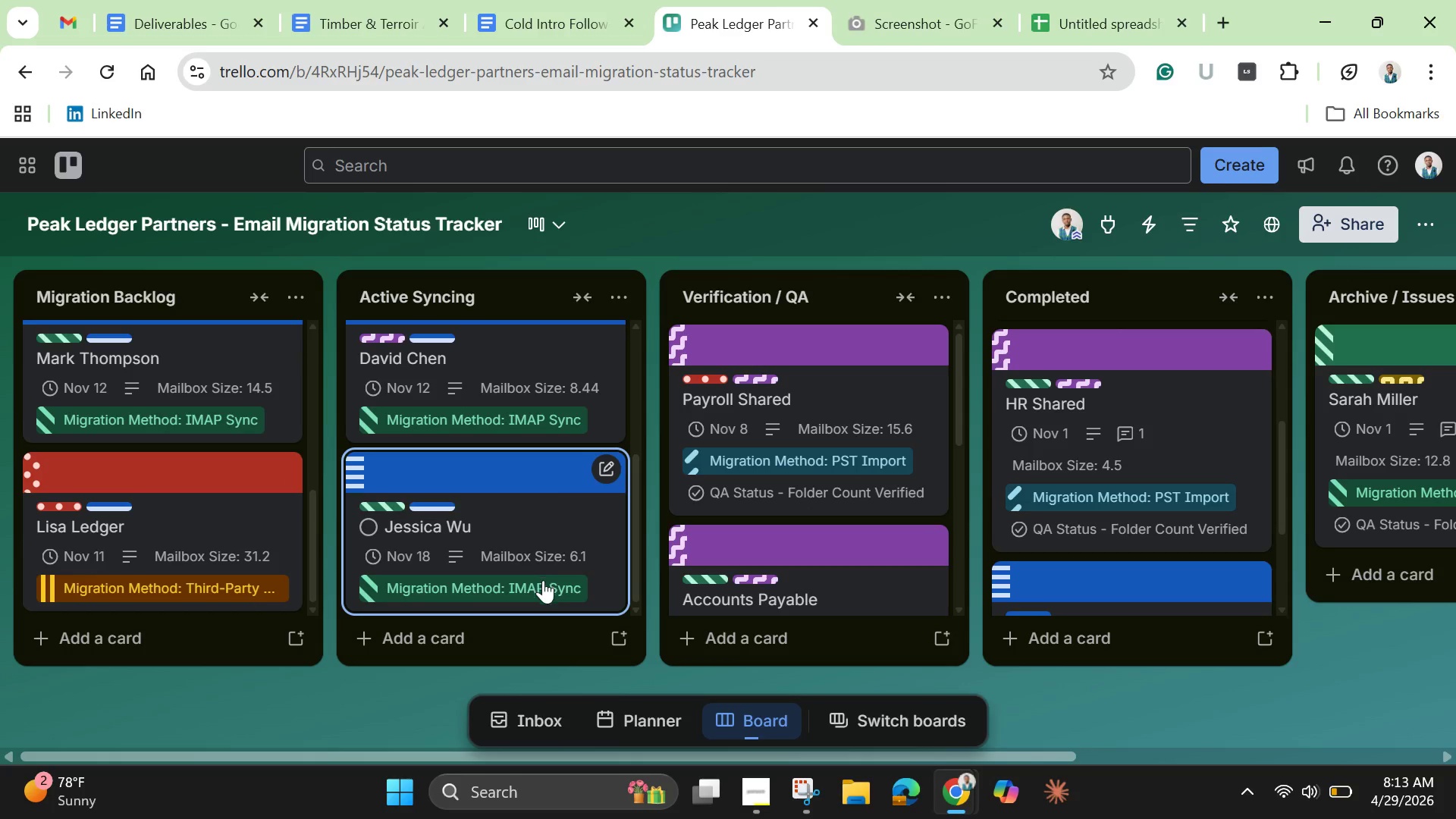 
scroll: coordinate [544, 538], scroll_direction: up, amount: 3.0
 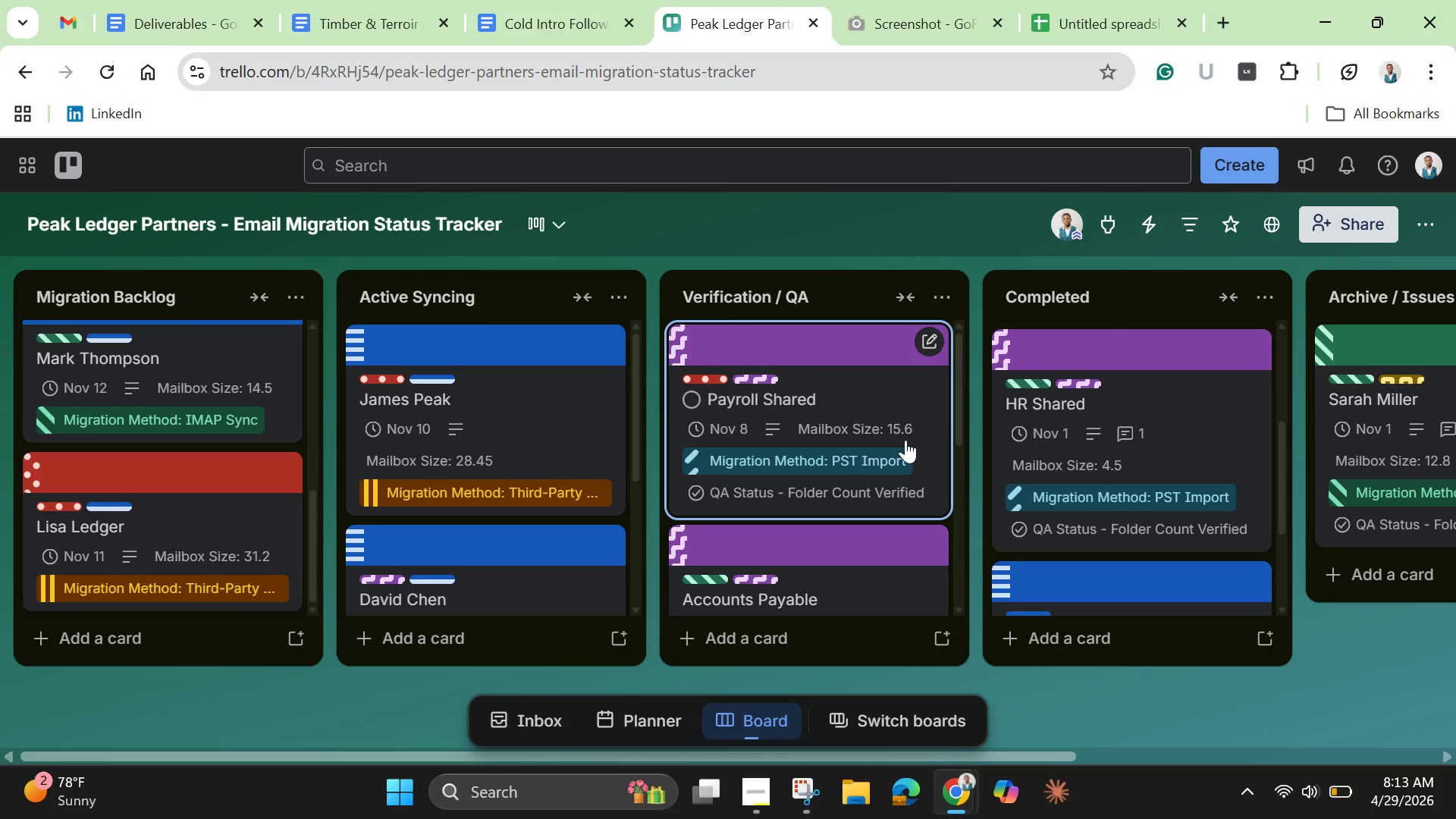 
scroll: coordinate [890, 461], scroll_direction: down, amount: 3.0
 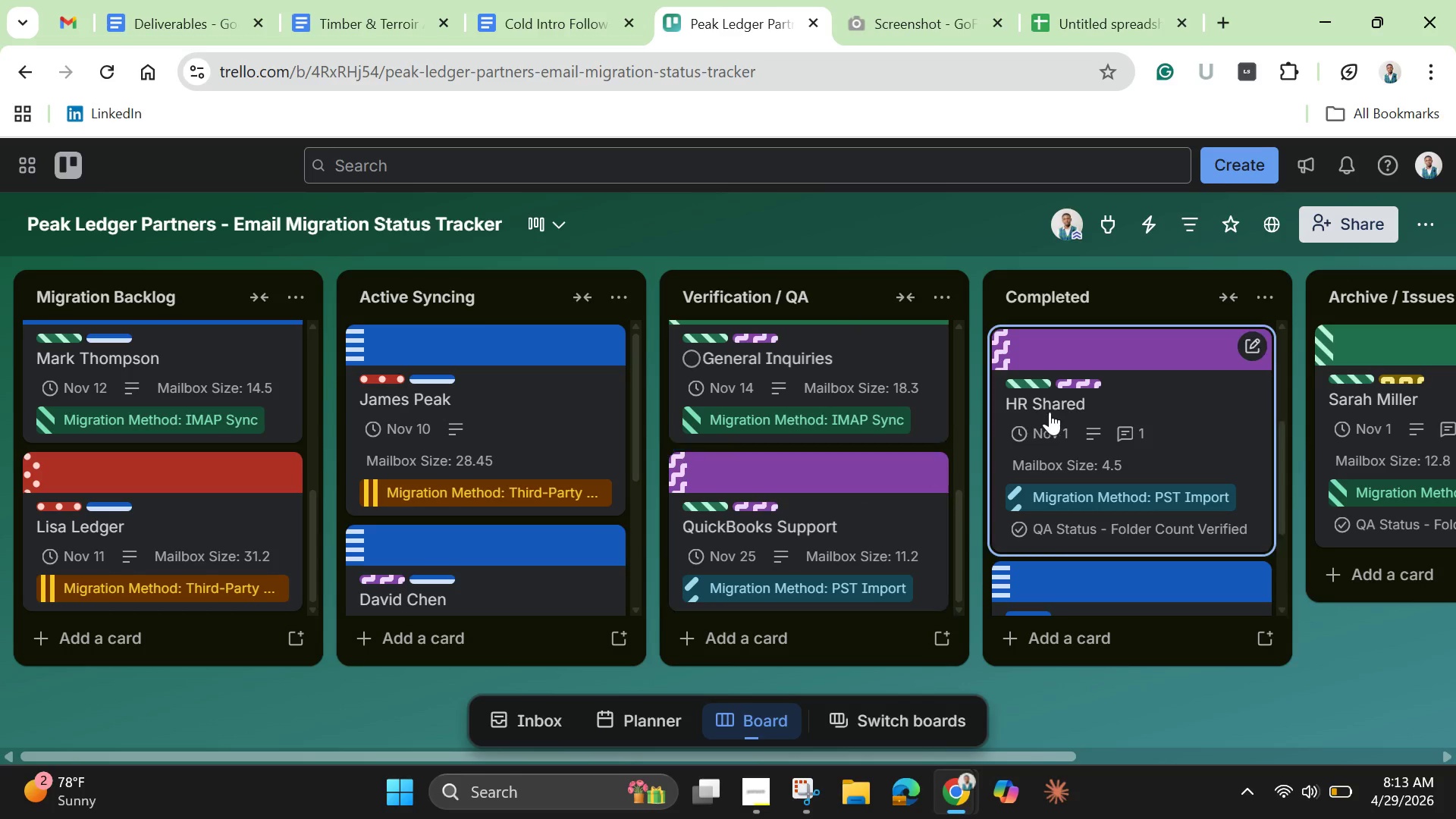 
scroll: coordinate [1068, 448], scroll_direction: none, amount: 0.0
 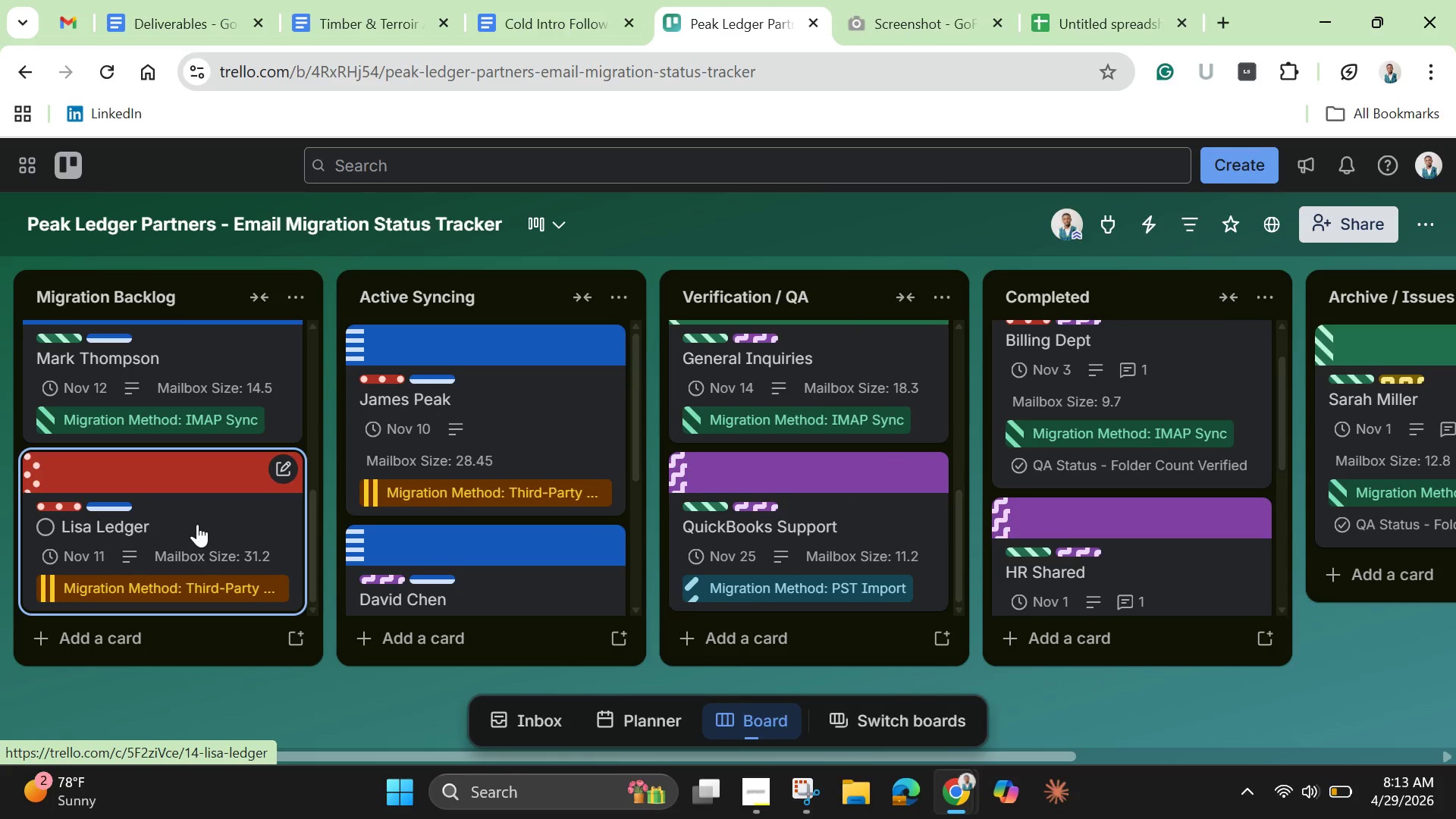 
scroll: coordinate [203, 531], scroll_direction: up, amount: 3.0
 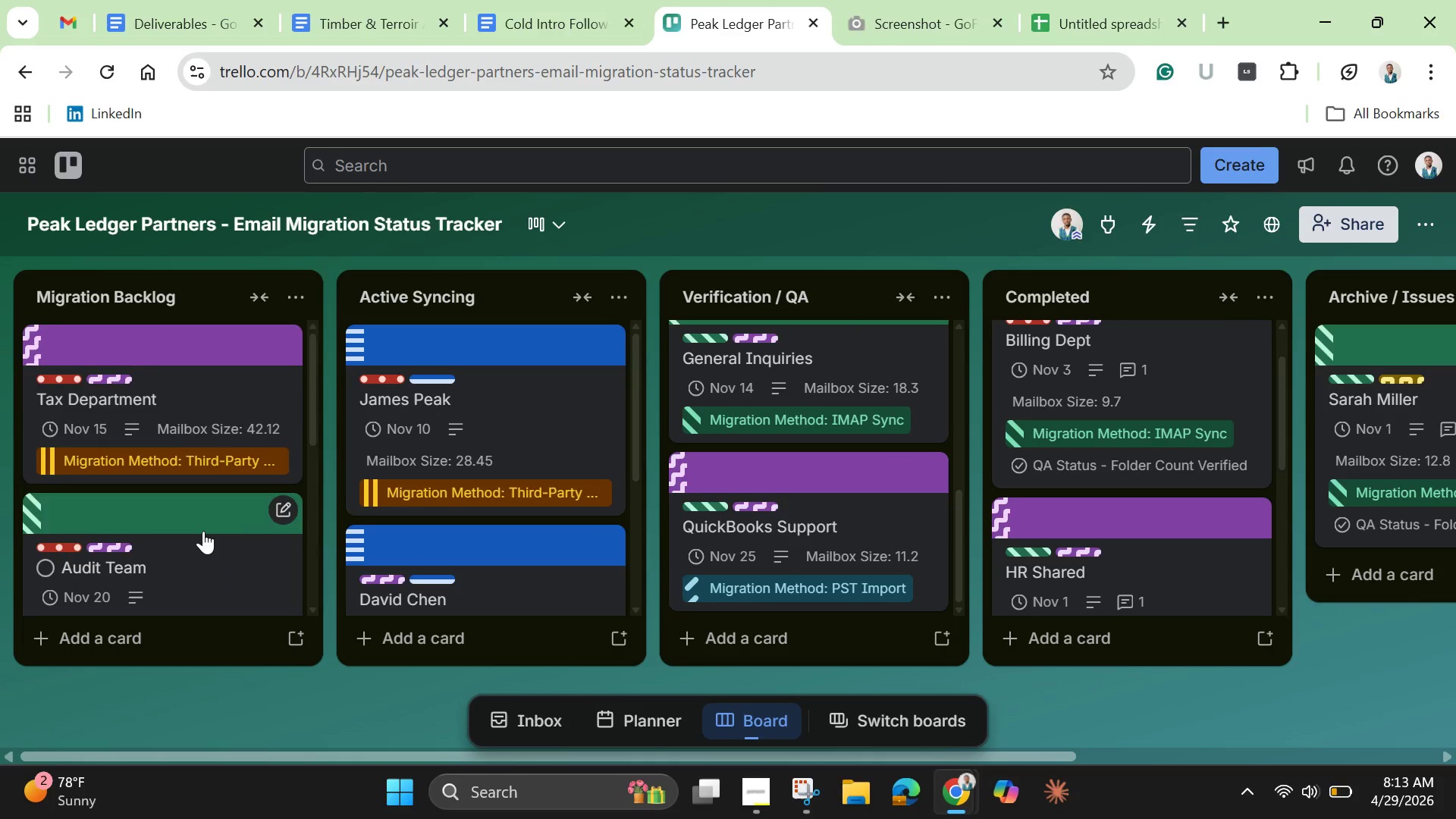 
scroll: coordinate [784, 473], scroll_direction: down, amount: 12.0
 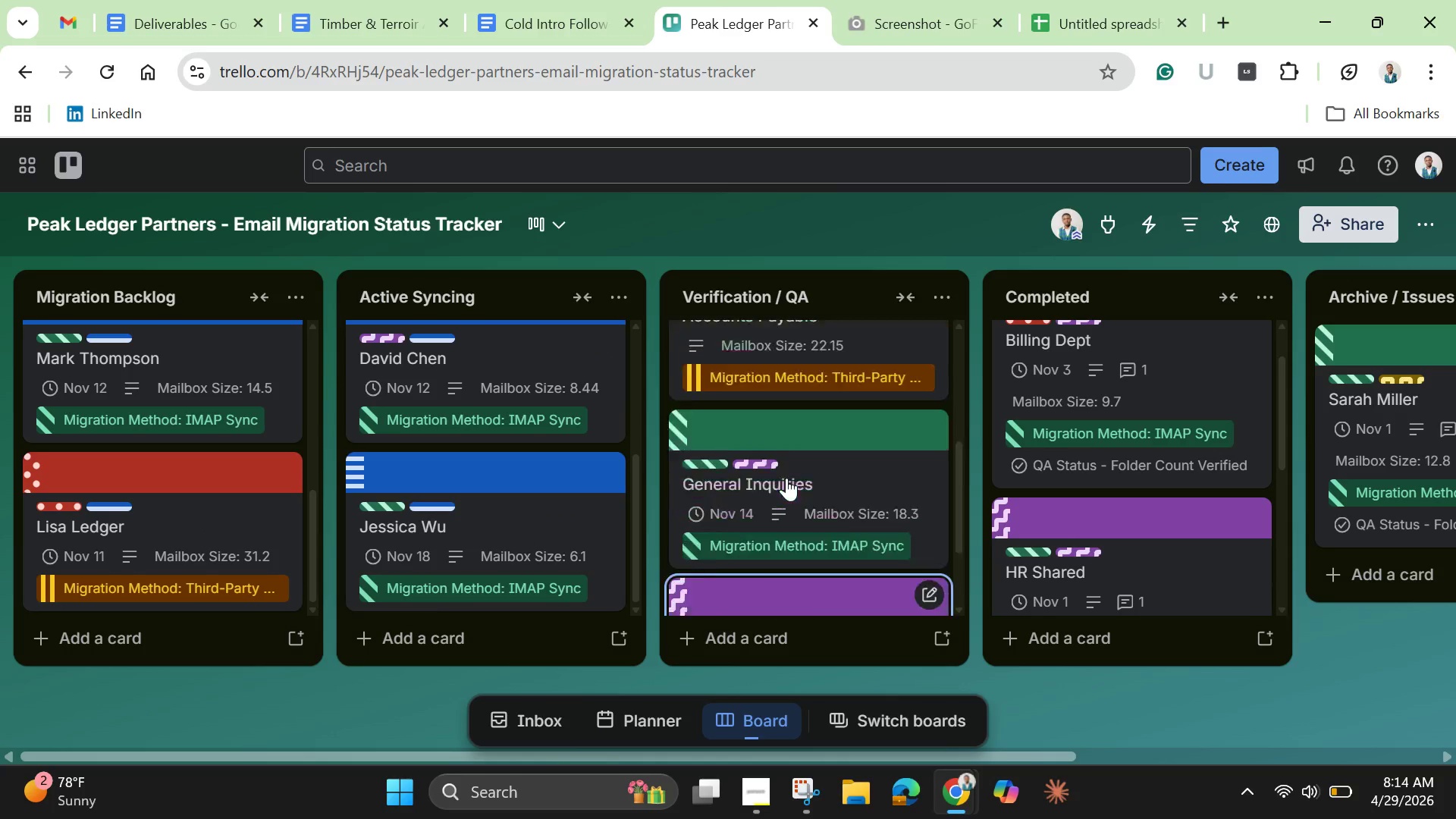 
scroll: coordinate [786, 478], scroll_direction: up, amount: 2.0
 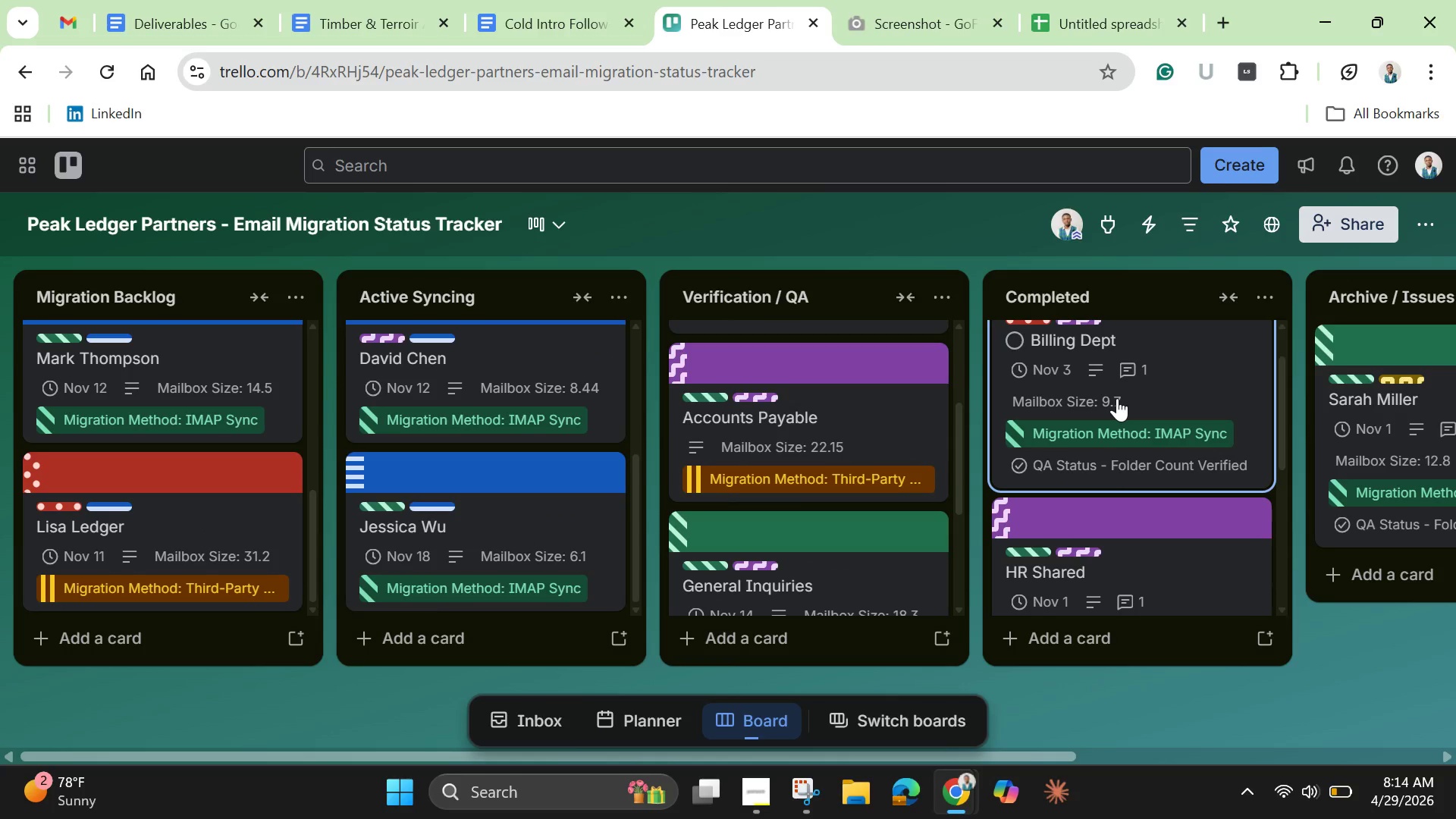 
left_click([1117, 398])
 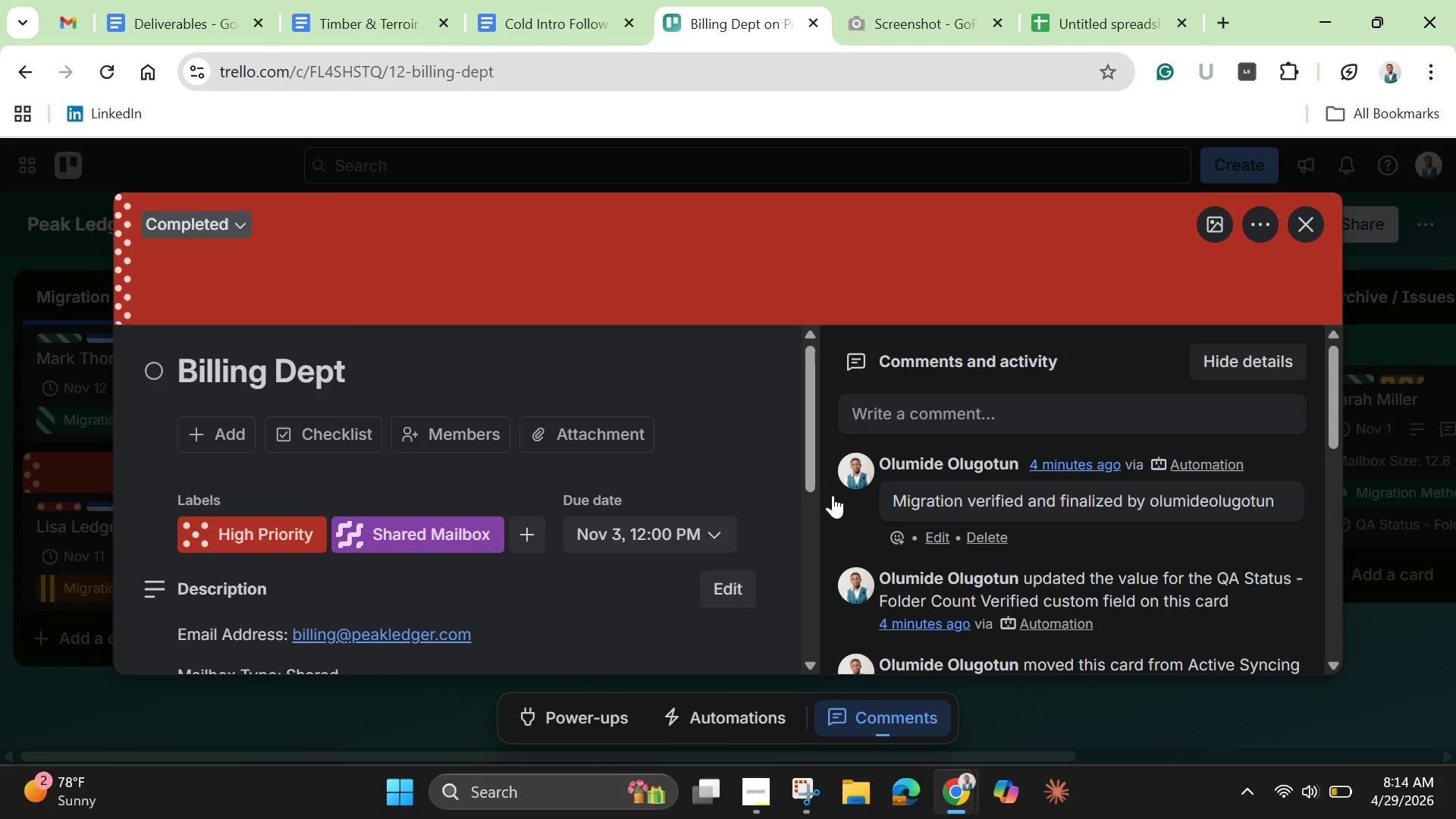 
wait(7.67)
 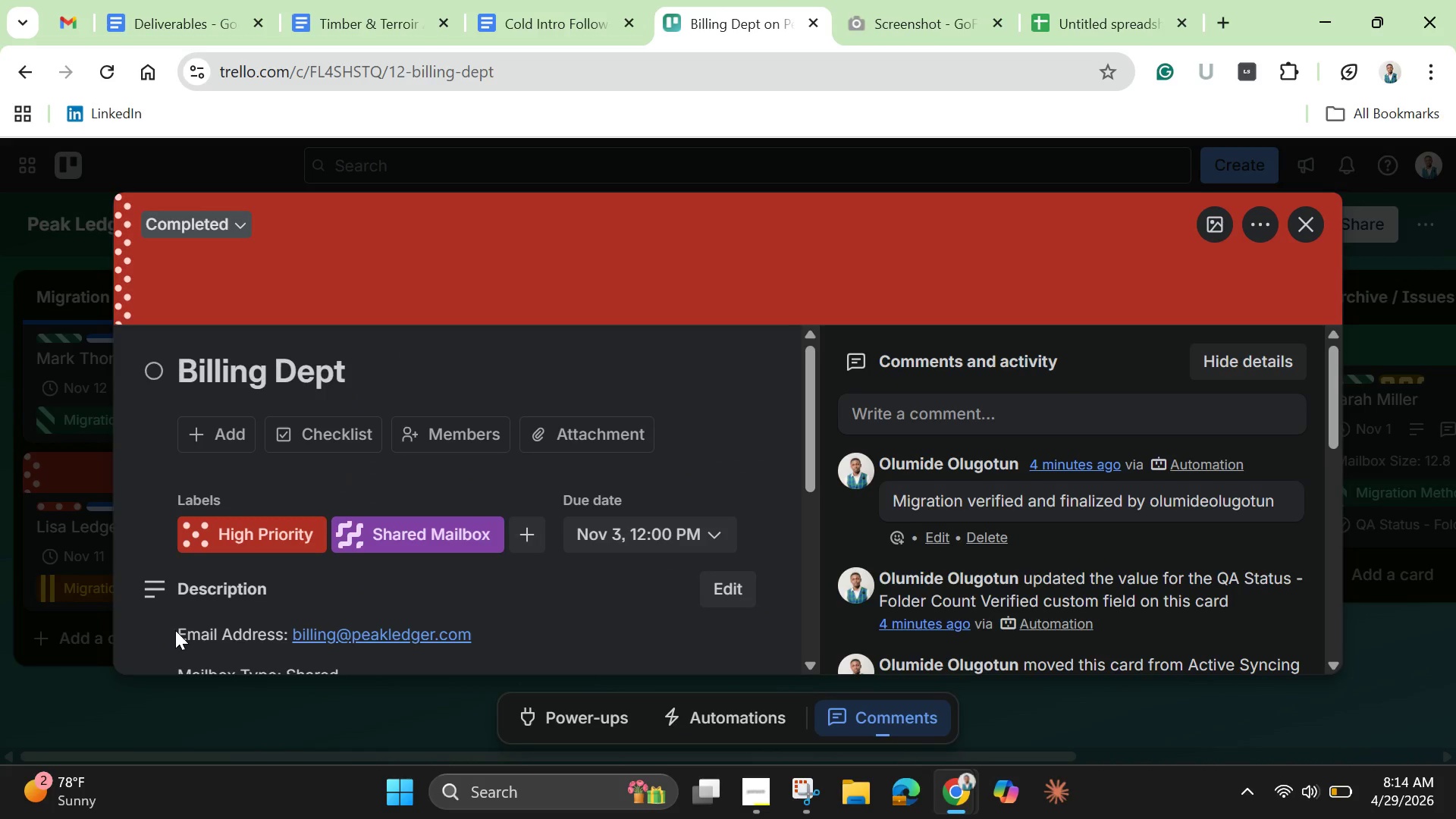 
left_click([1306, 221])
 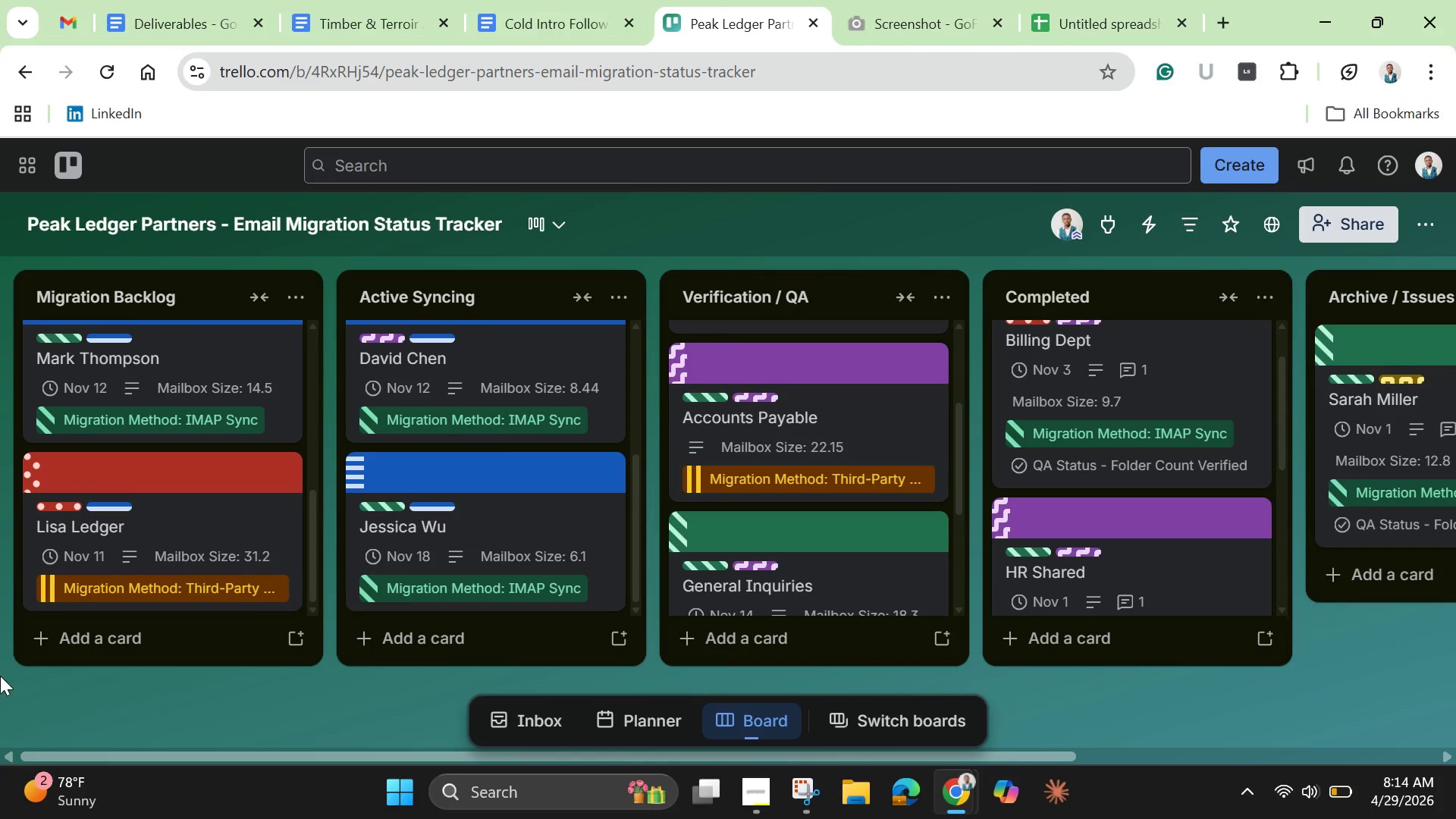 
scroll: coordinate [79, 569], scroll_direction: up, amount: 3.0
 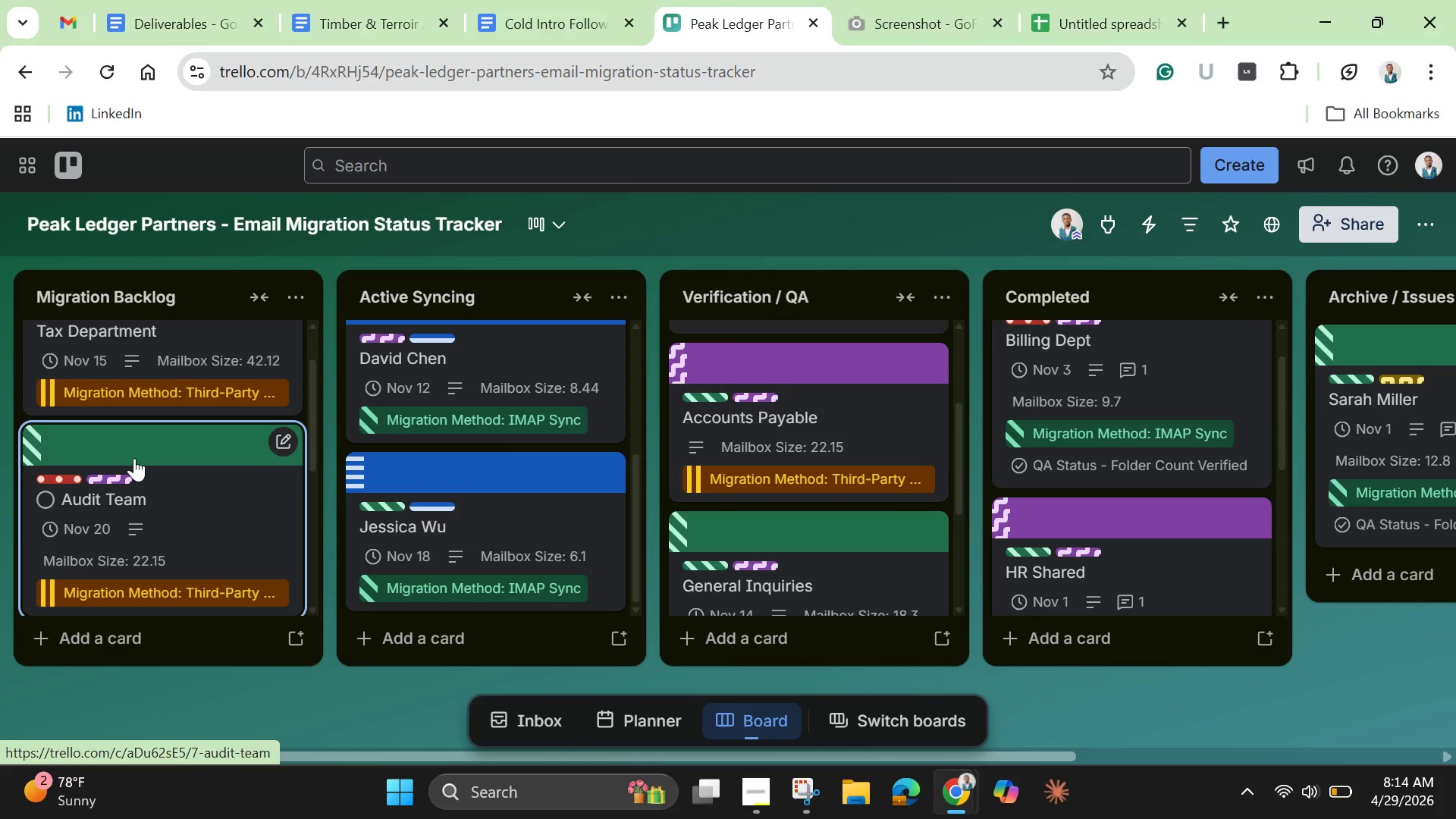 
scroll: coordinate [134, 458], scroll_direction: none, amount: 0.0
 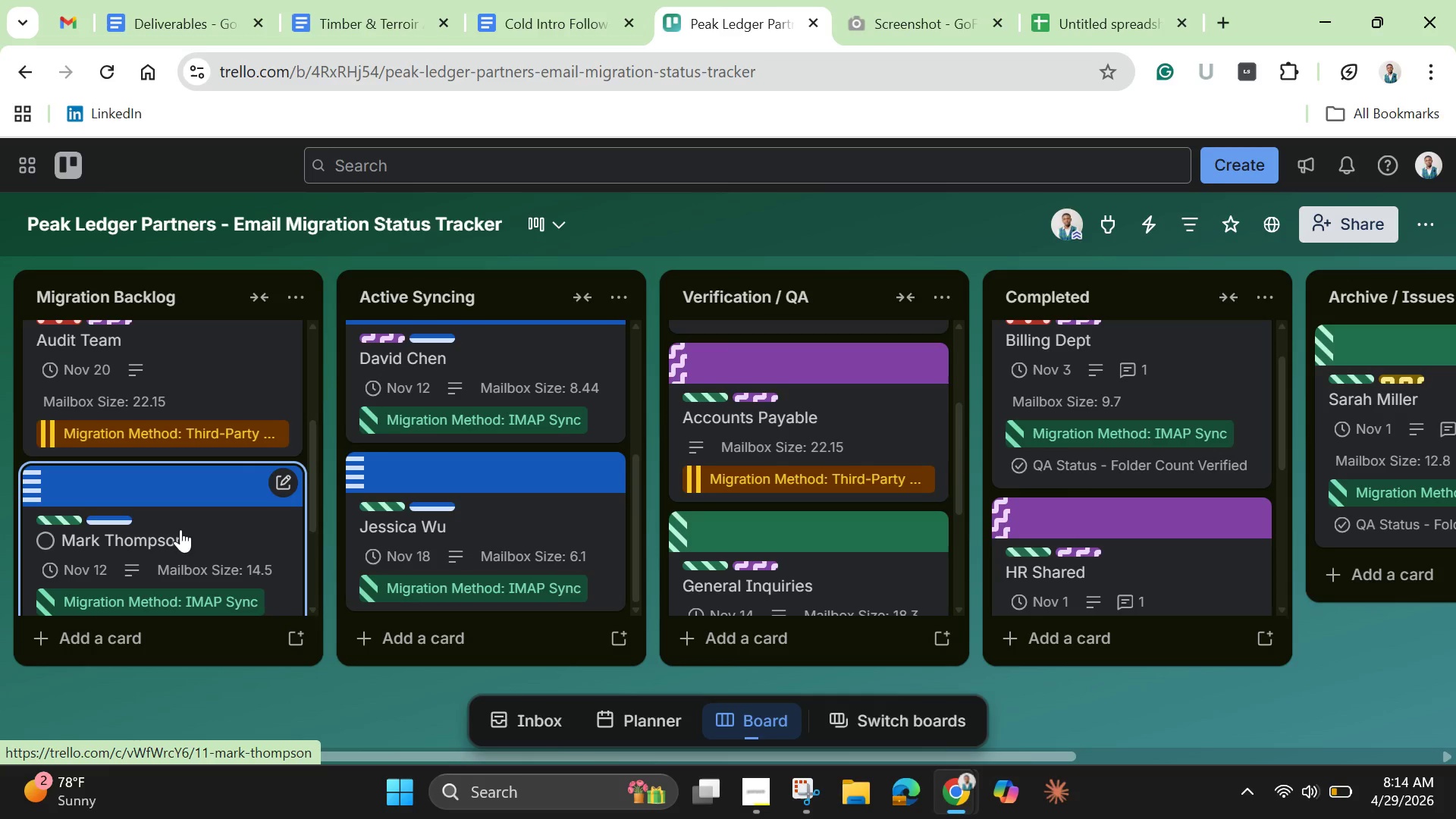 
left_click([180, 529])
 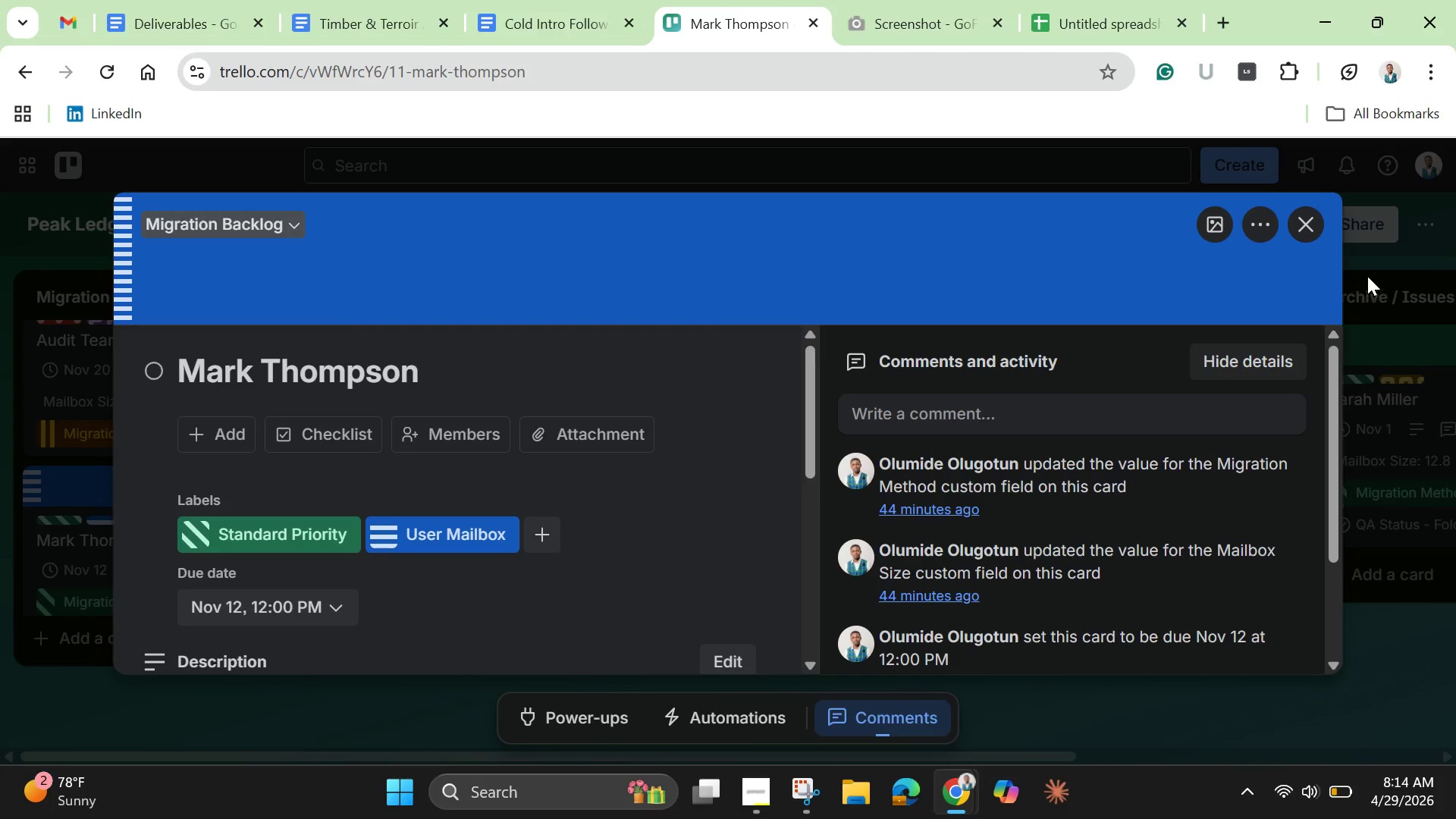 
wait(6.83)
 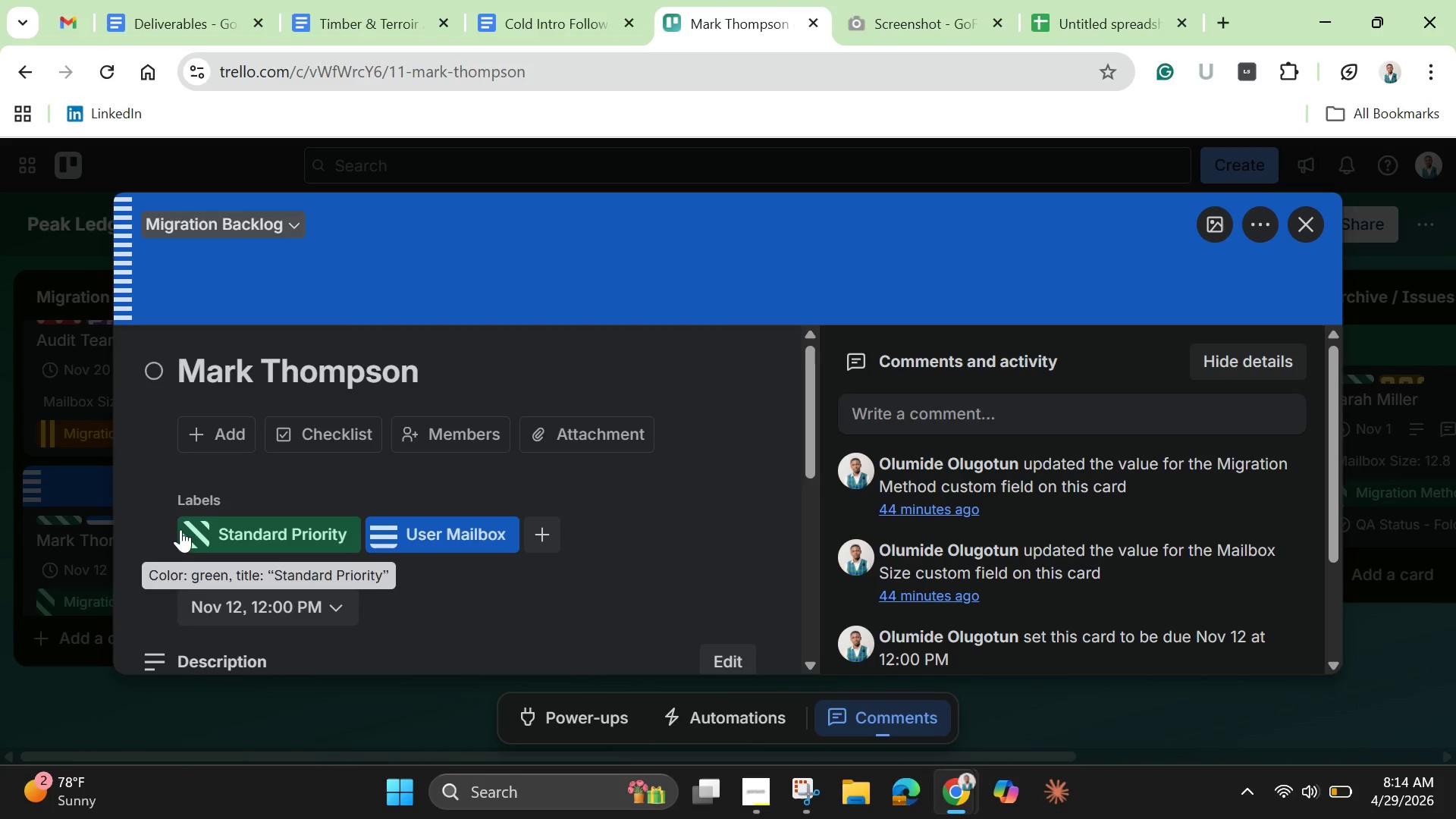 
left_click([1303, 215])
 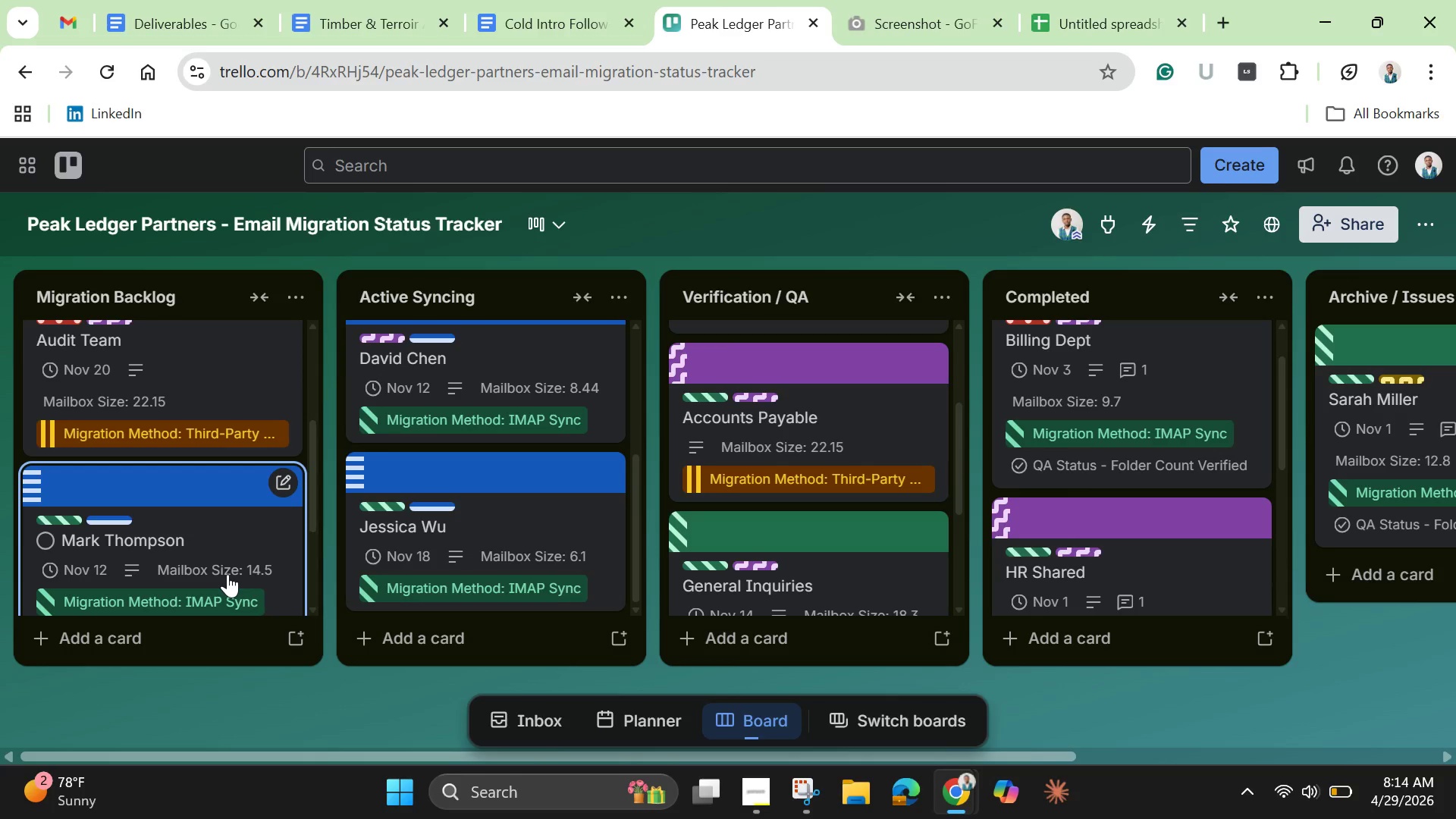 
wait(5.92)
 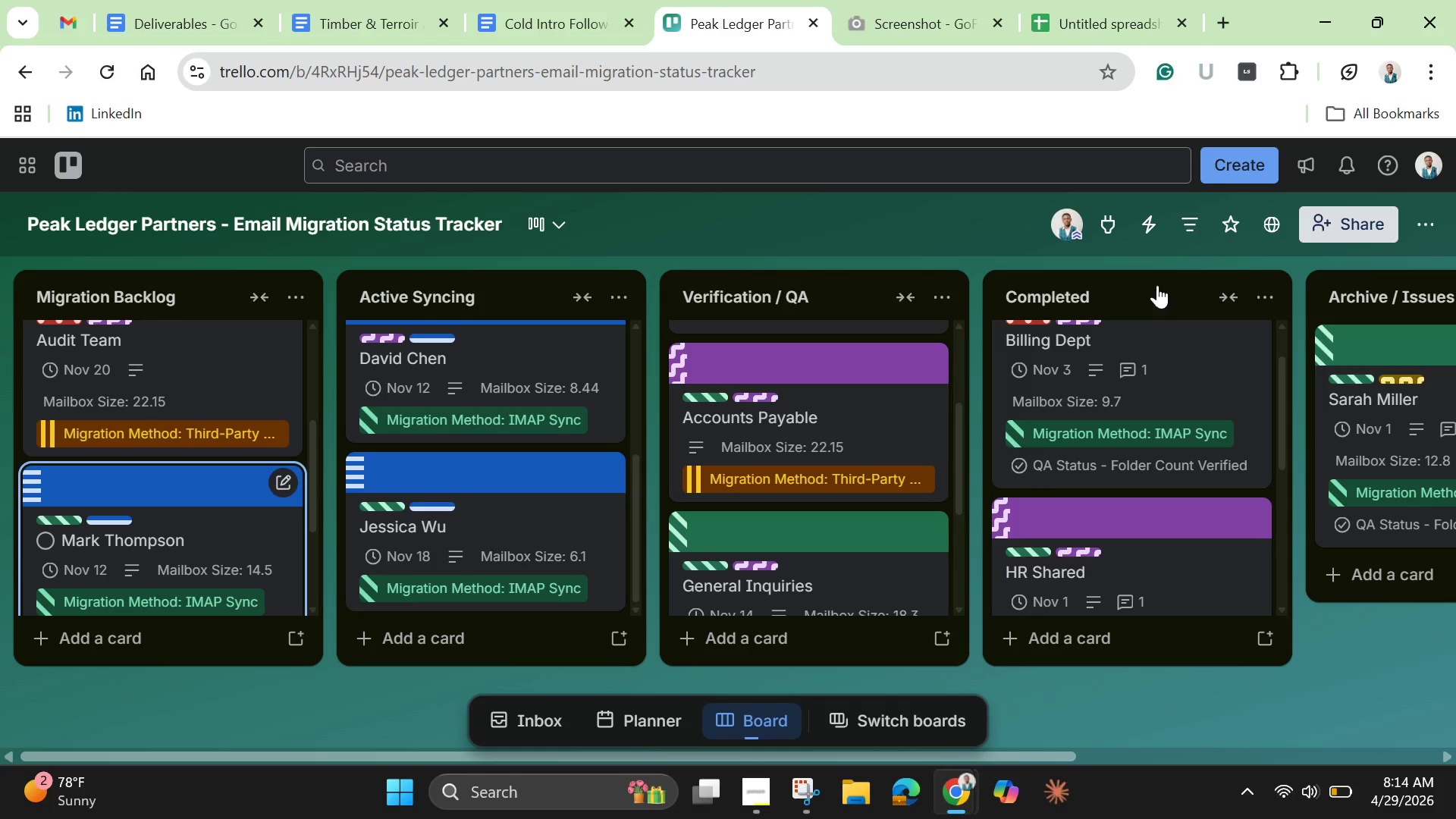 
scroll: coordinate [227, 544], scroll_direction: down, amount: 3.0
 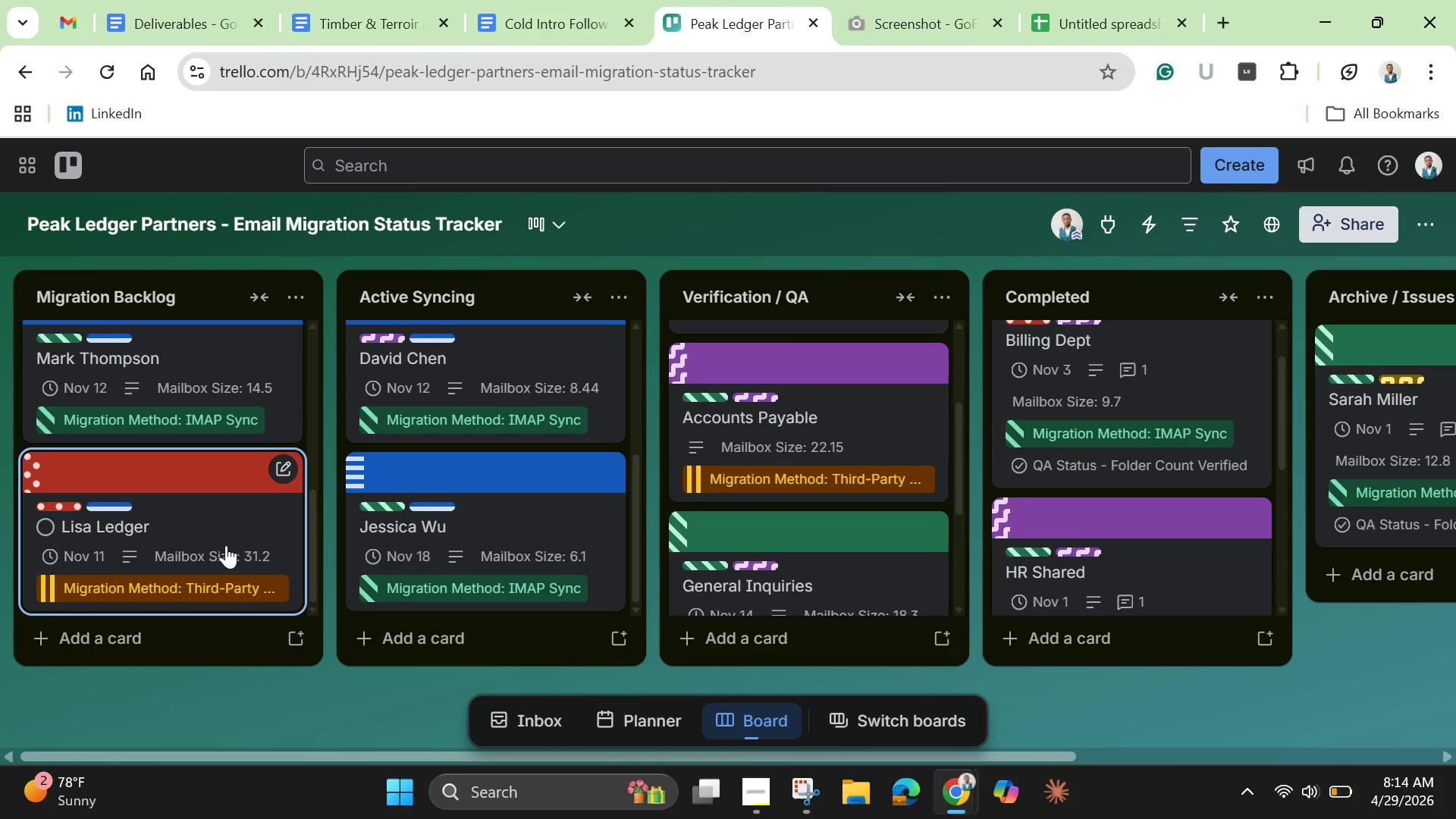 
wait(6.4)
 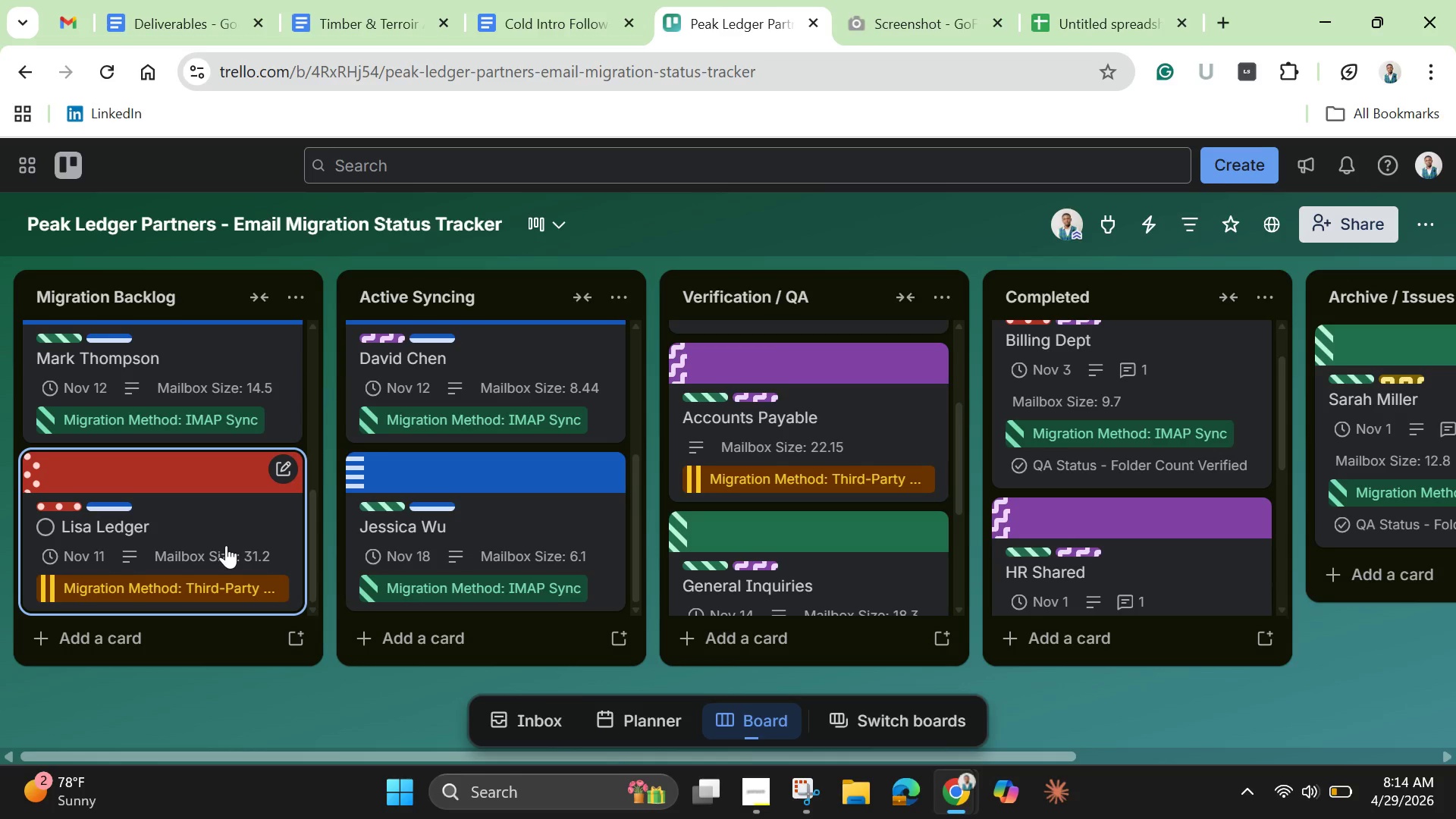 
scroll: coordinate [226, 545], scroll_direction: down, amount: 1.0
 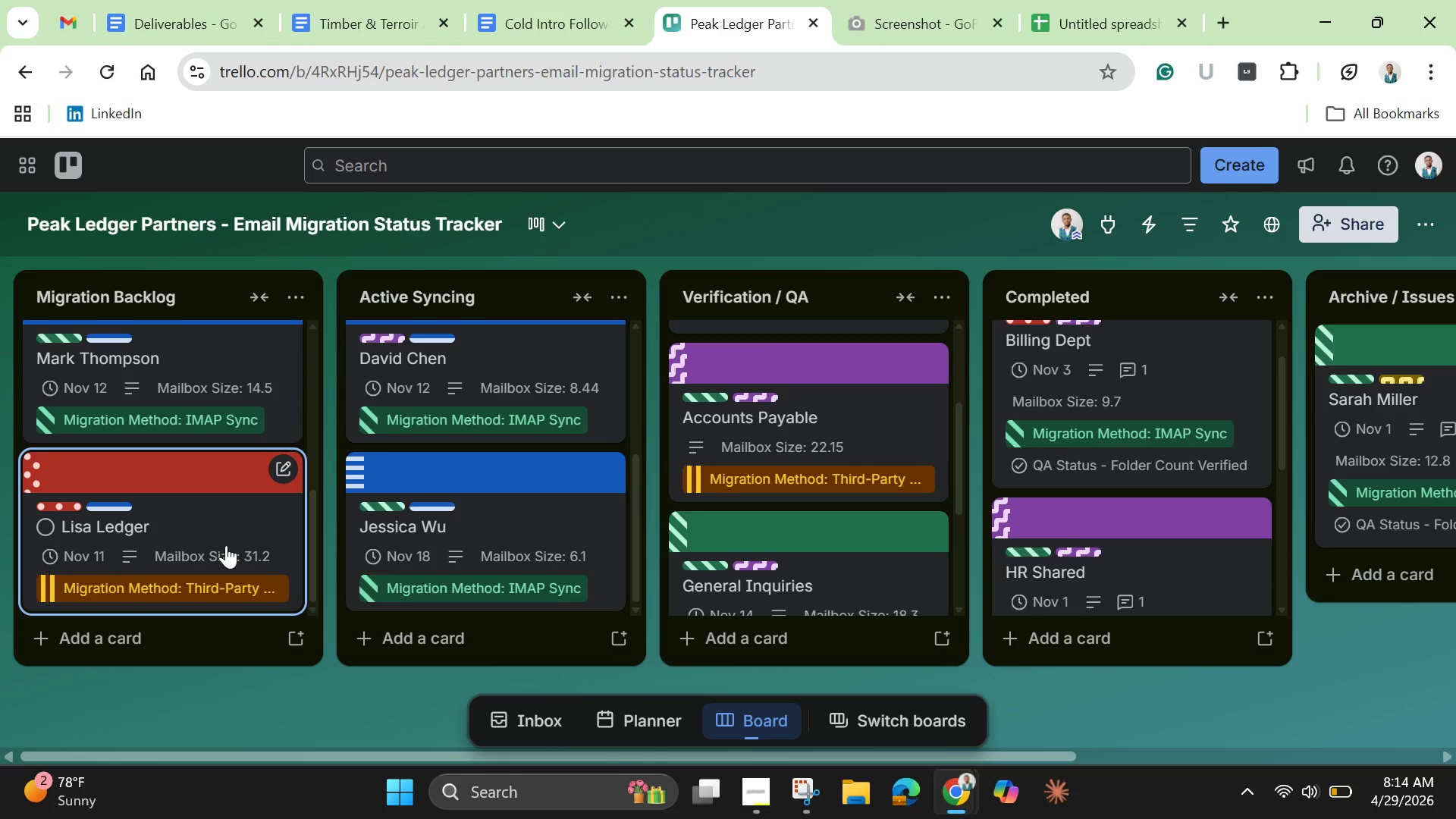 
wait(5.24)
 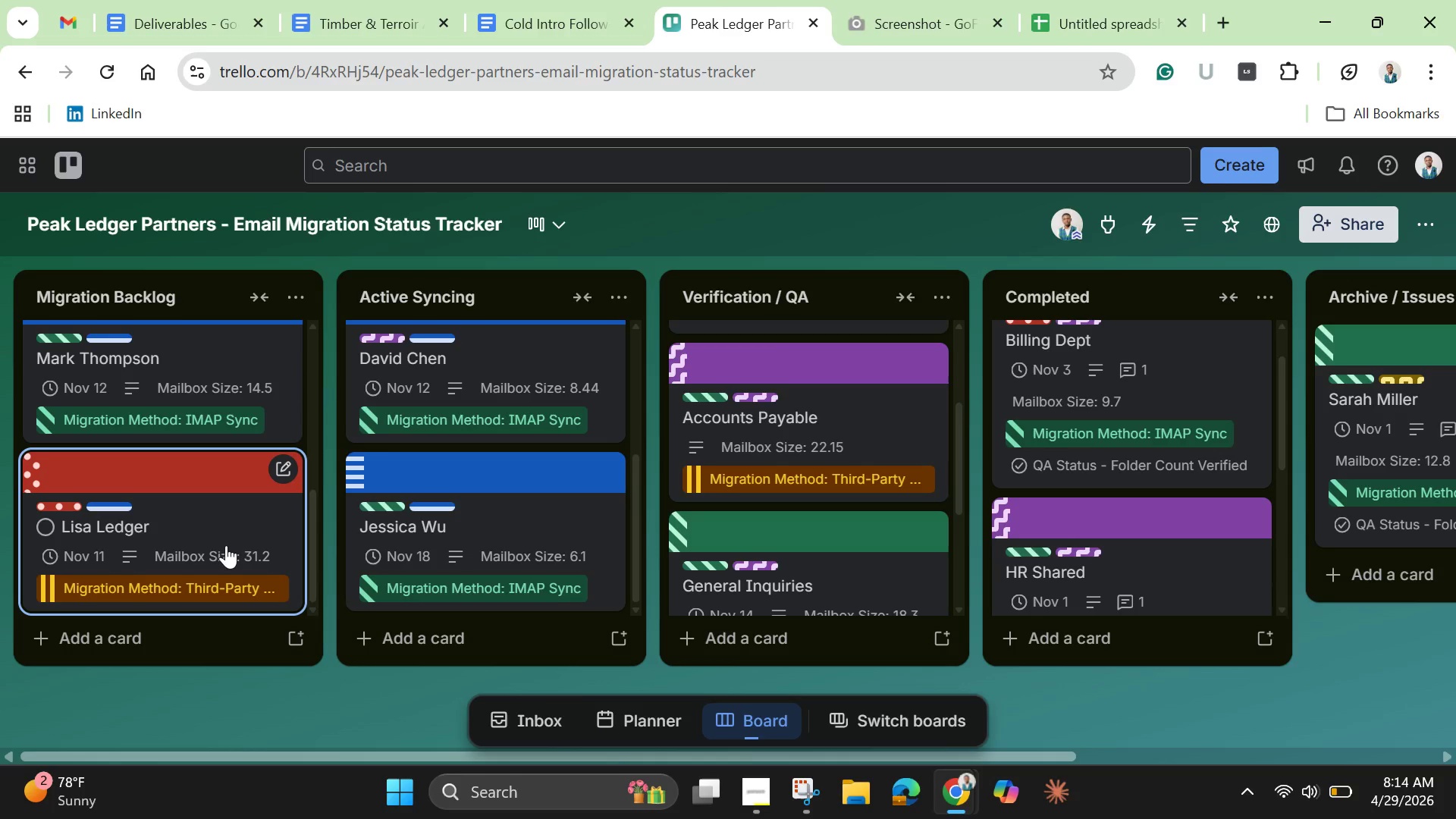 
scroll: coordinate [226, 545], scroll_direction: down, amount: 1.0
 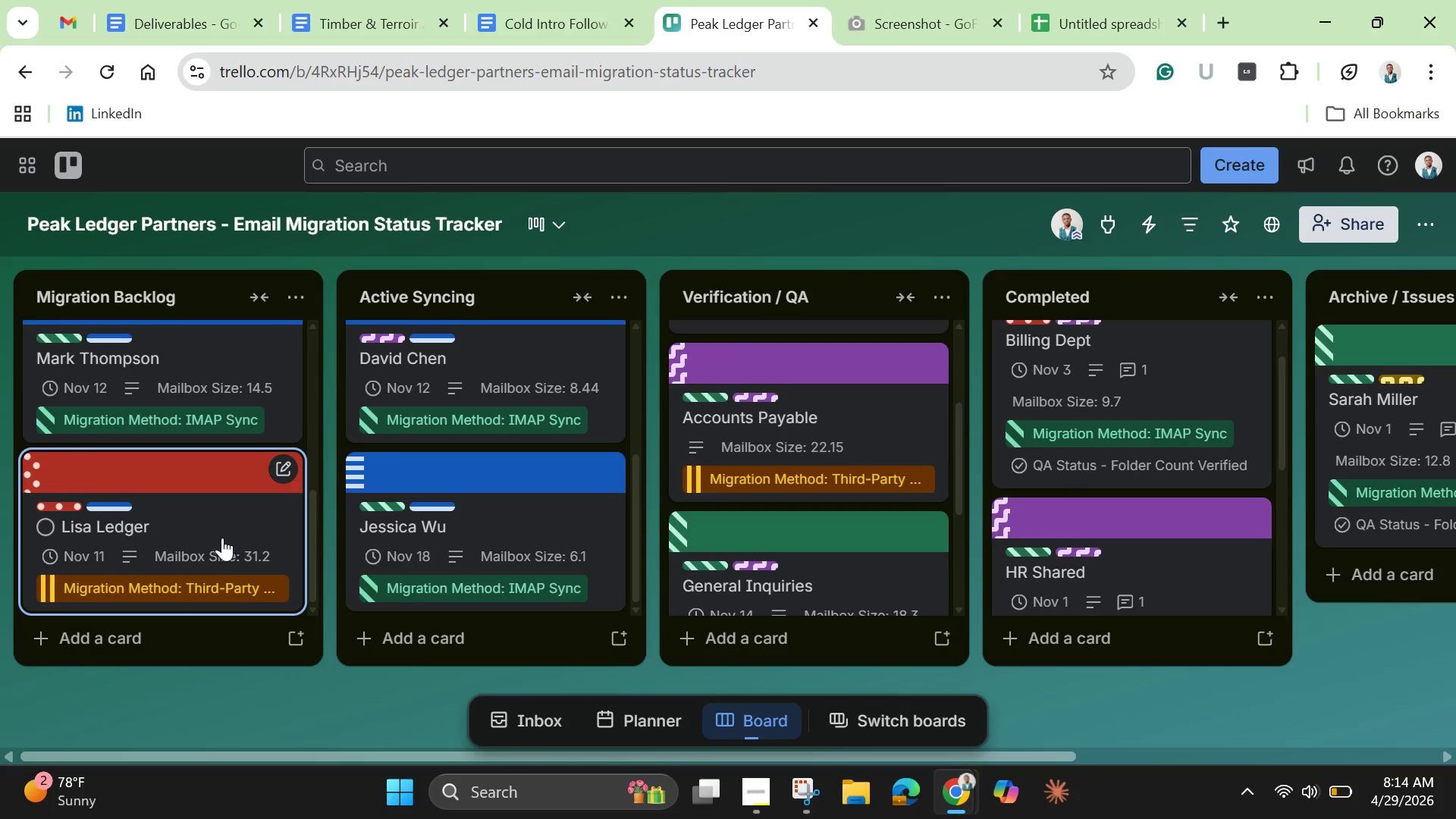 
scroll: coordinate [222, 534], scroll_direction: up, amount: 1.0
 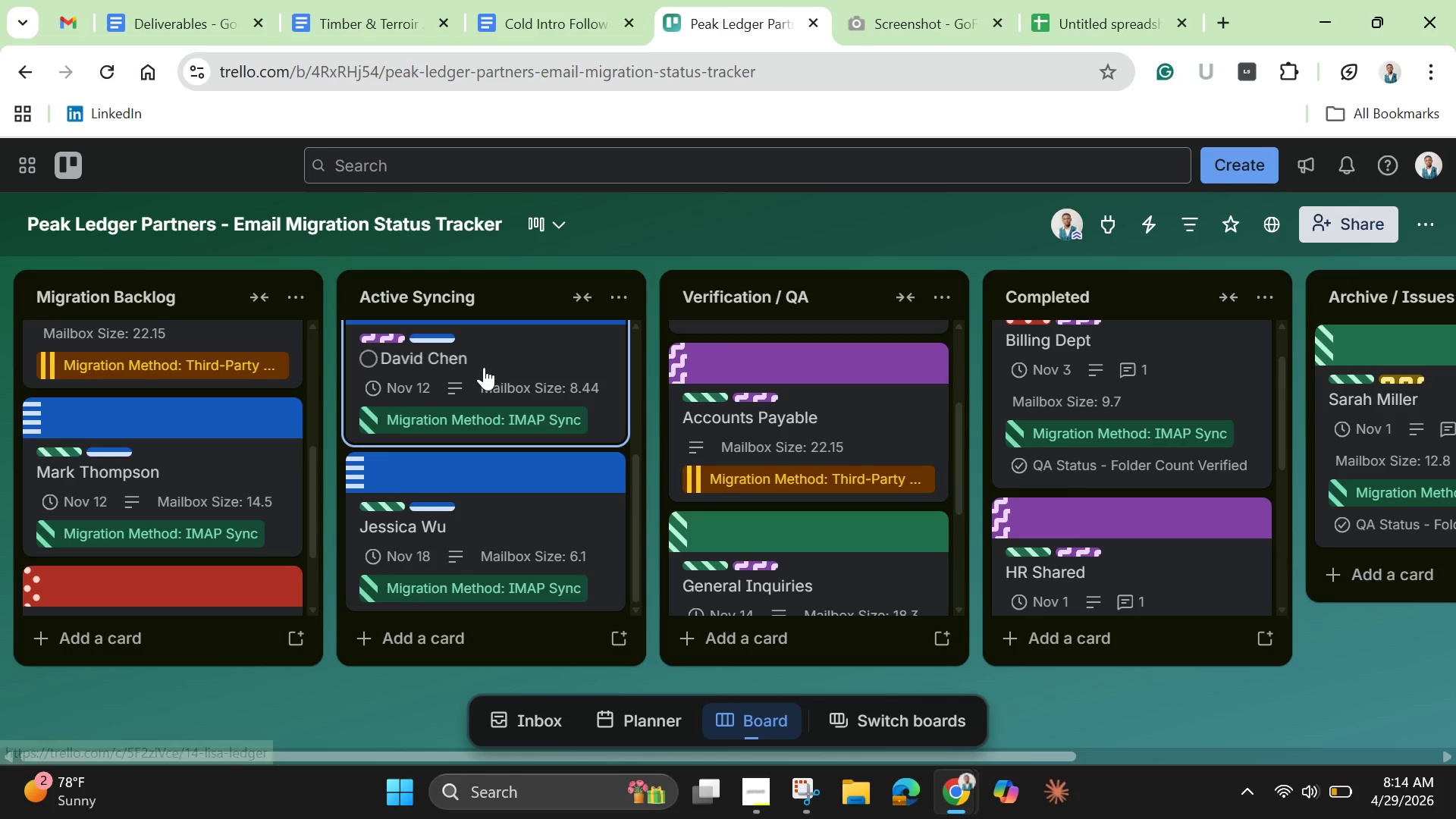 
left_click([485, 367])
 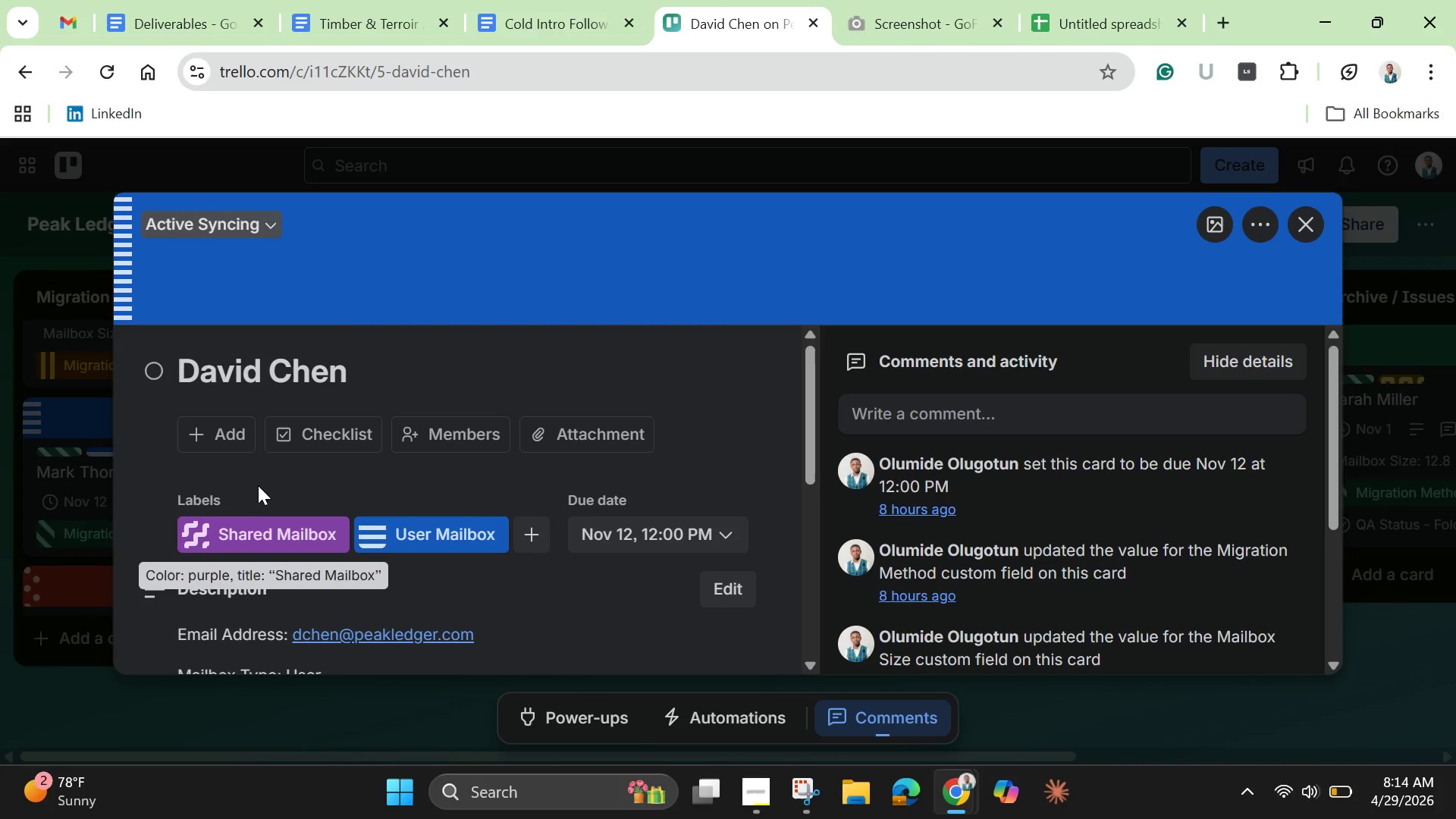 
left_click([269, 526])
 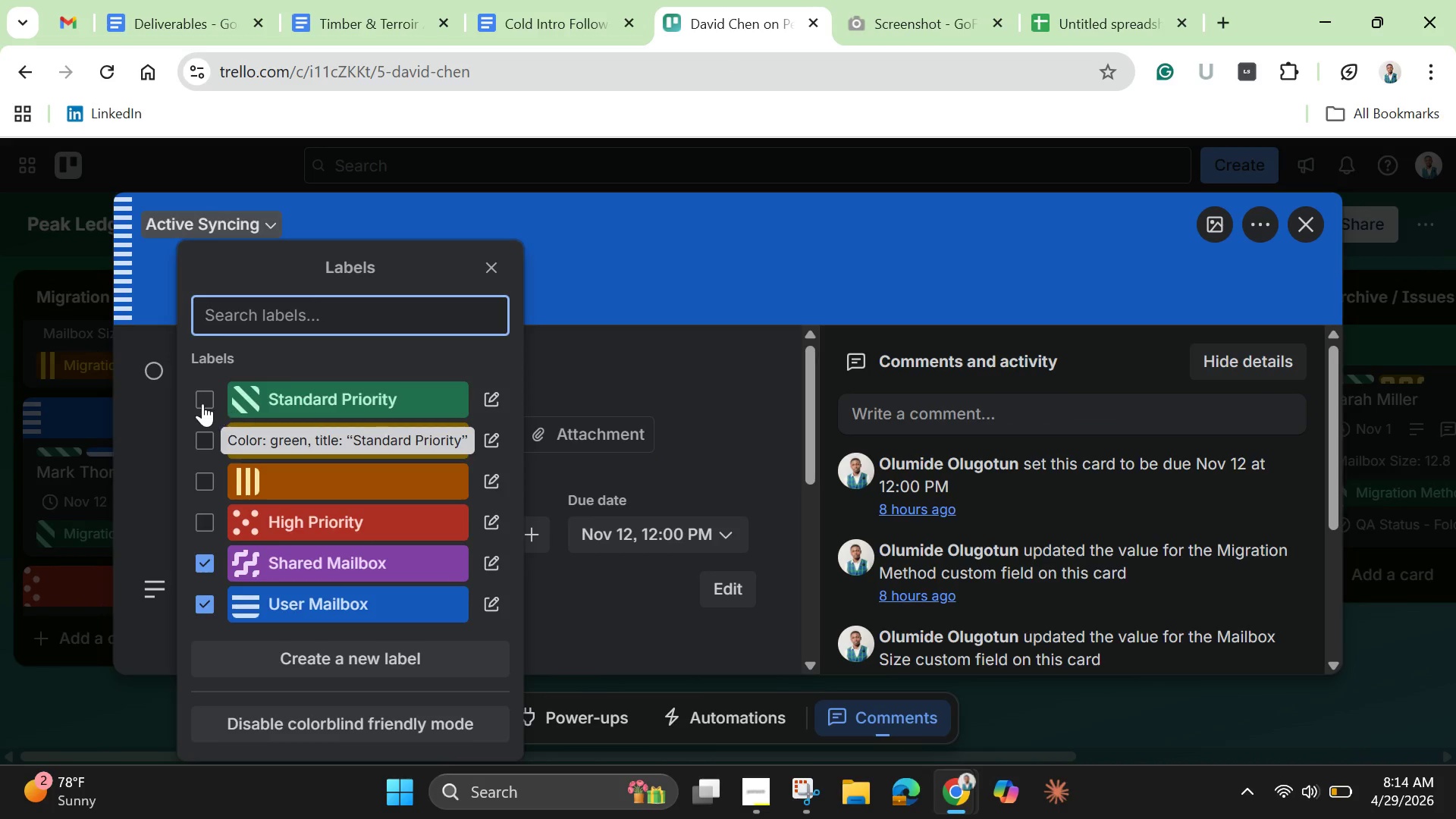 
left_click([209, 401])
 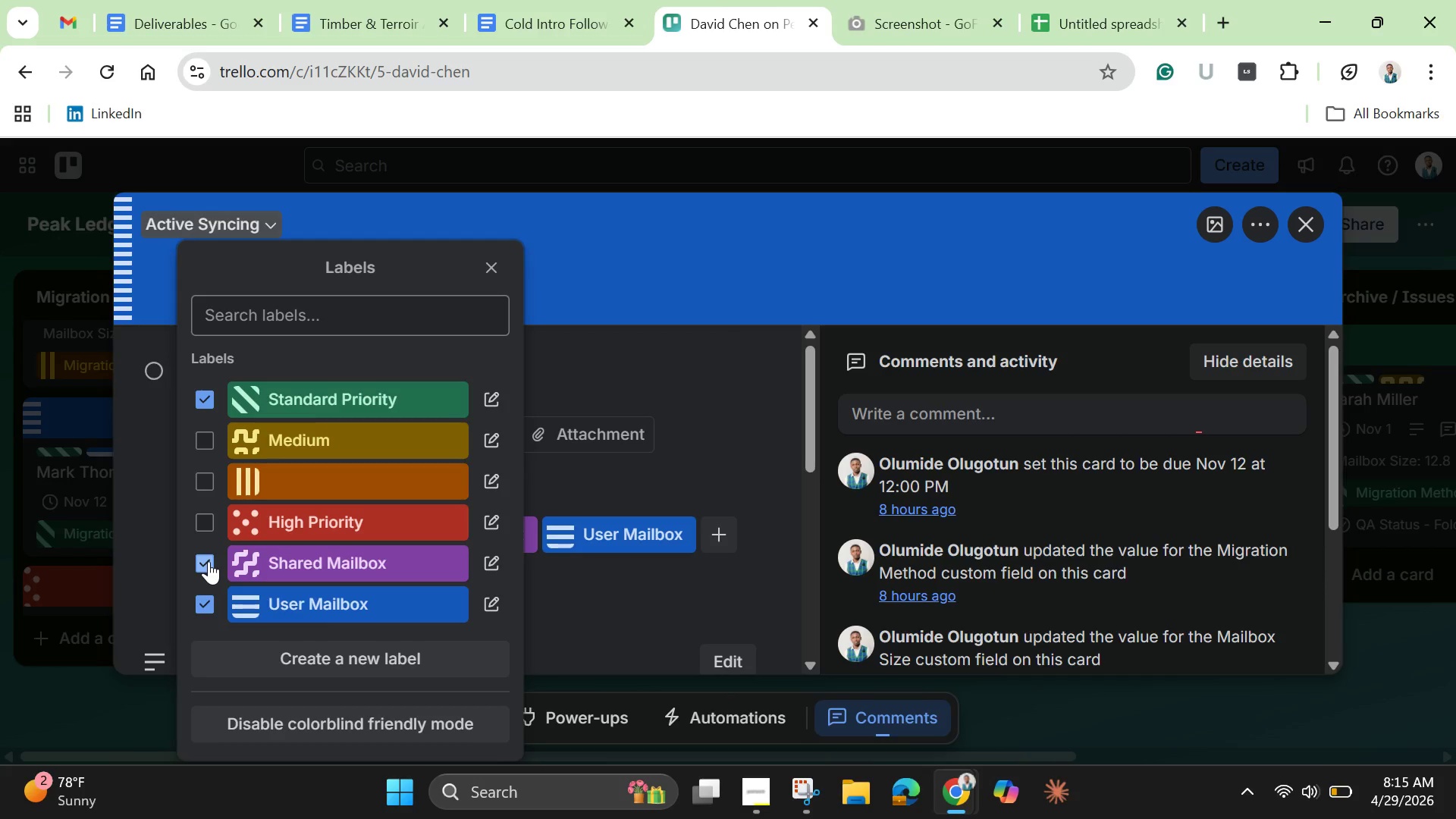 
left_click([209, 561])
 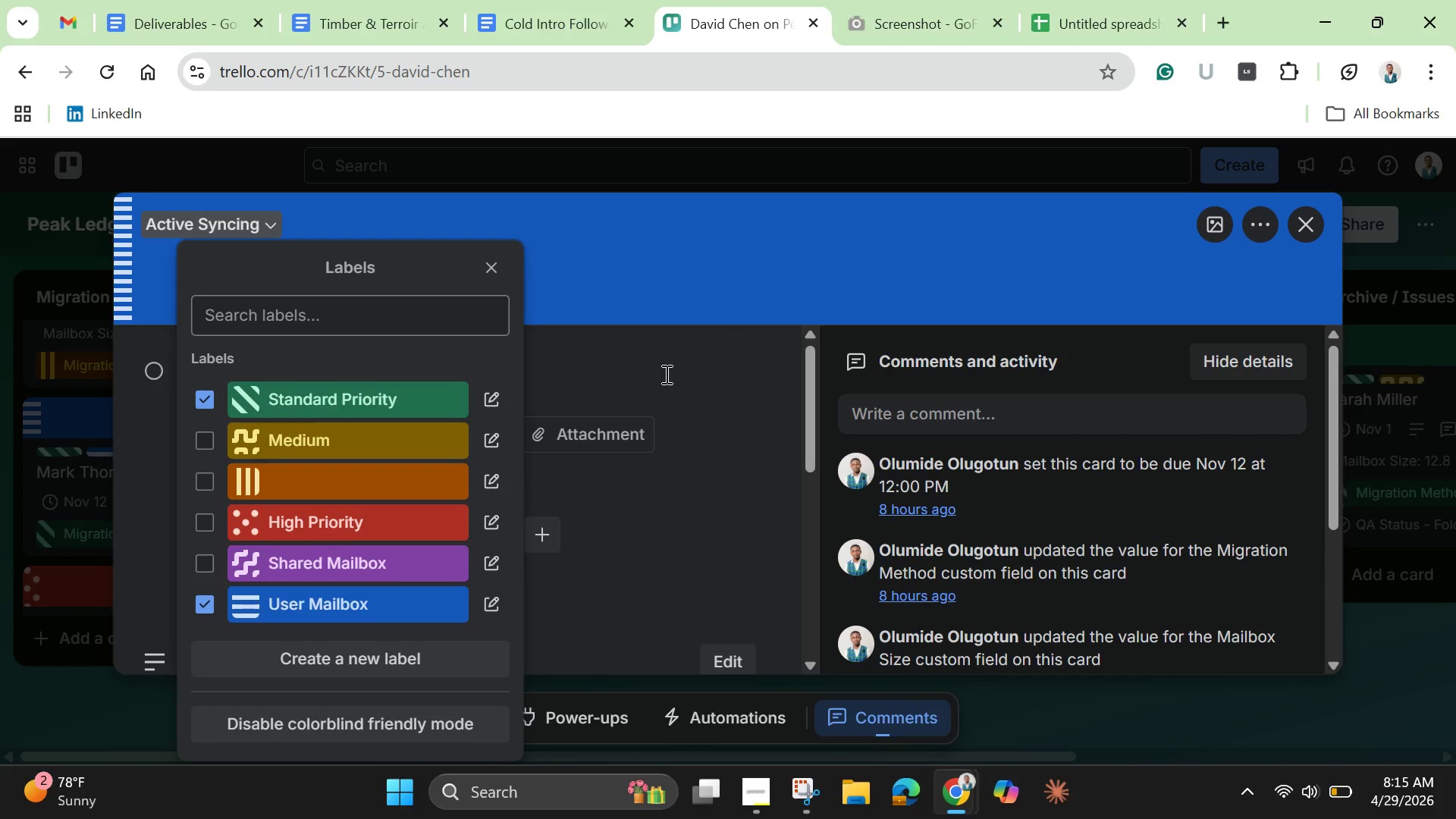 
left_click([666, 375])
 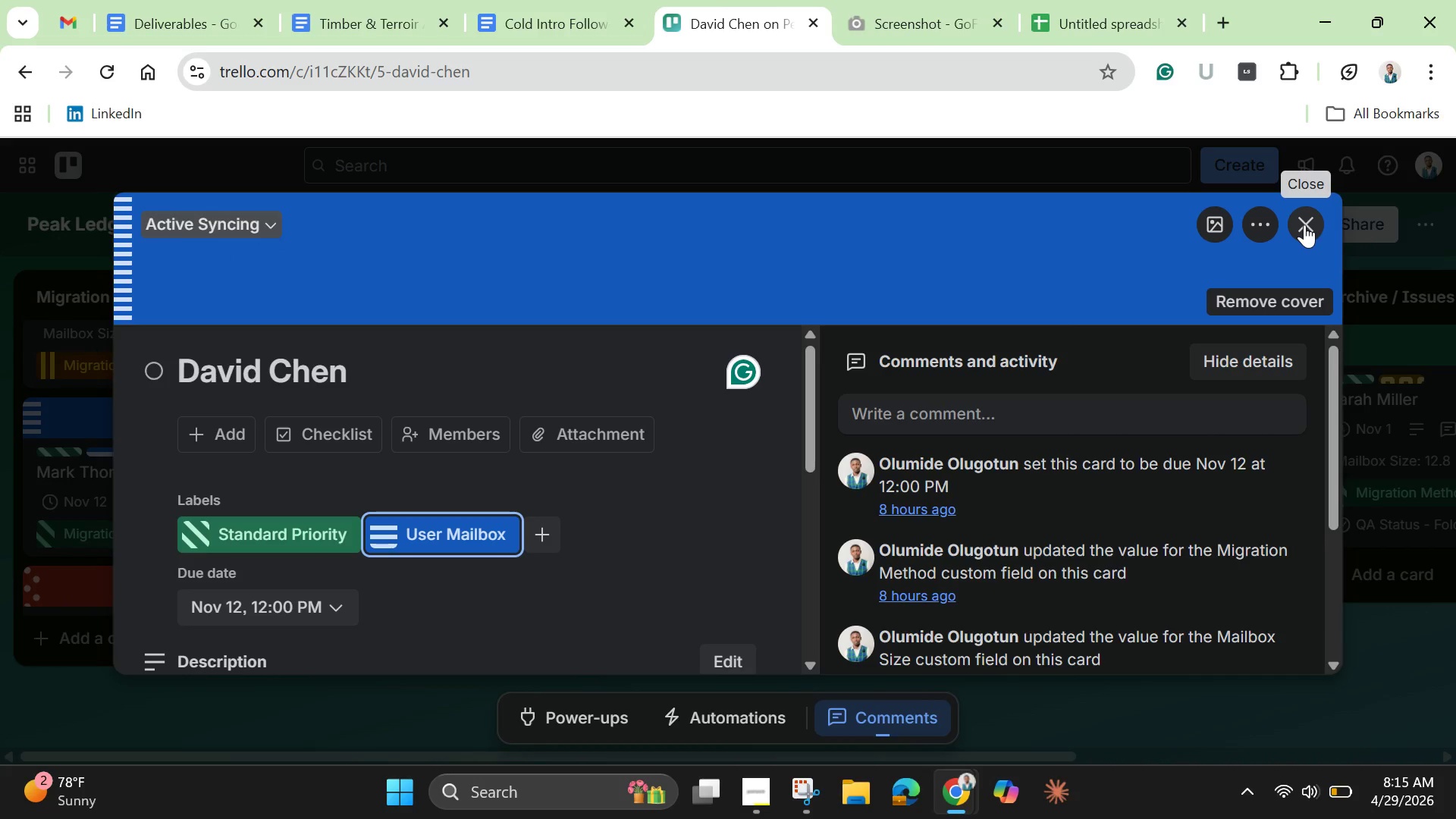 
left_click([1304, 224])
 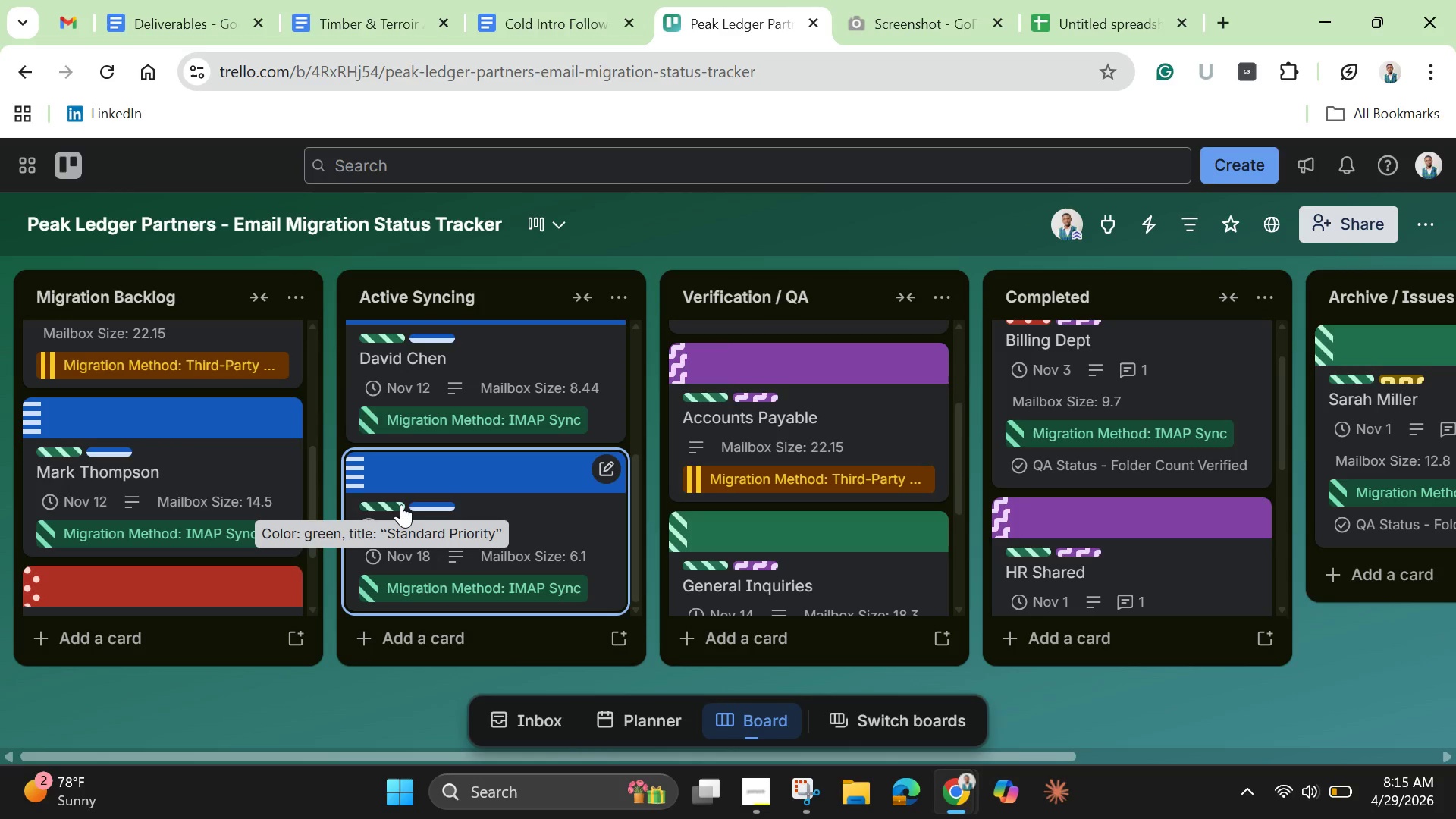 
wait(5.94)
 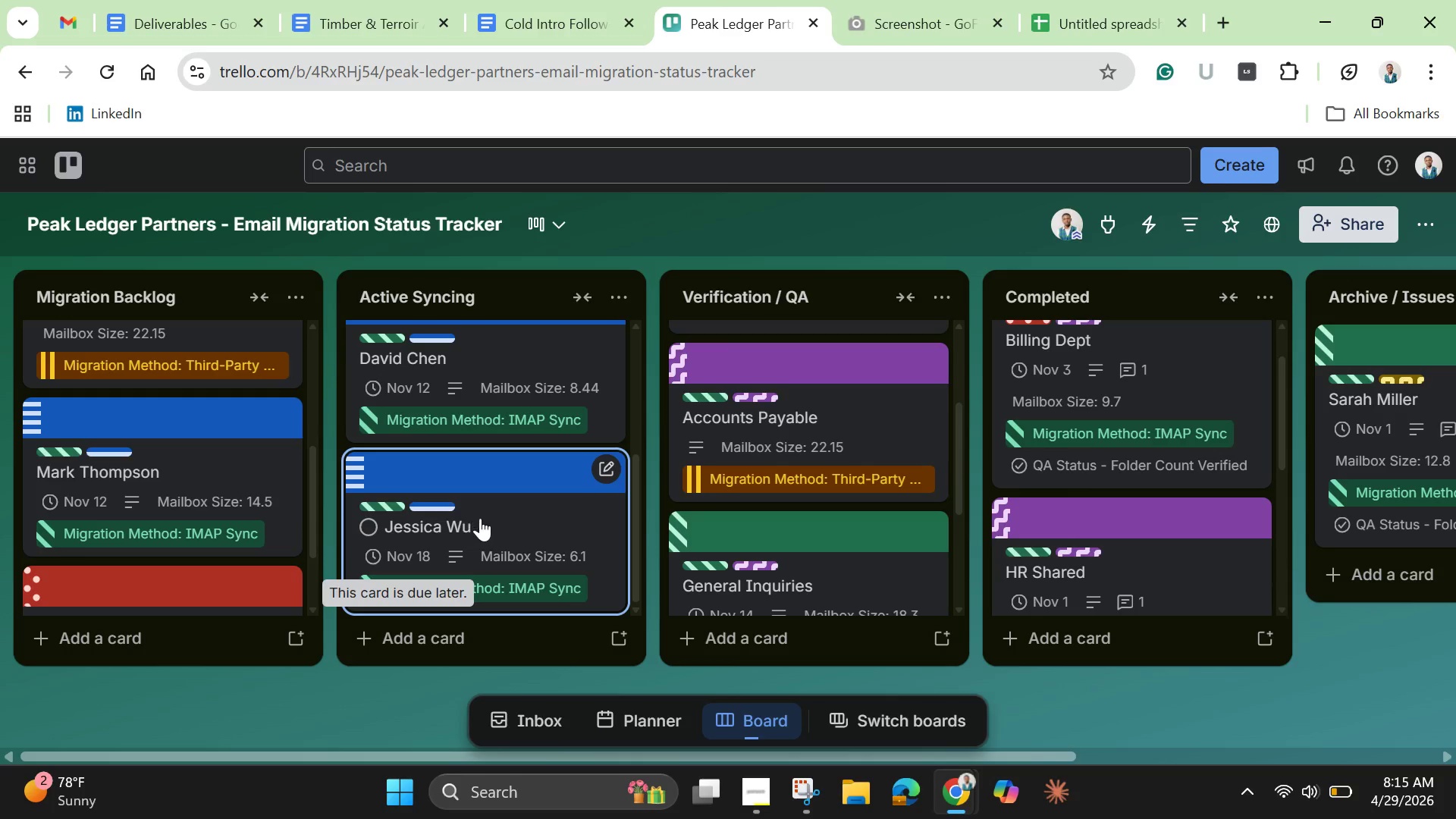 
left_click([510, 518])
 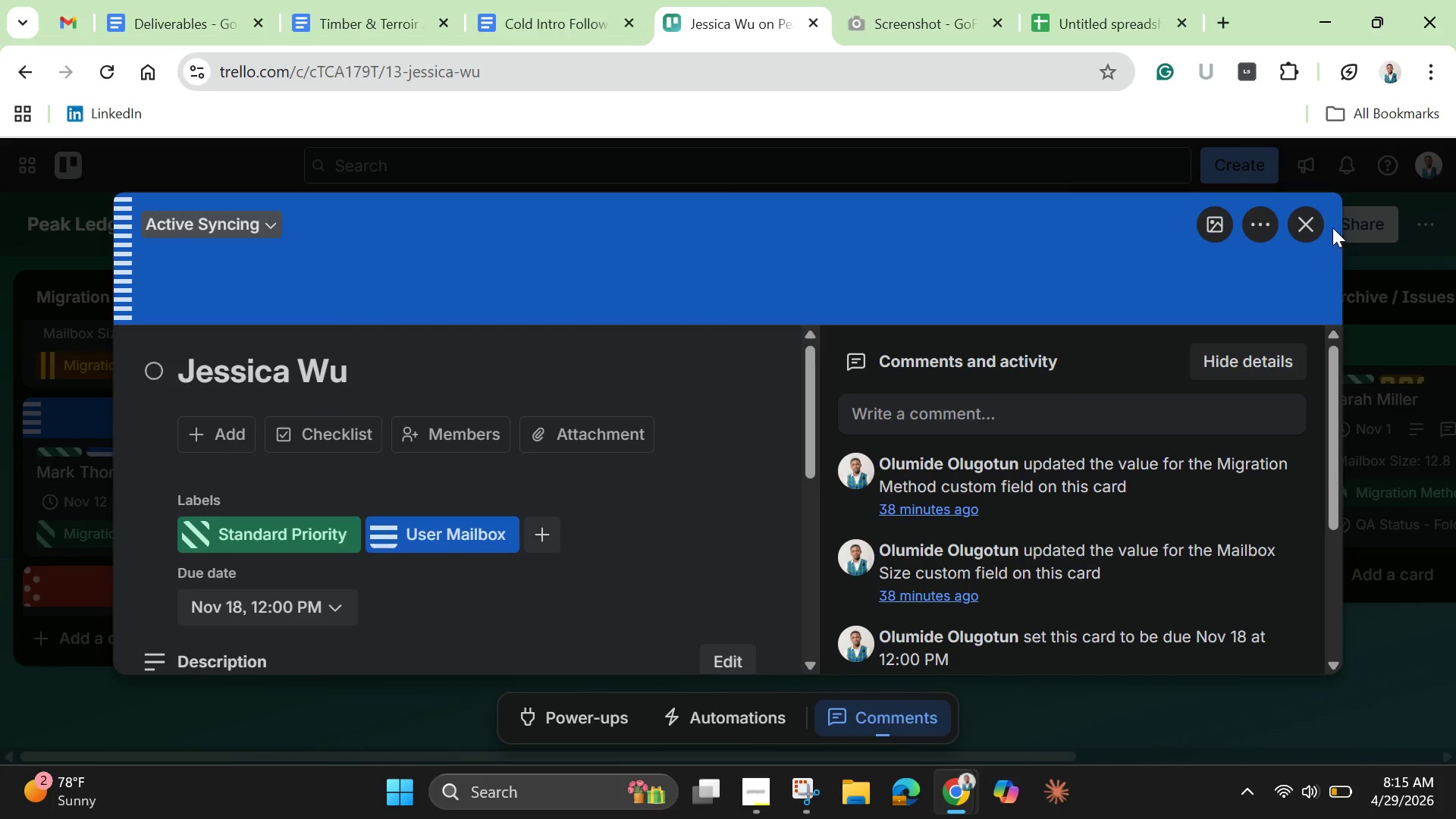 
scroll: coordinate [403, 555], scroll_direction: down, amount: 1.0
 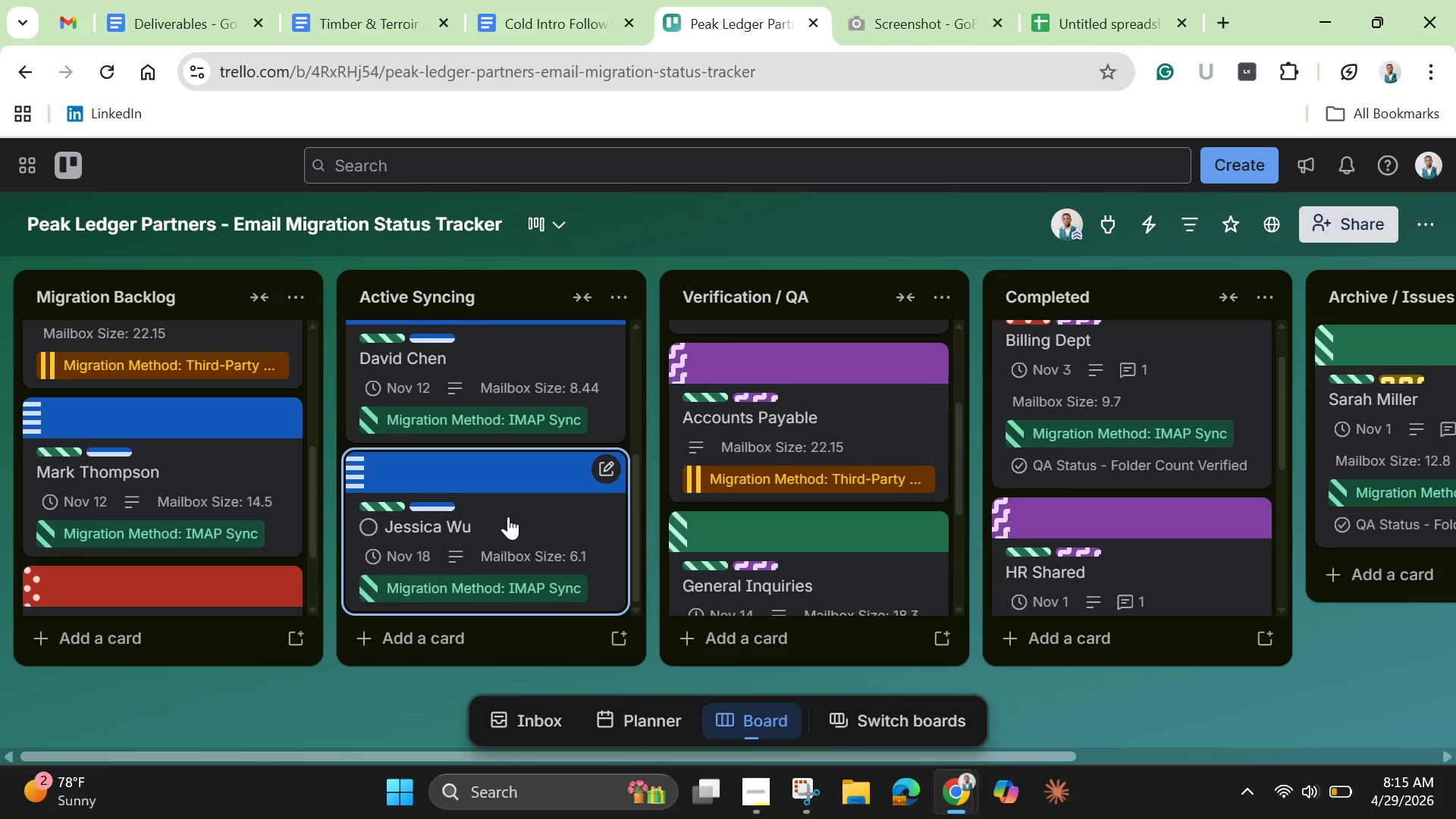 
left_click([1305, 229])
 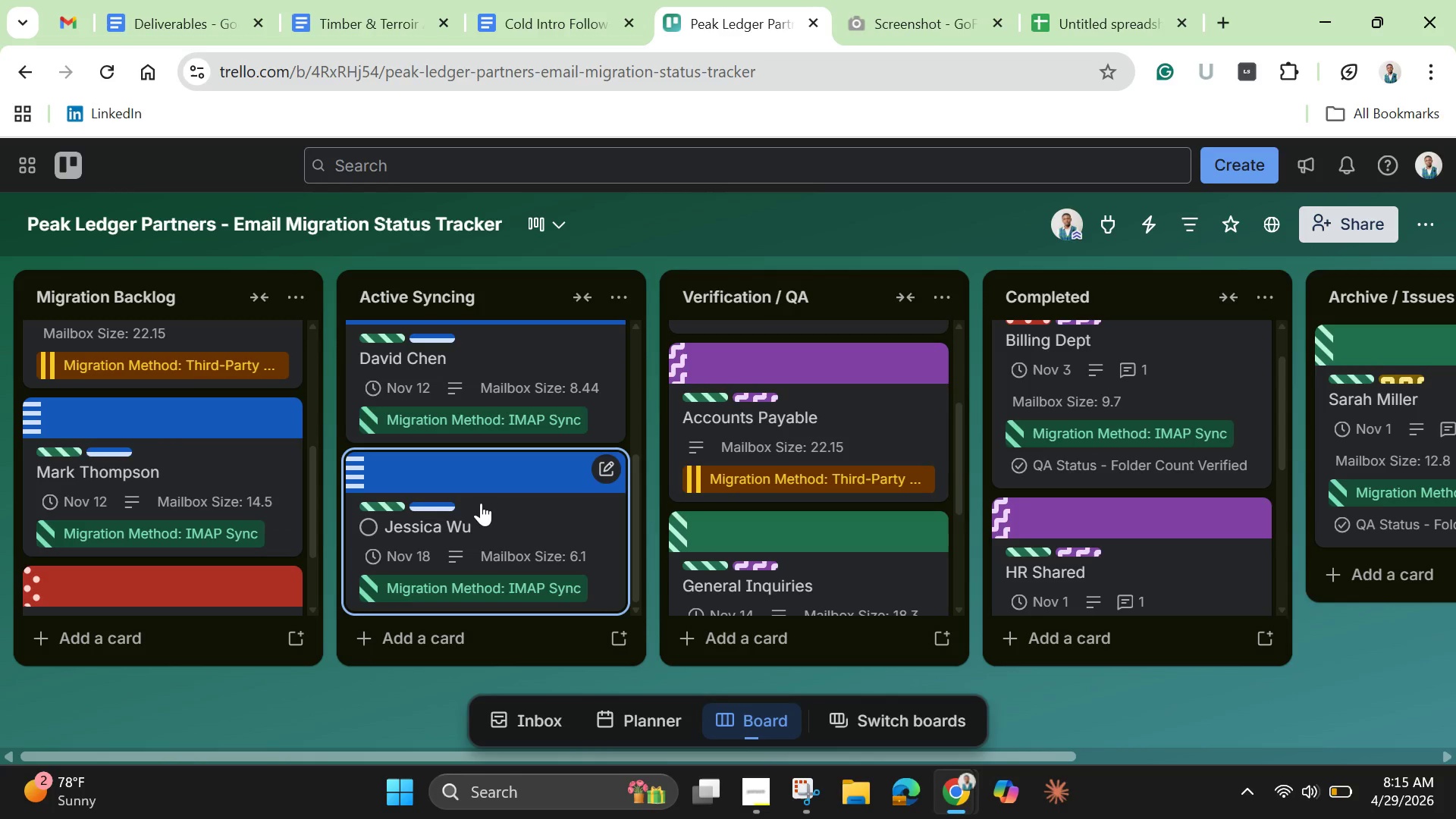 
scroll: coordinate [1055, 497], scroll_direction: down, amount: 7.0
 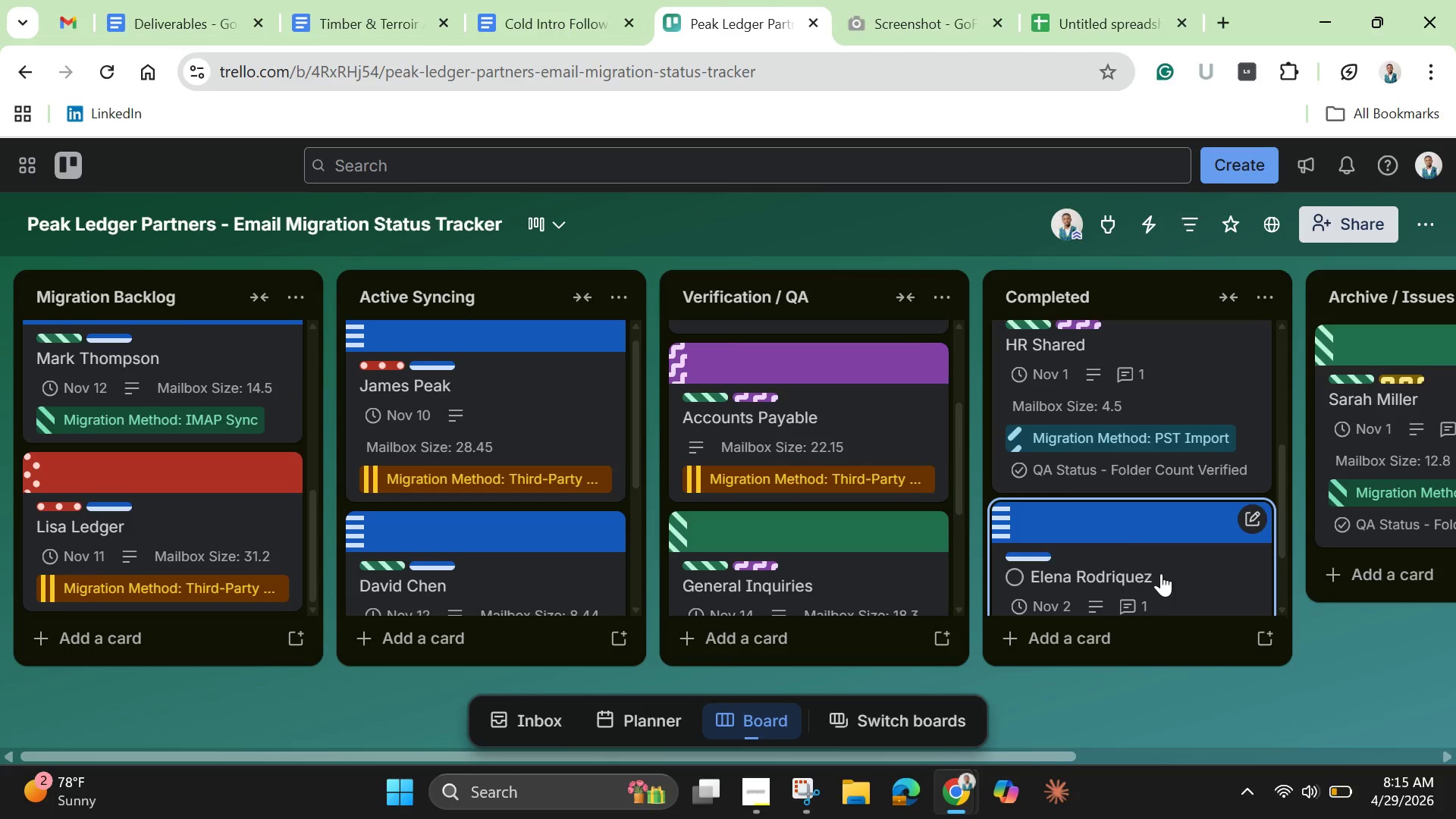 
left_click([1161, 573])
 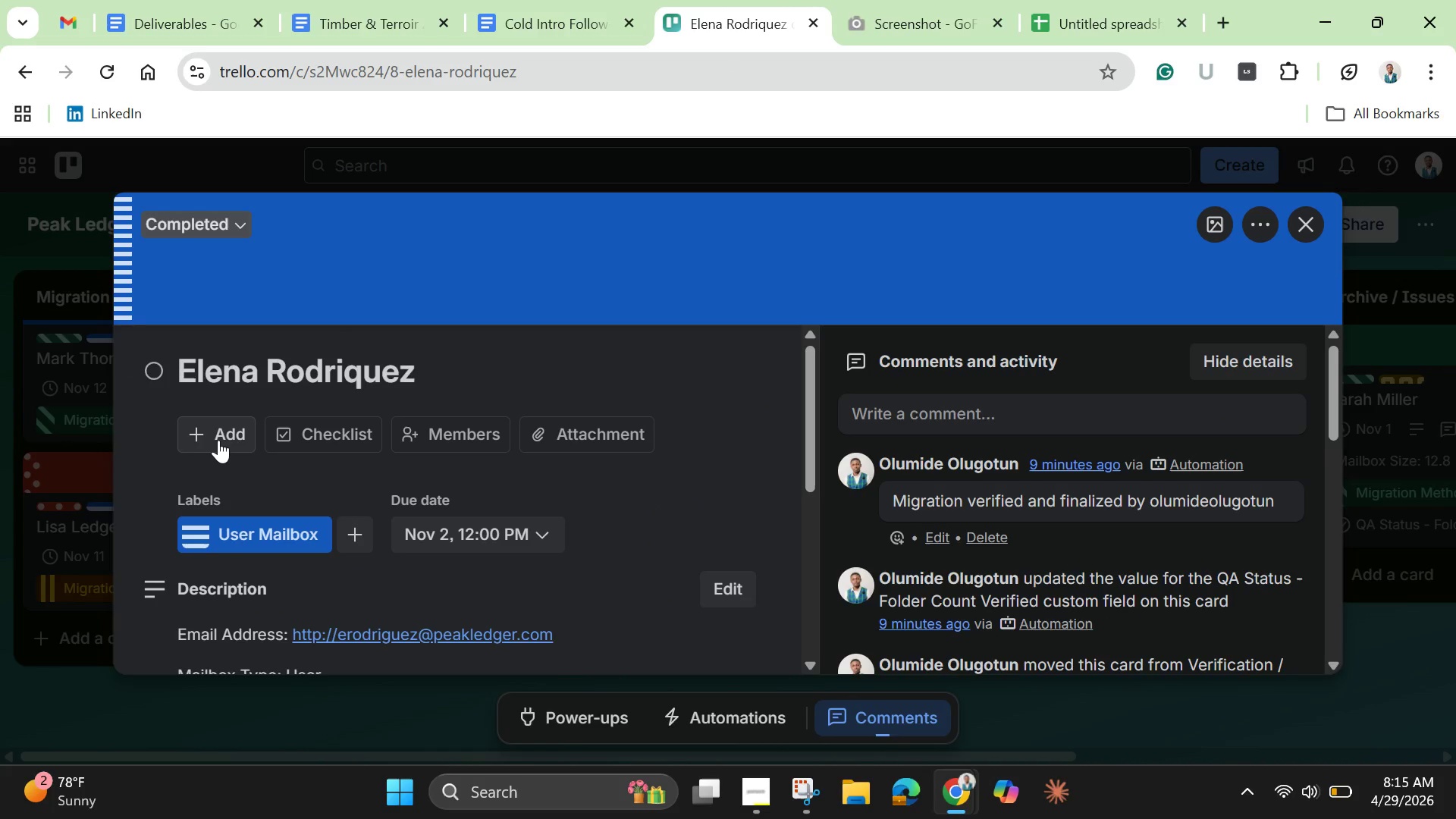 
left_click([356, 536])
 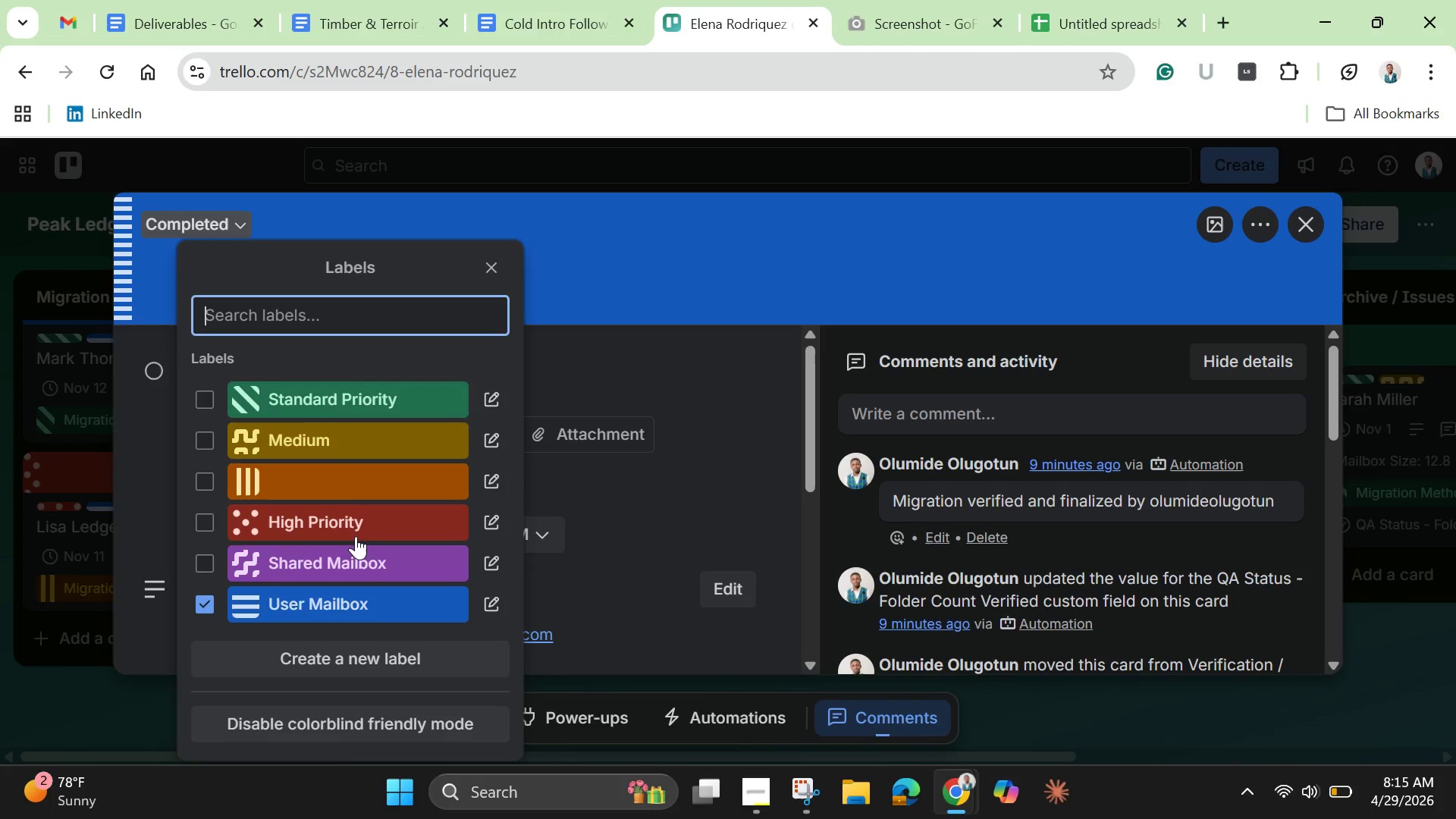 
mouse_move([351, 519])
 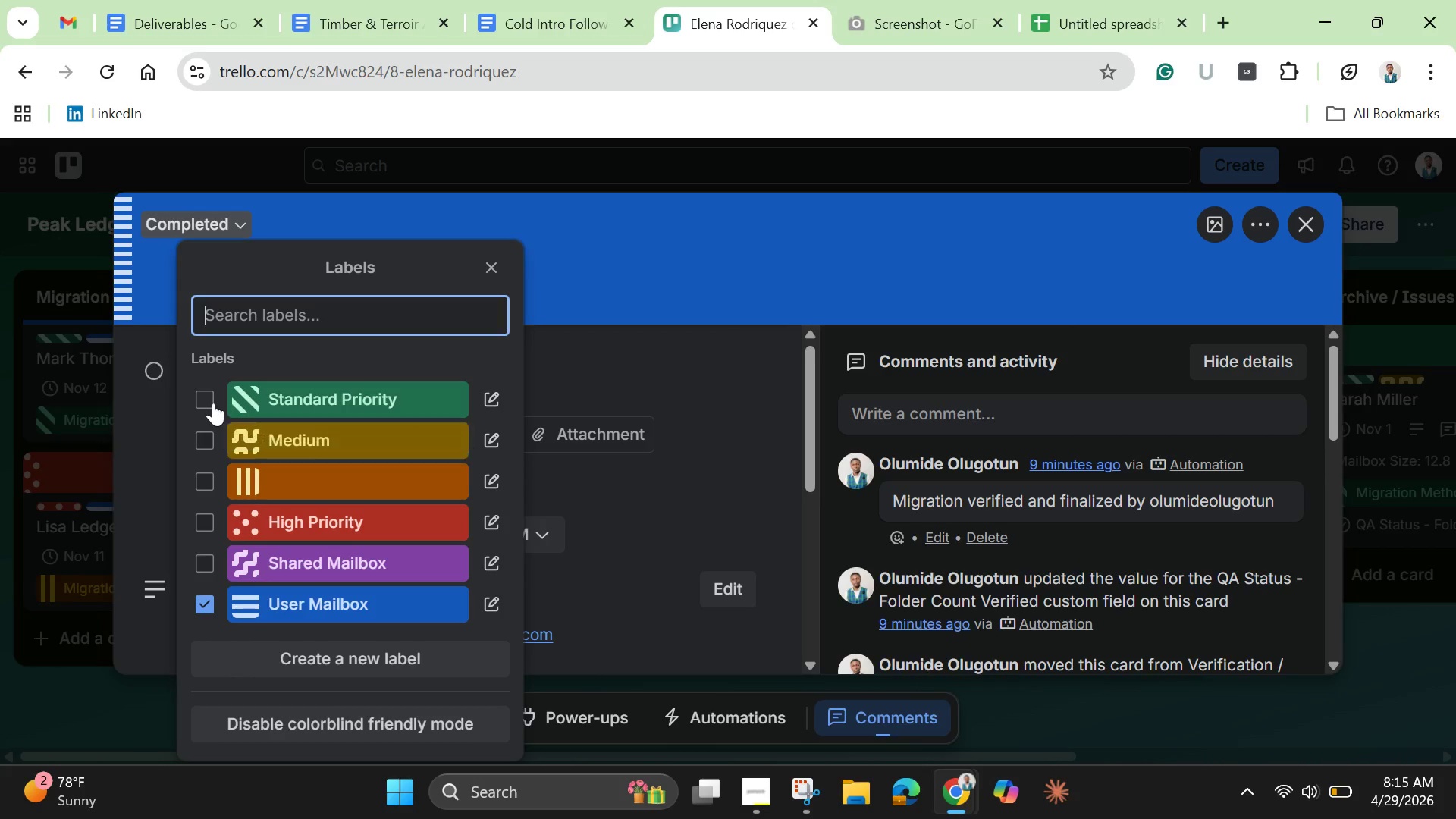 
left_click([213, 403])
 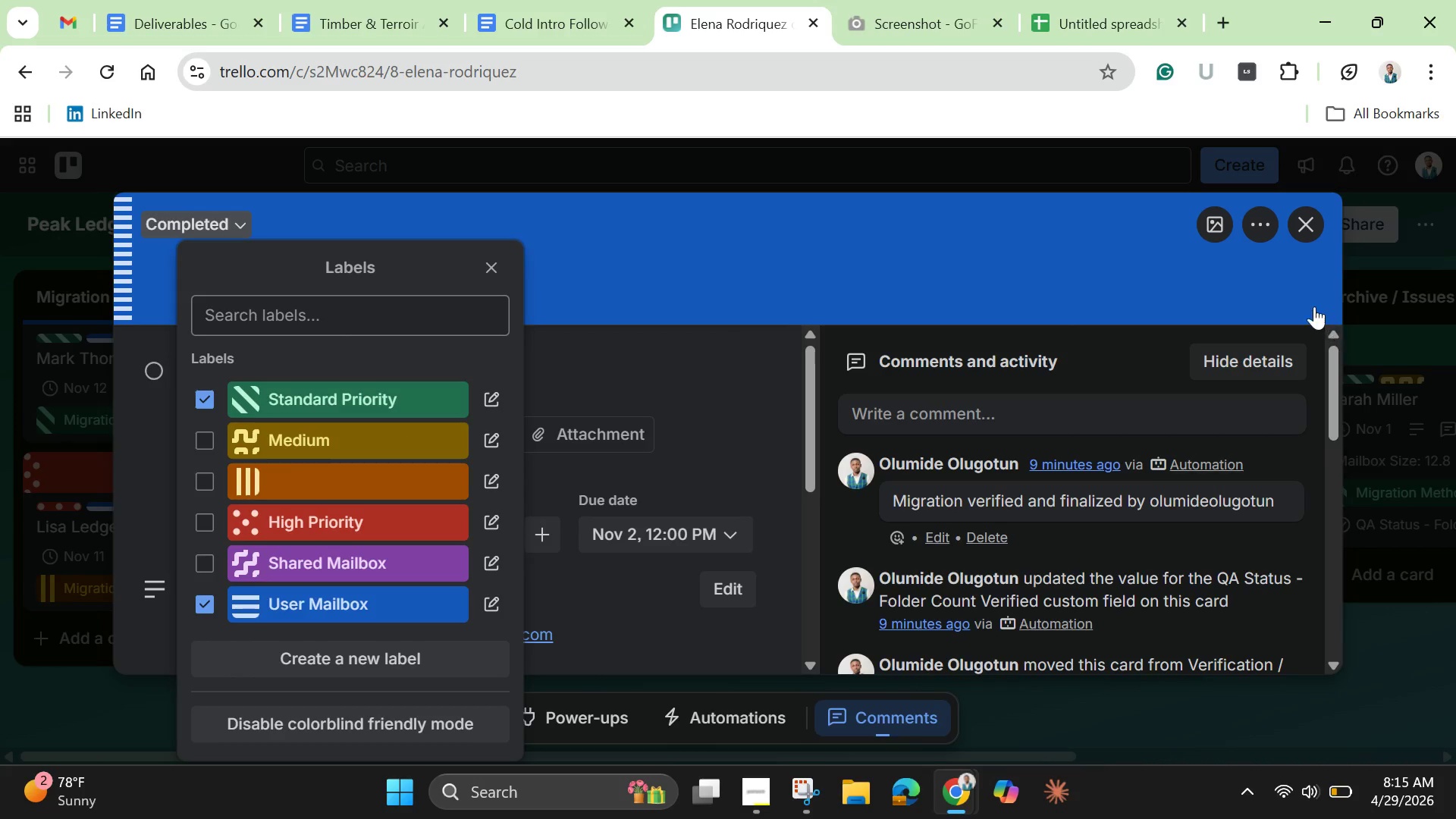 
left_click([670, 370])
 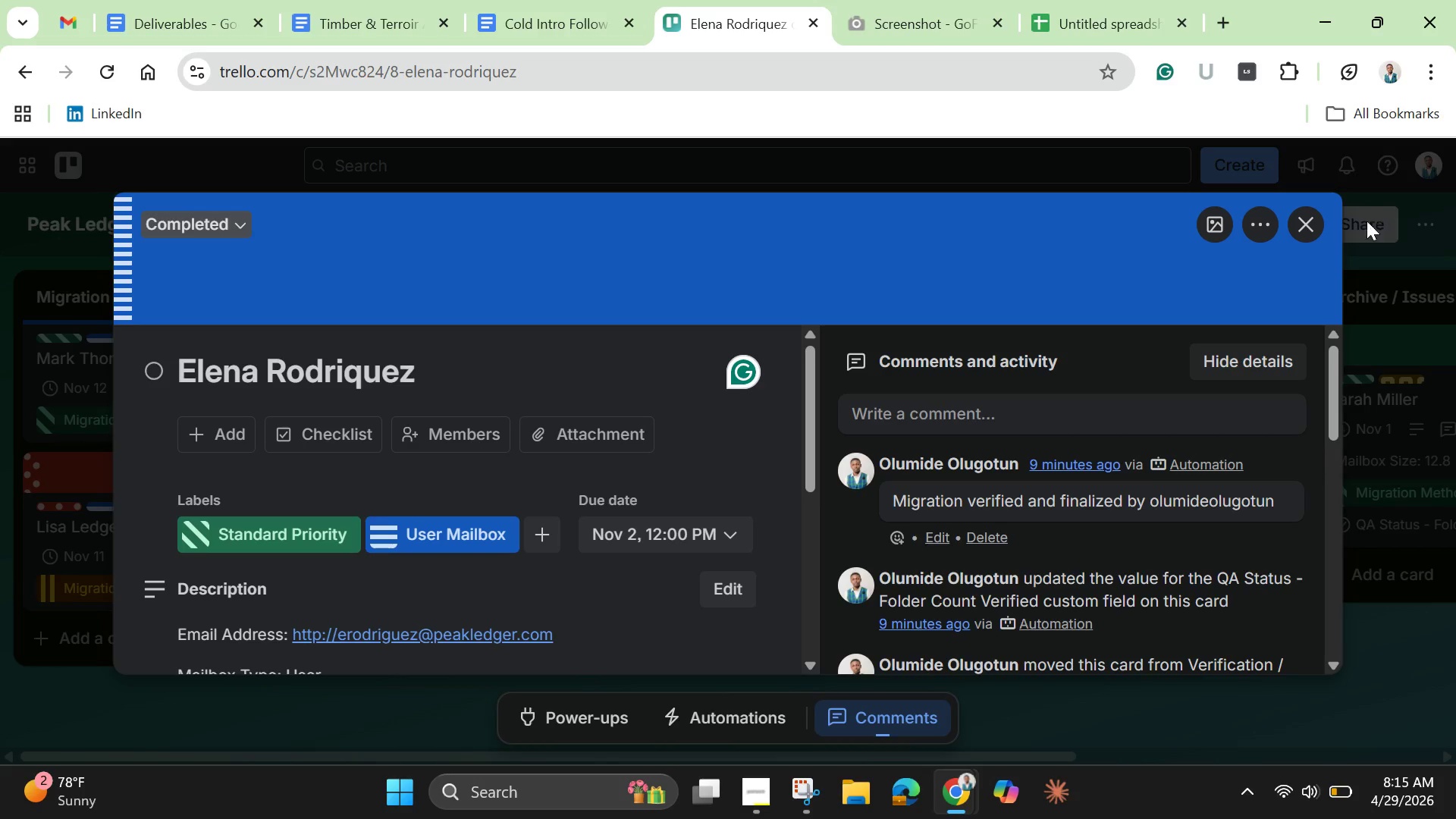 
left_click([1304, 226])
 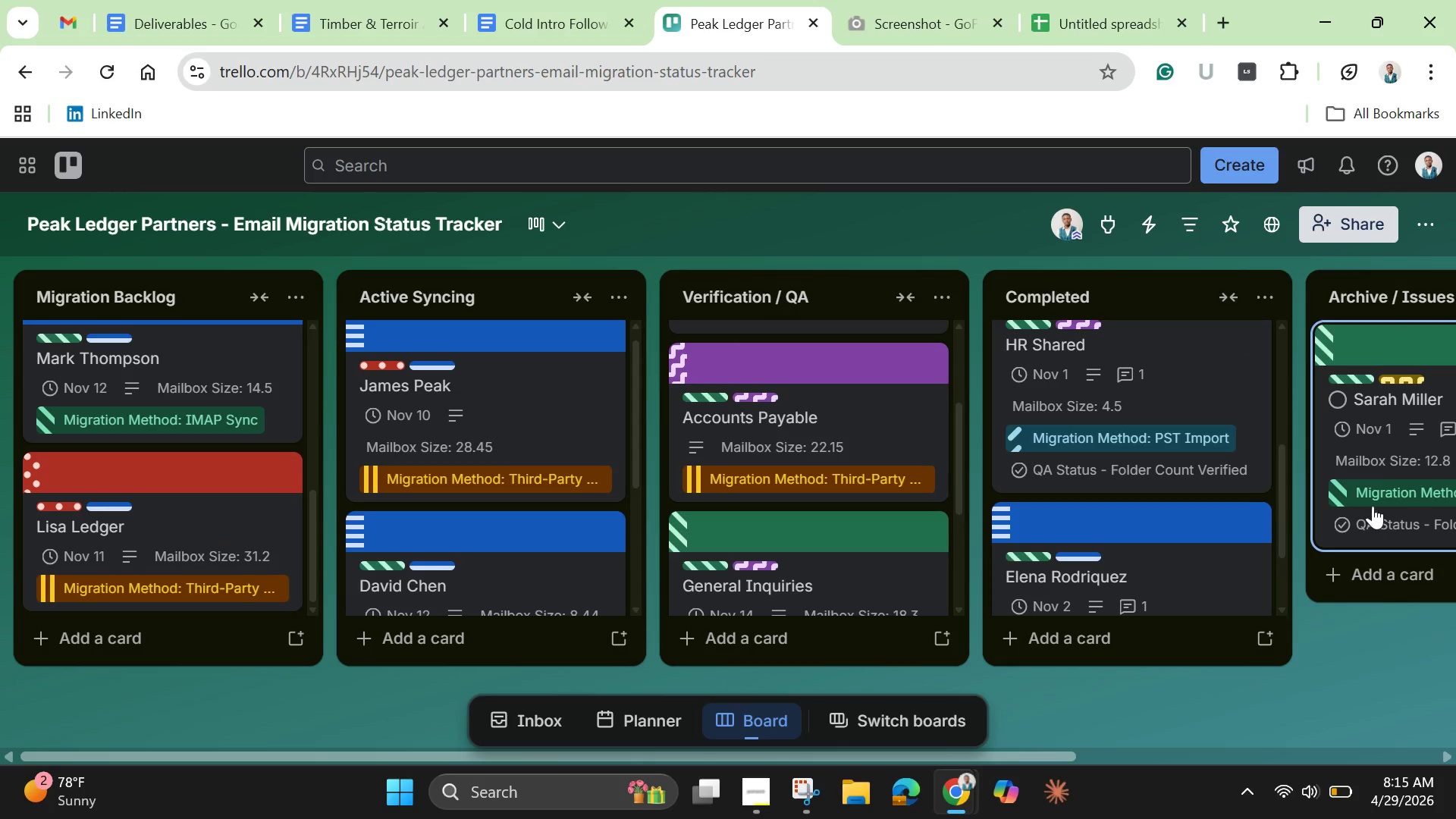 
left_click([1385, 460])
 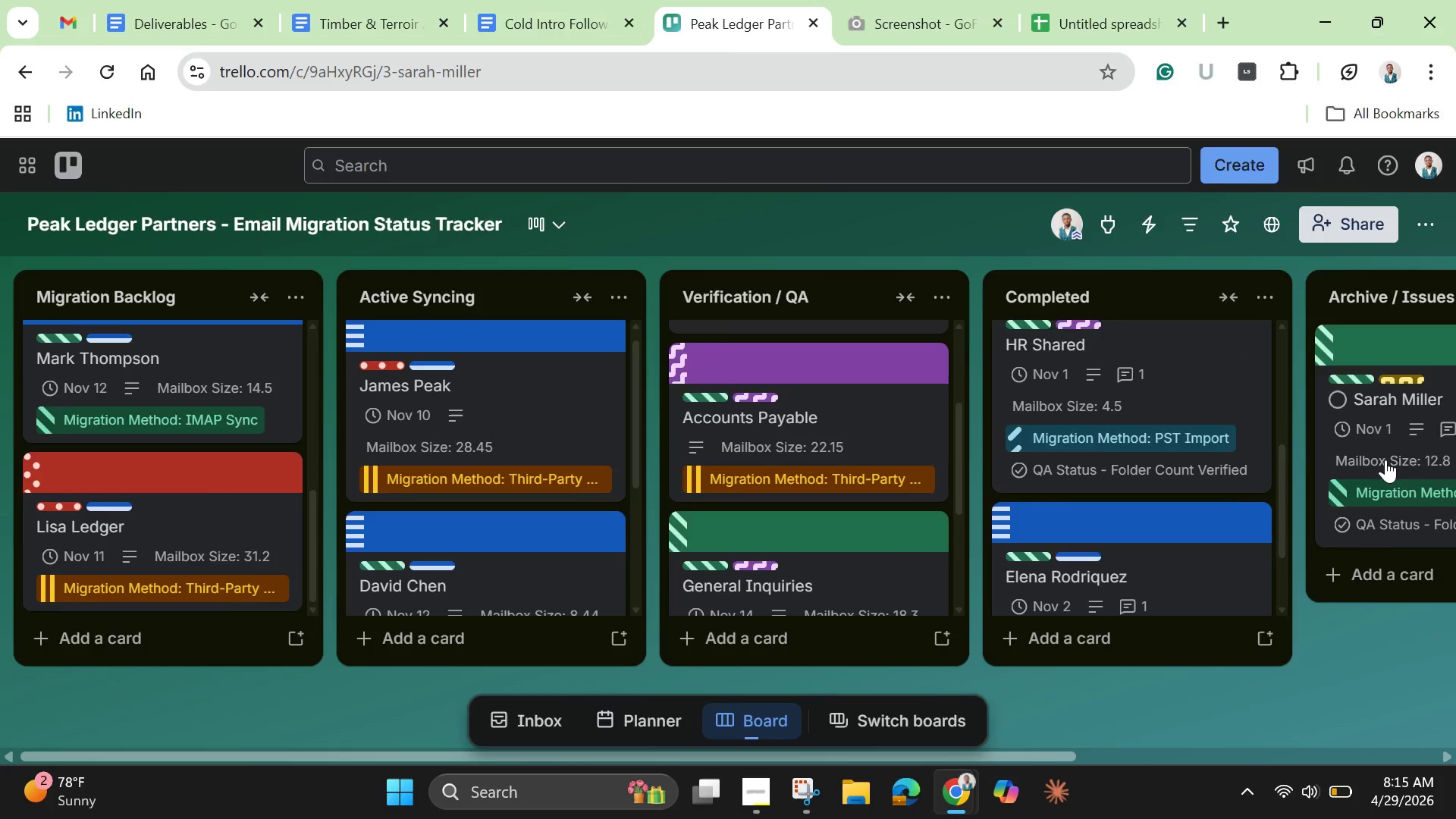 
mouse_move([1364, 466])
 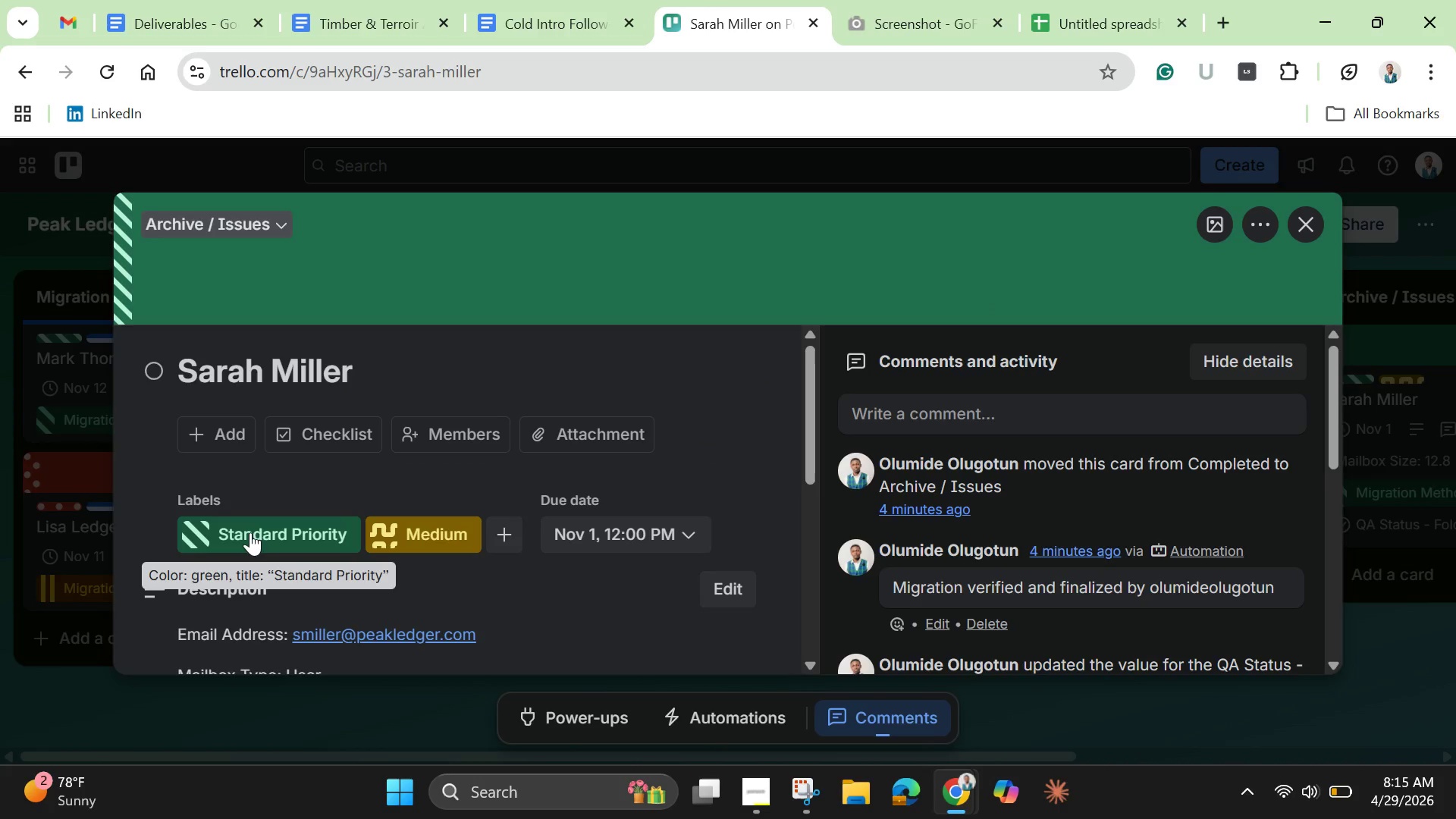 
wait(11.31)
 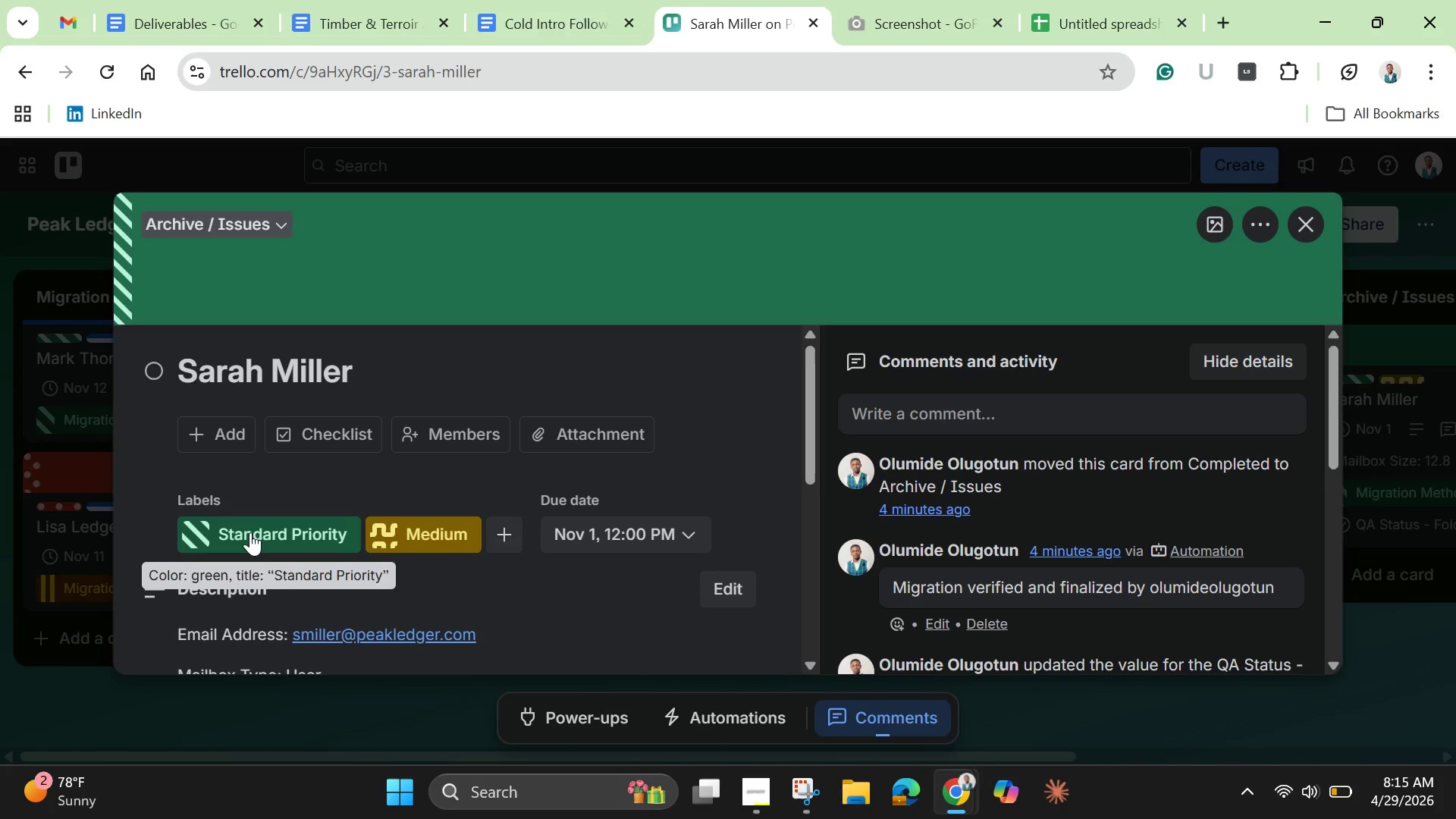 
left_click([499, 536])
 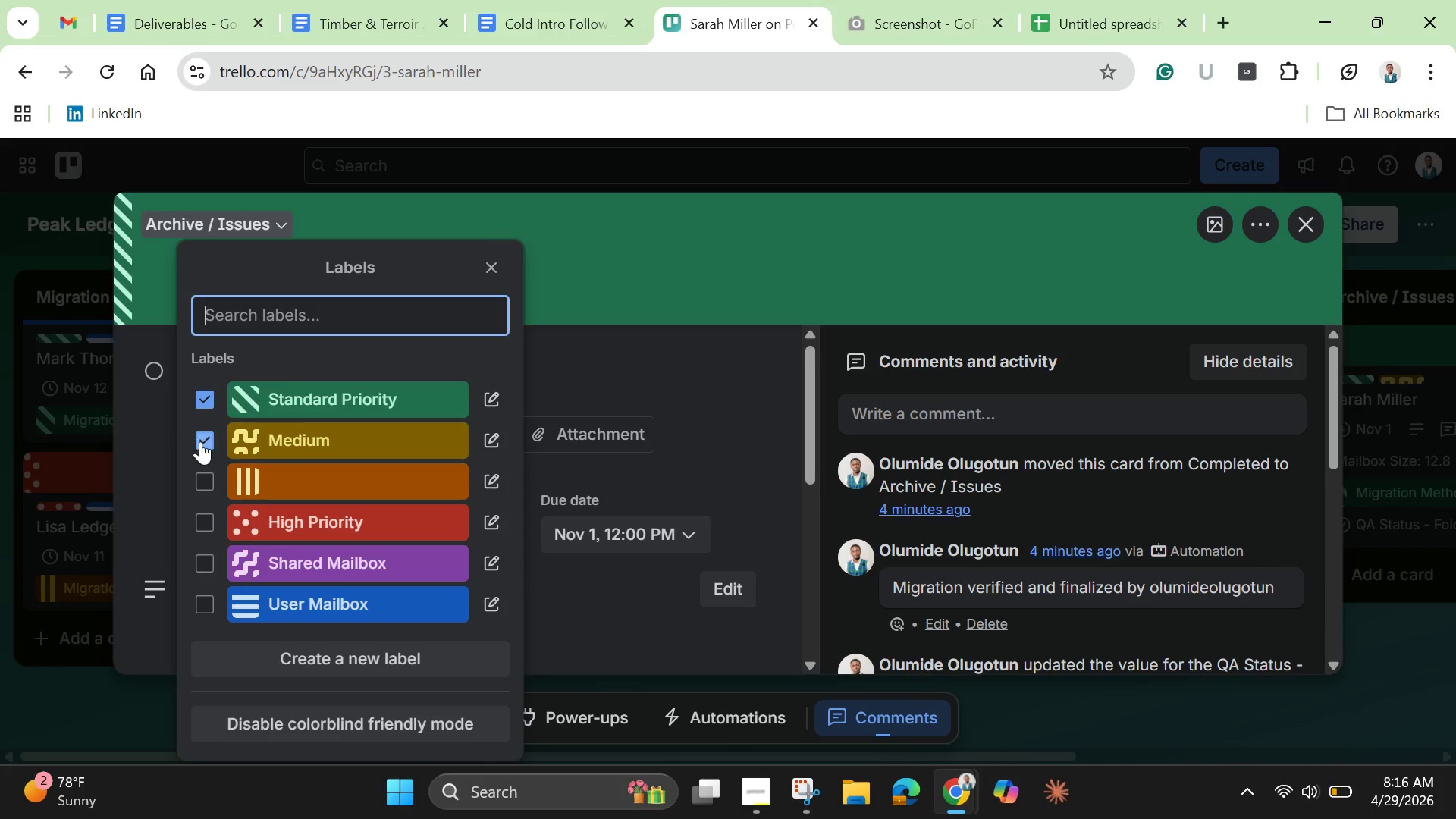 
left_click([208, 443])
 